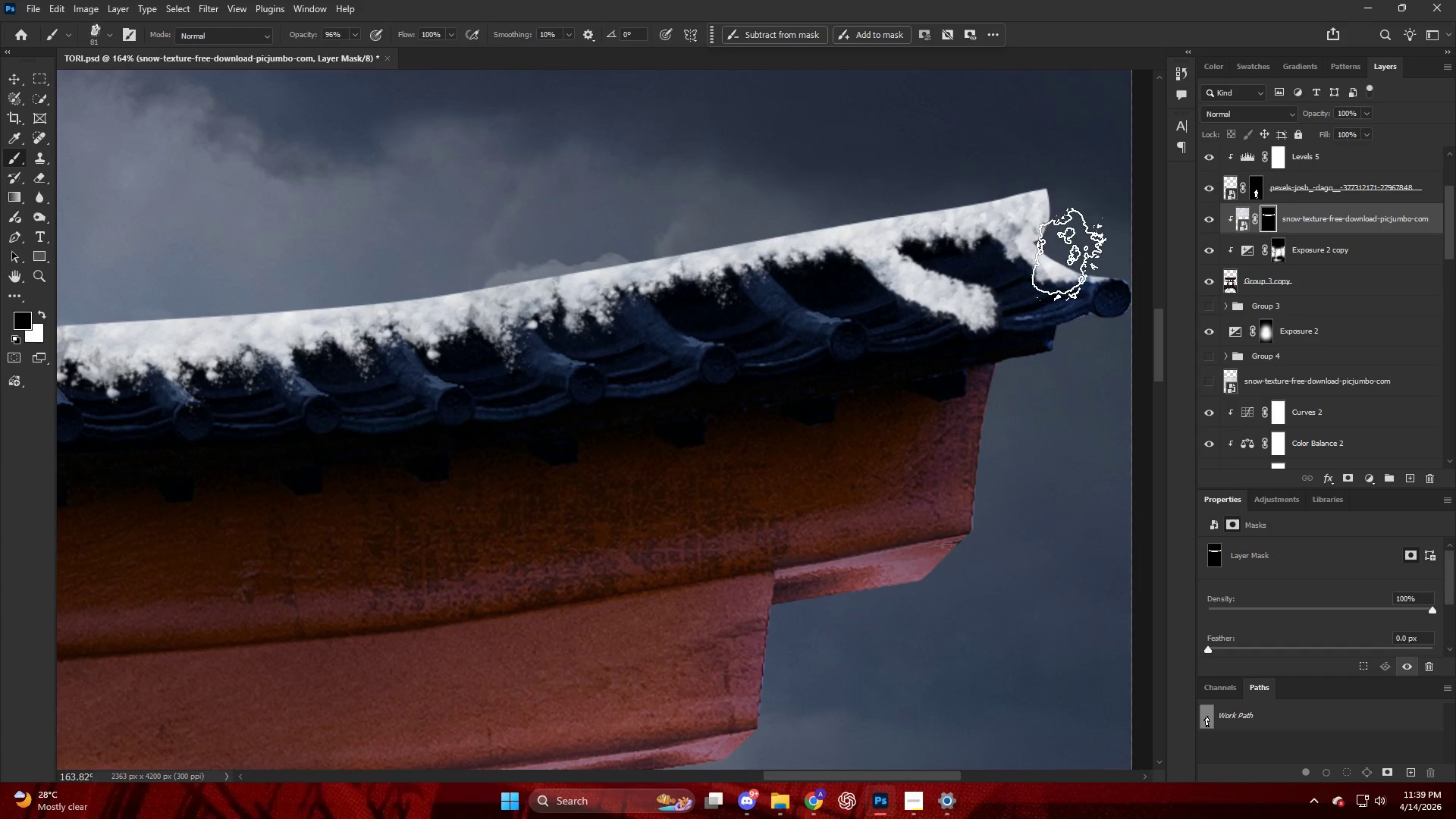 
key(X)
 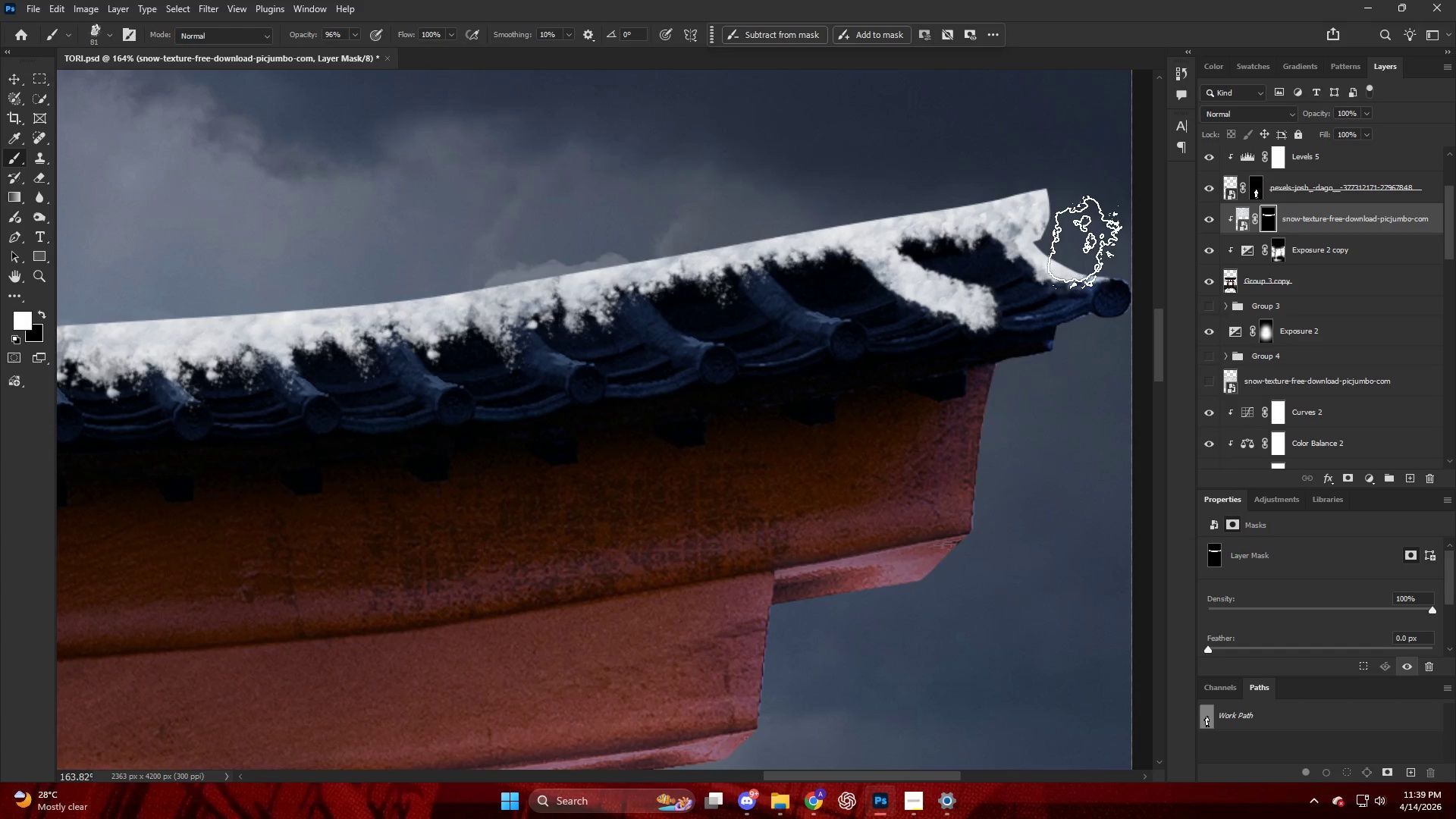 
scroll: coordinate [1048, 275], scroll_direction: none, amount: 0.0
 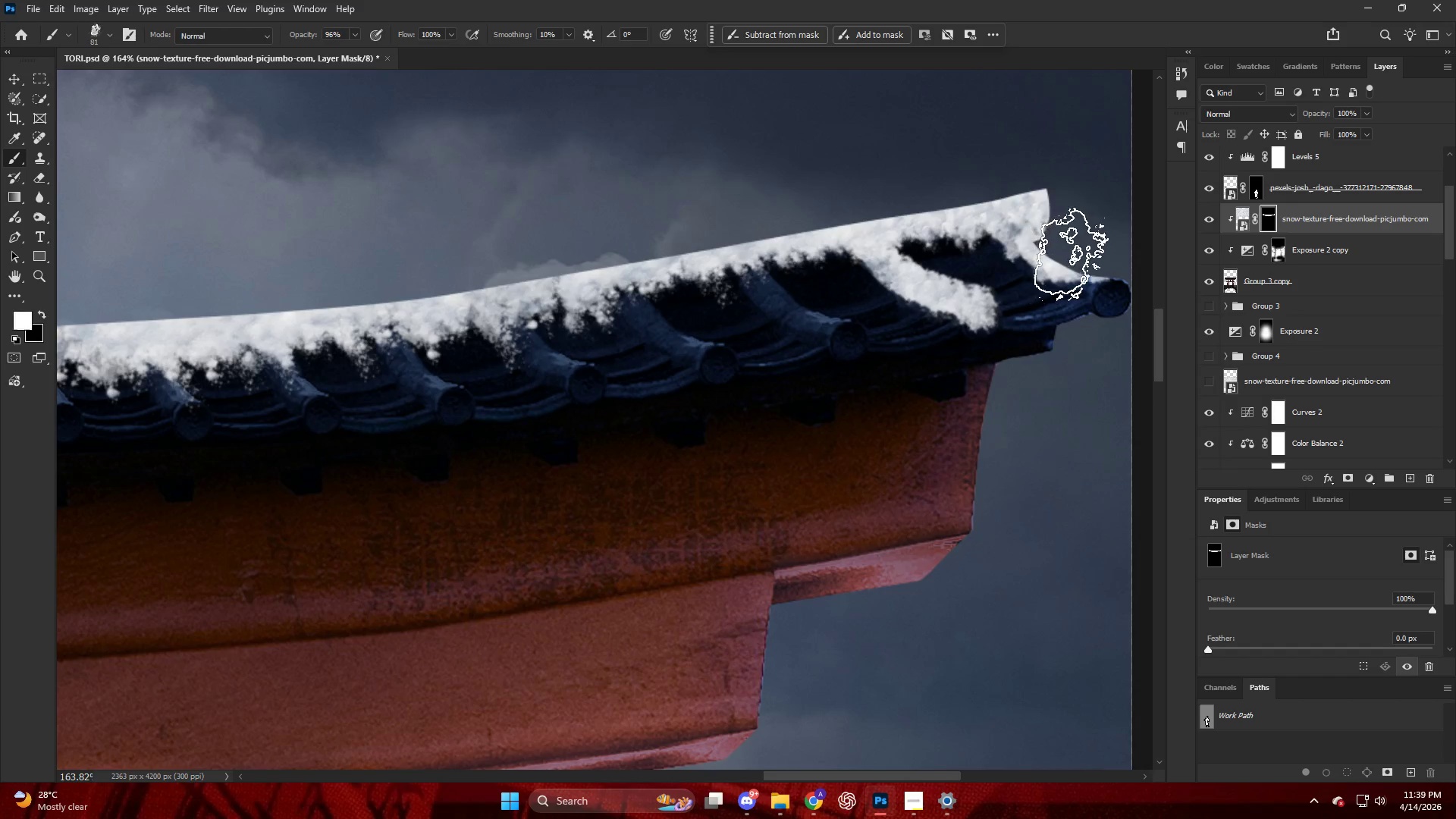 
left_click_drag(start_coordinate=[1090, 246], to_coordinate=[1094, 249])
 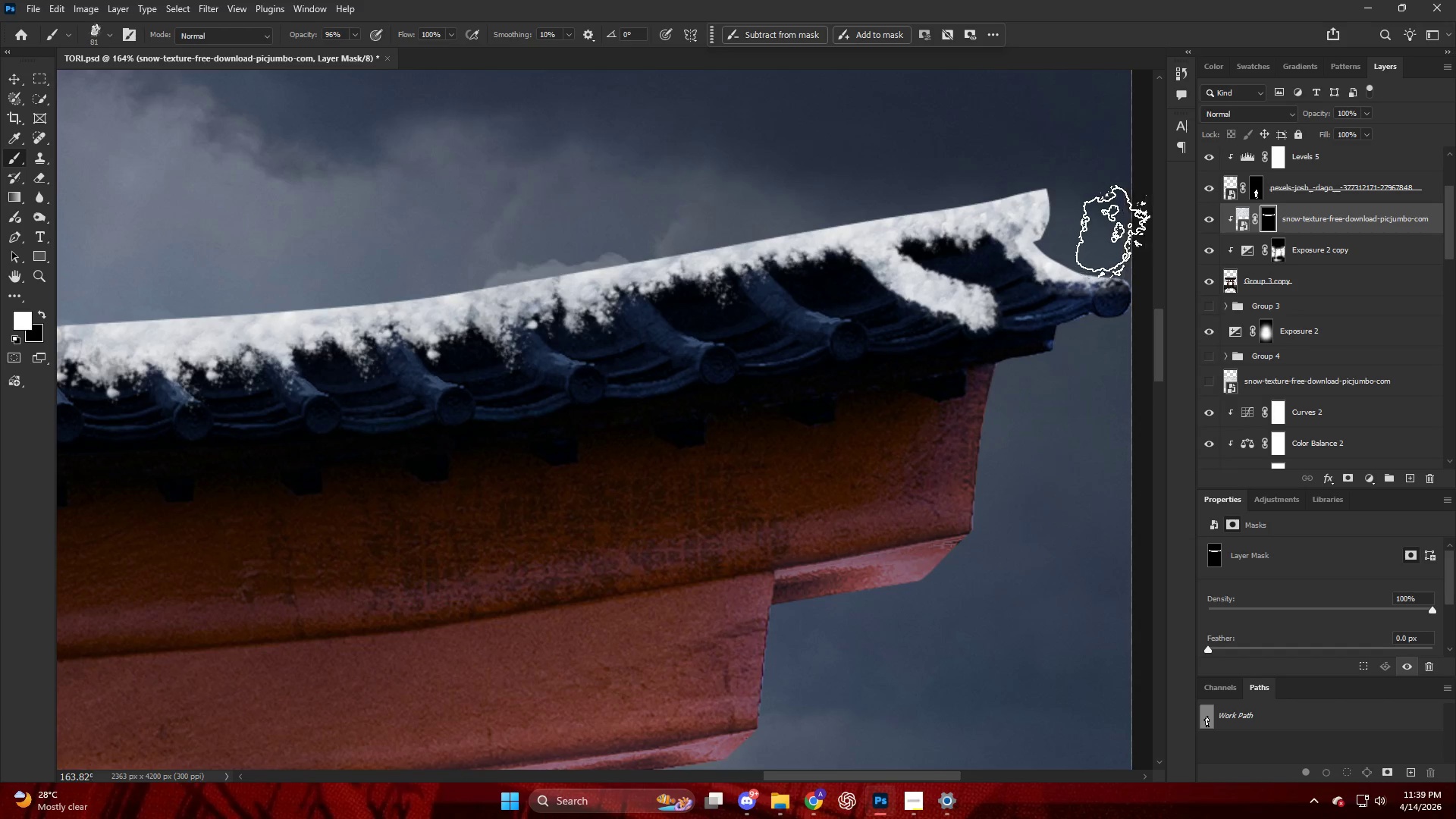 
hold_key(key=AltLeft, duration=0.72)
 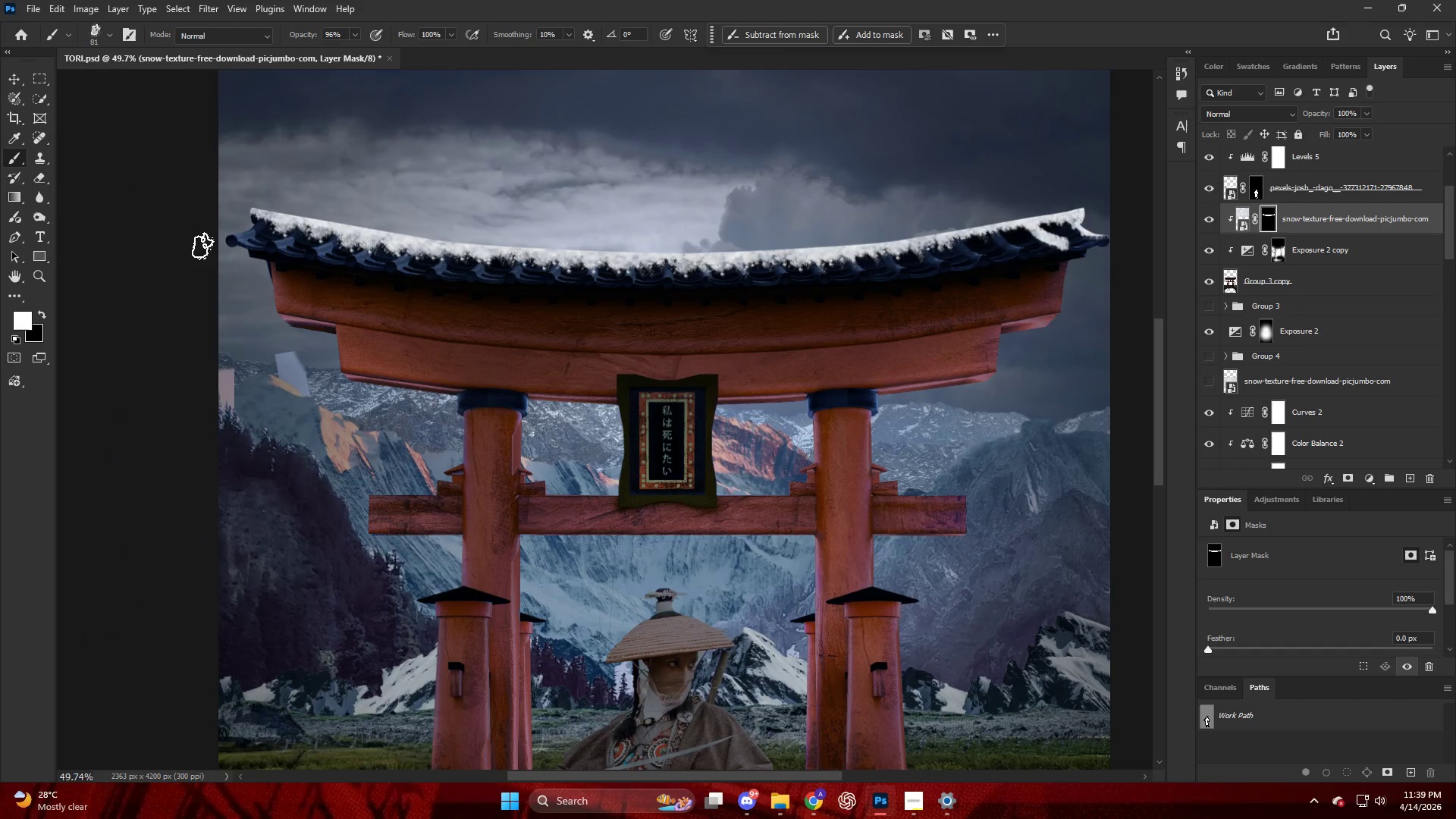 
hold_key(key=ControlLeft, duration=0.39)
 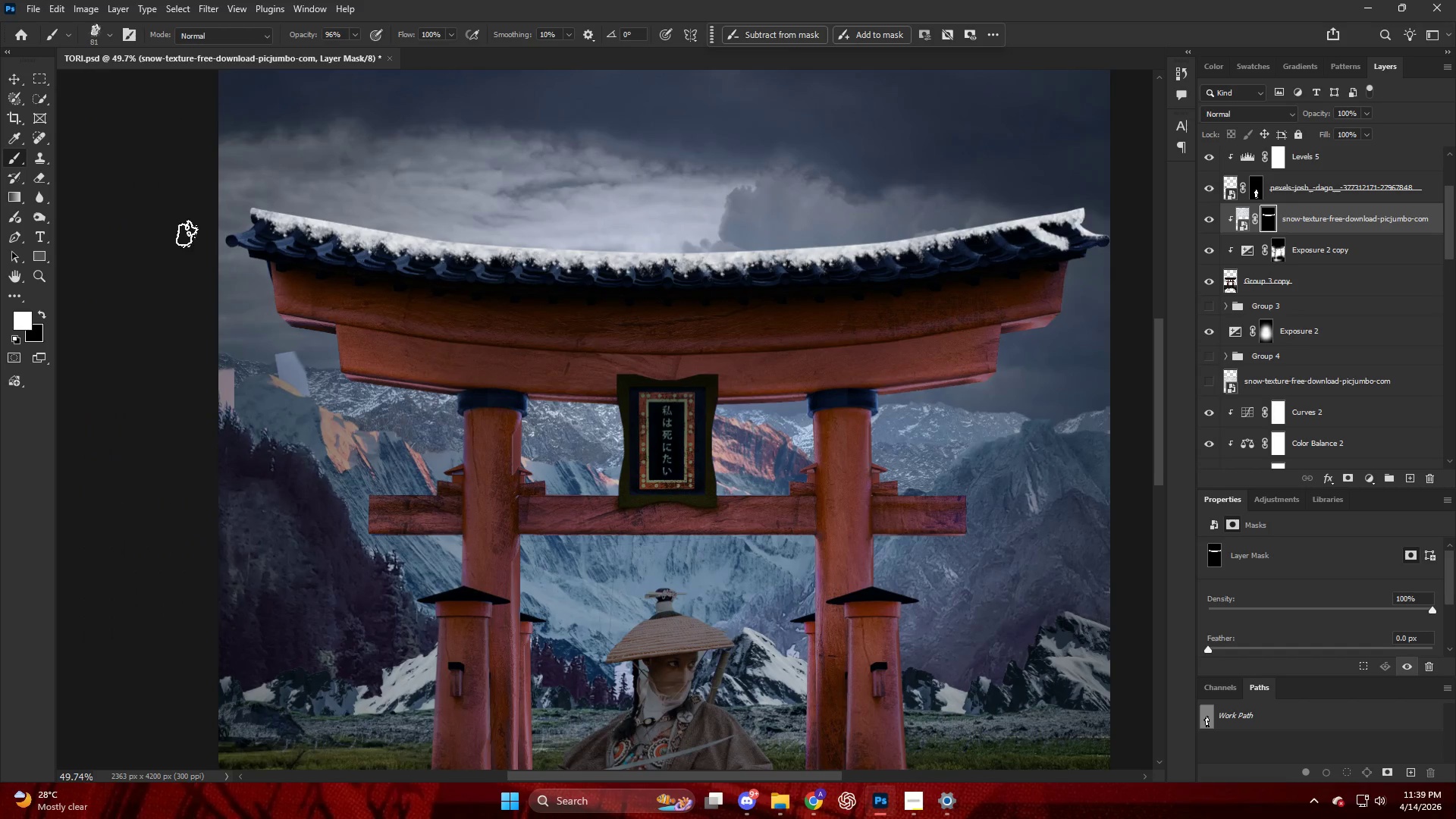 
hold_key(key=AltLeft, duration=0.66)
 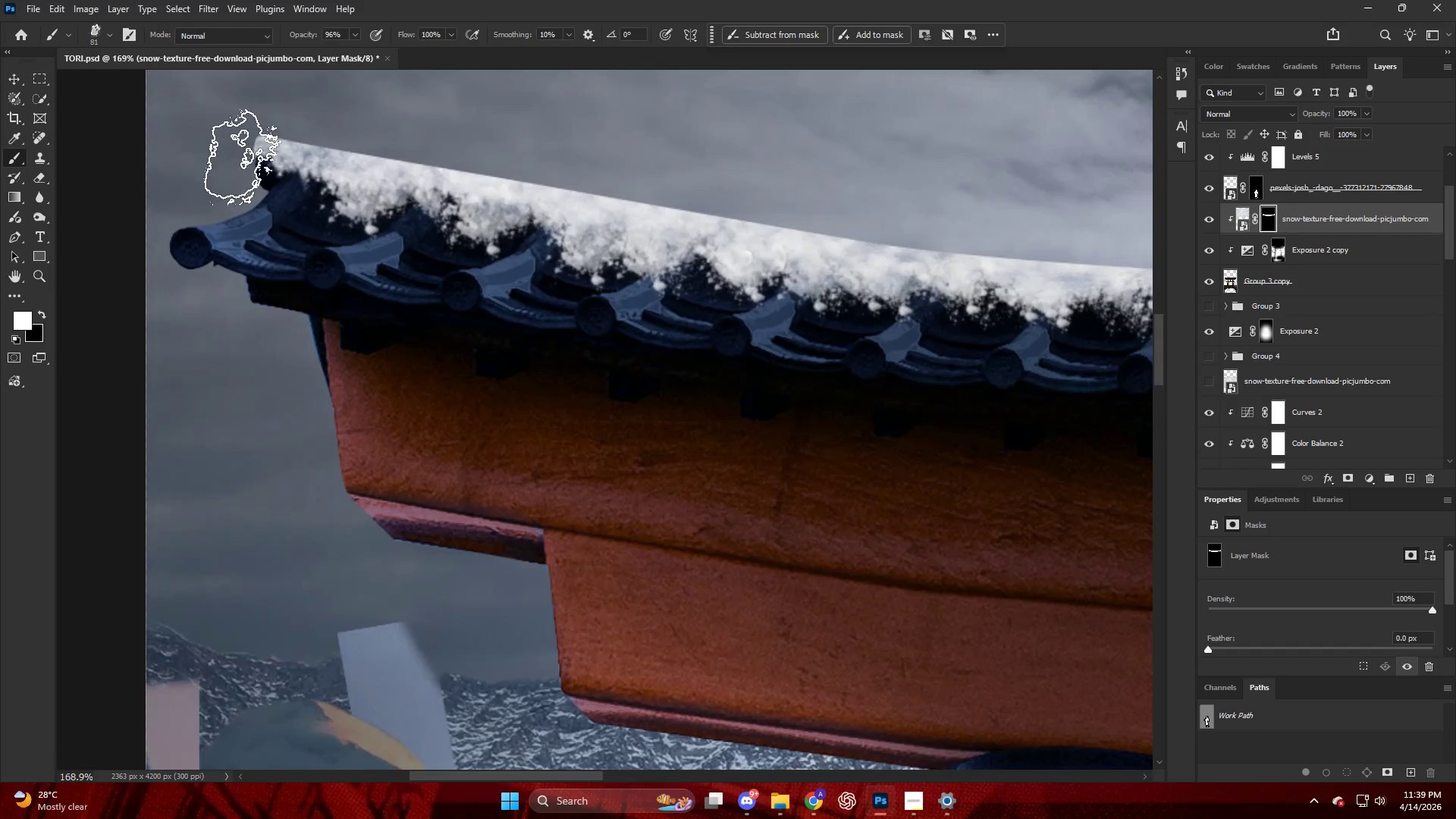 
key(X)
 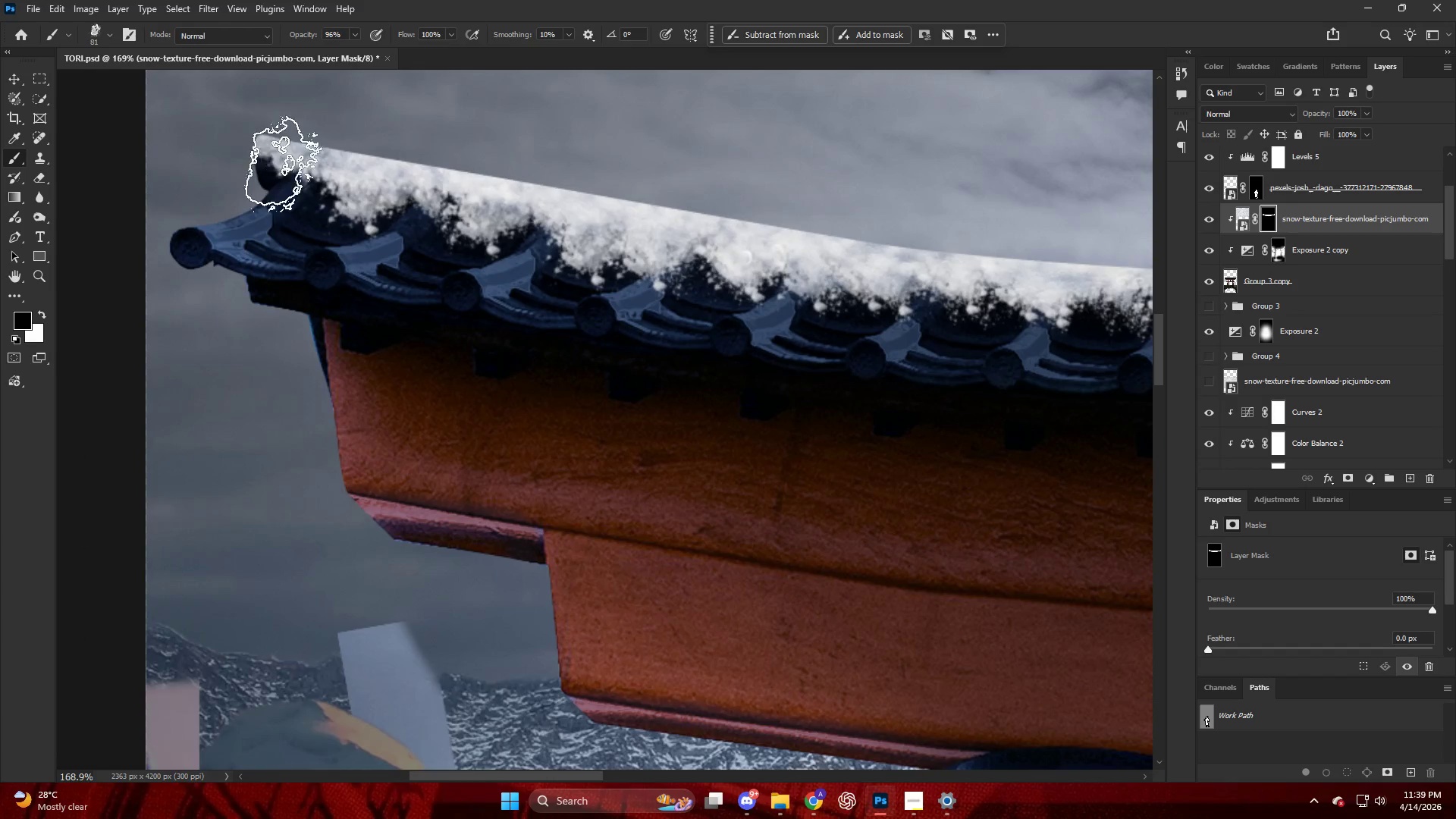 
left_click_drag(start_coordinate=[266, 178], to_coordinate=[250, 187])
 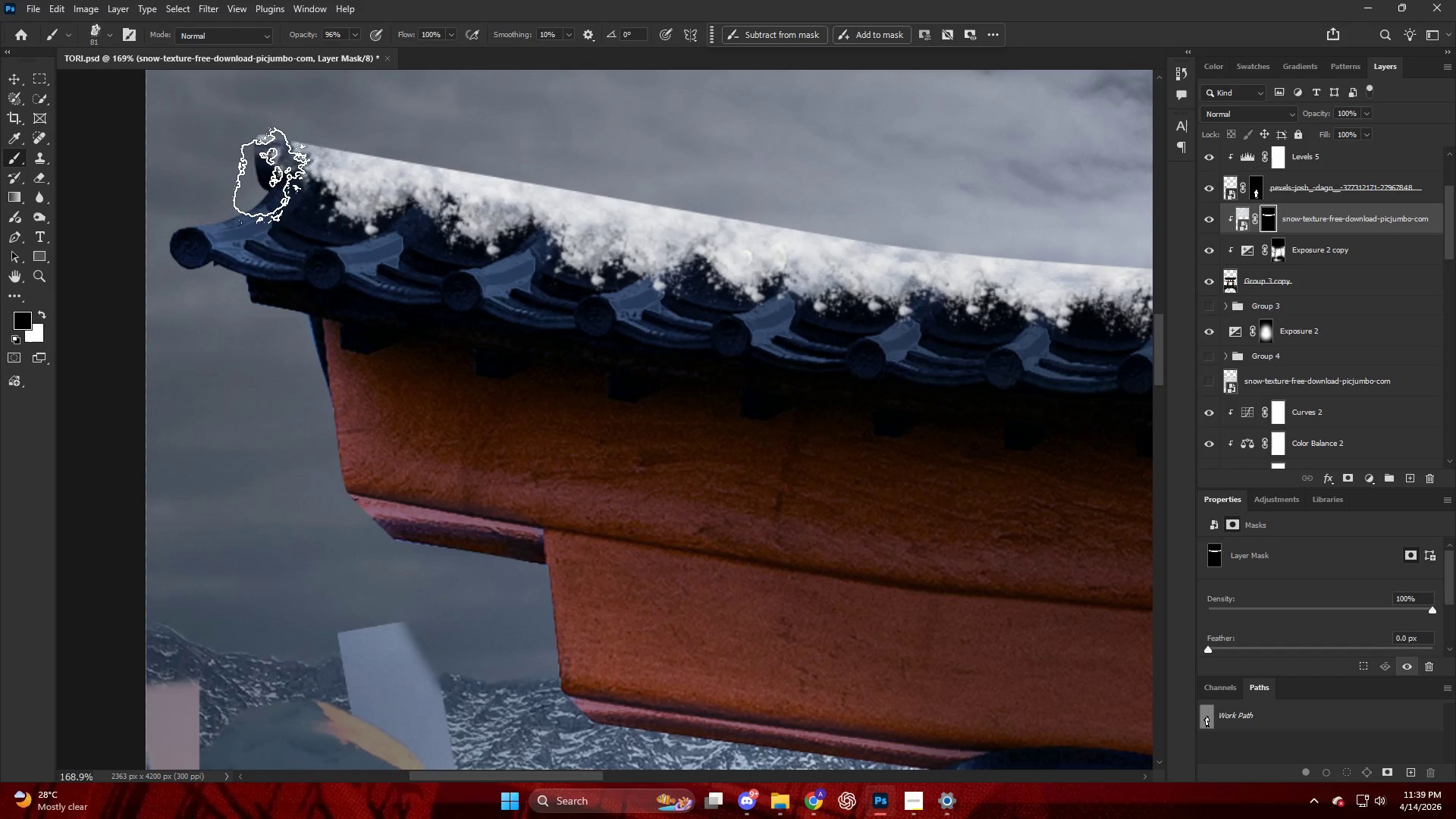 
scroll: coordinate [205, 184], scroll_direction: up, amount: 8.0
 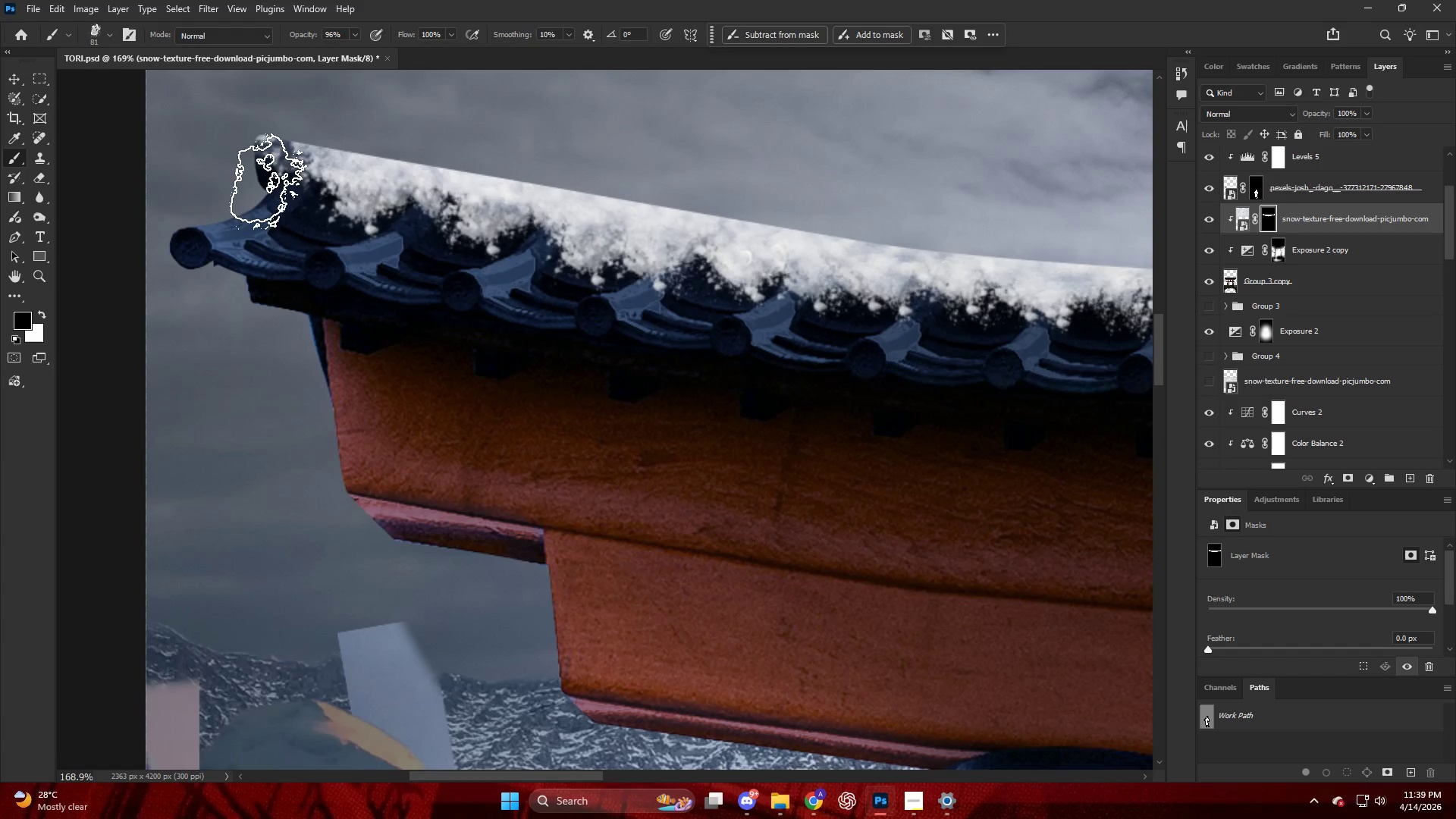 
key(Control+ControlLeft)
 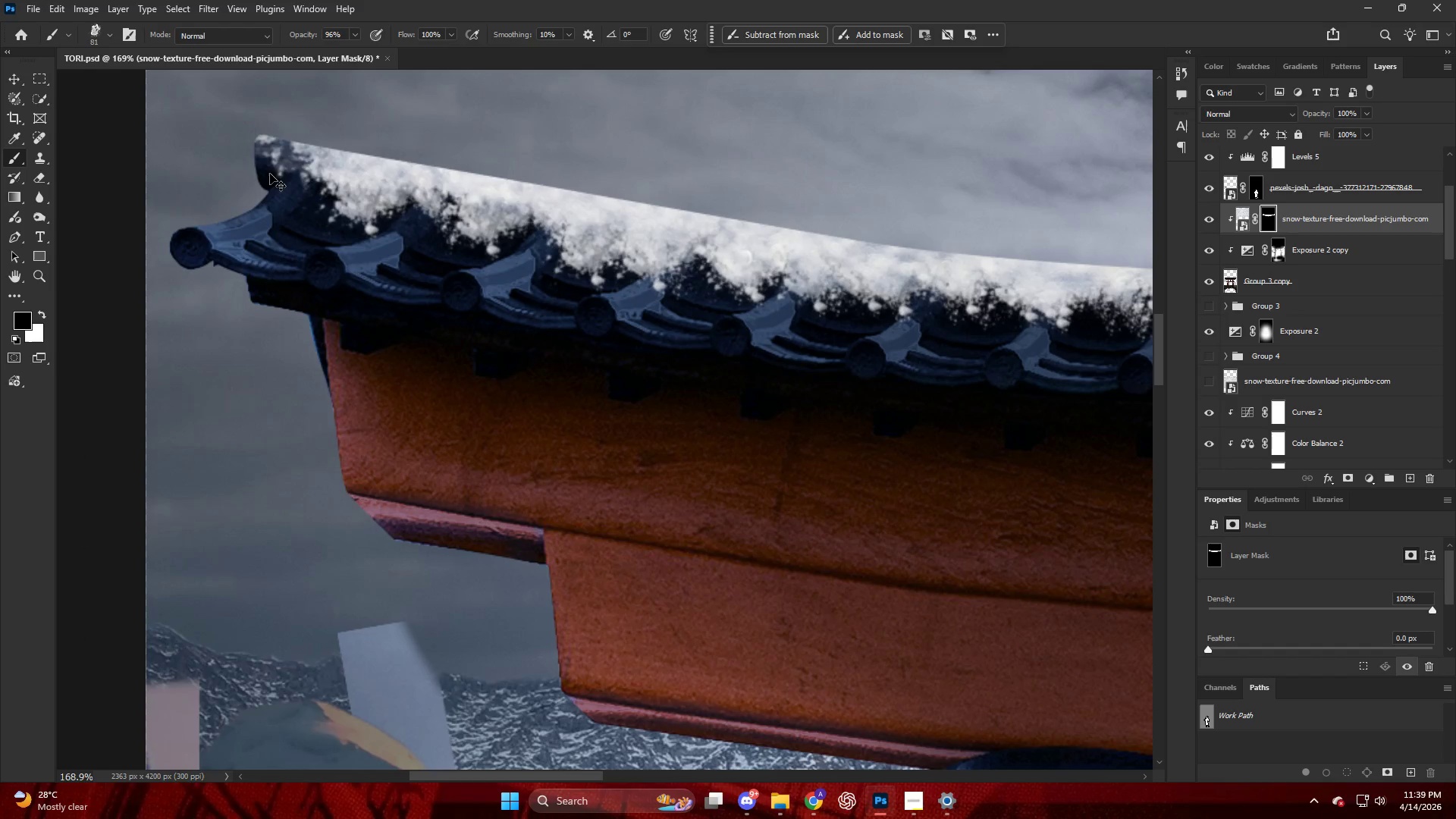 
key(Control+Z)
 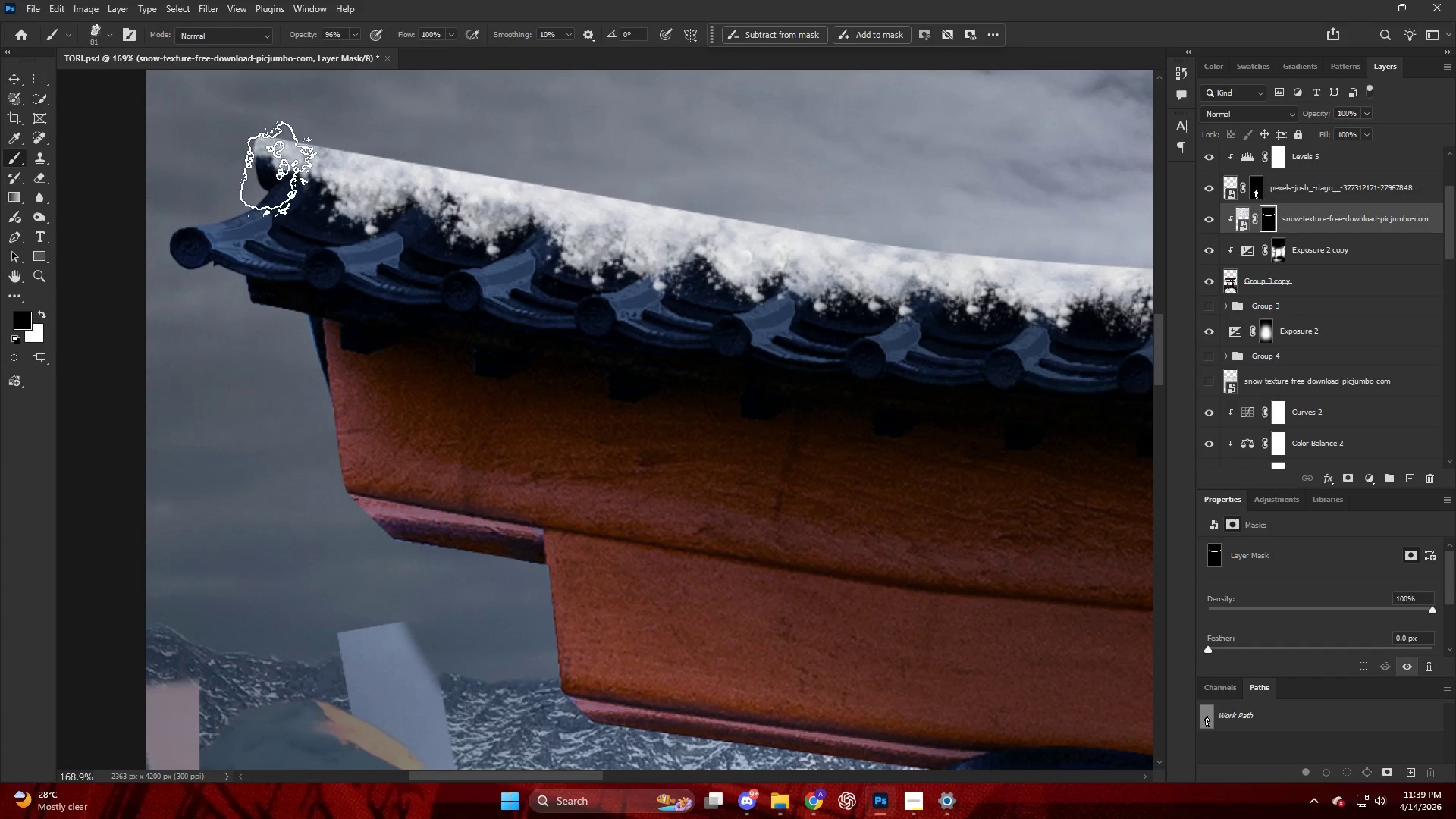 
key(X)
 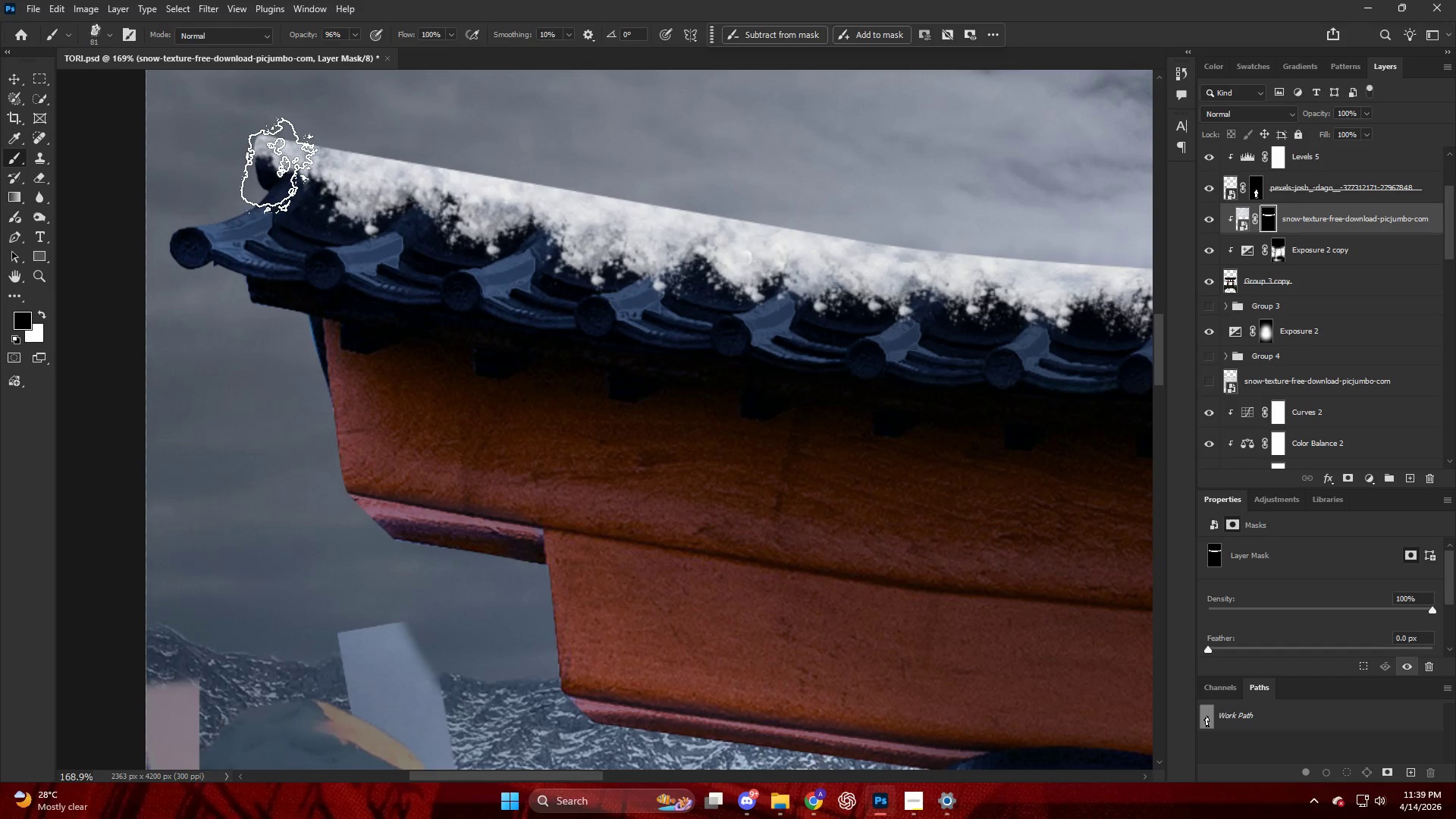 
left_click_drag(start_coordinate=[270, 168], to_coordinate=[260, 178])
 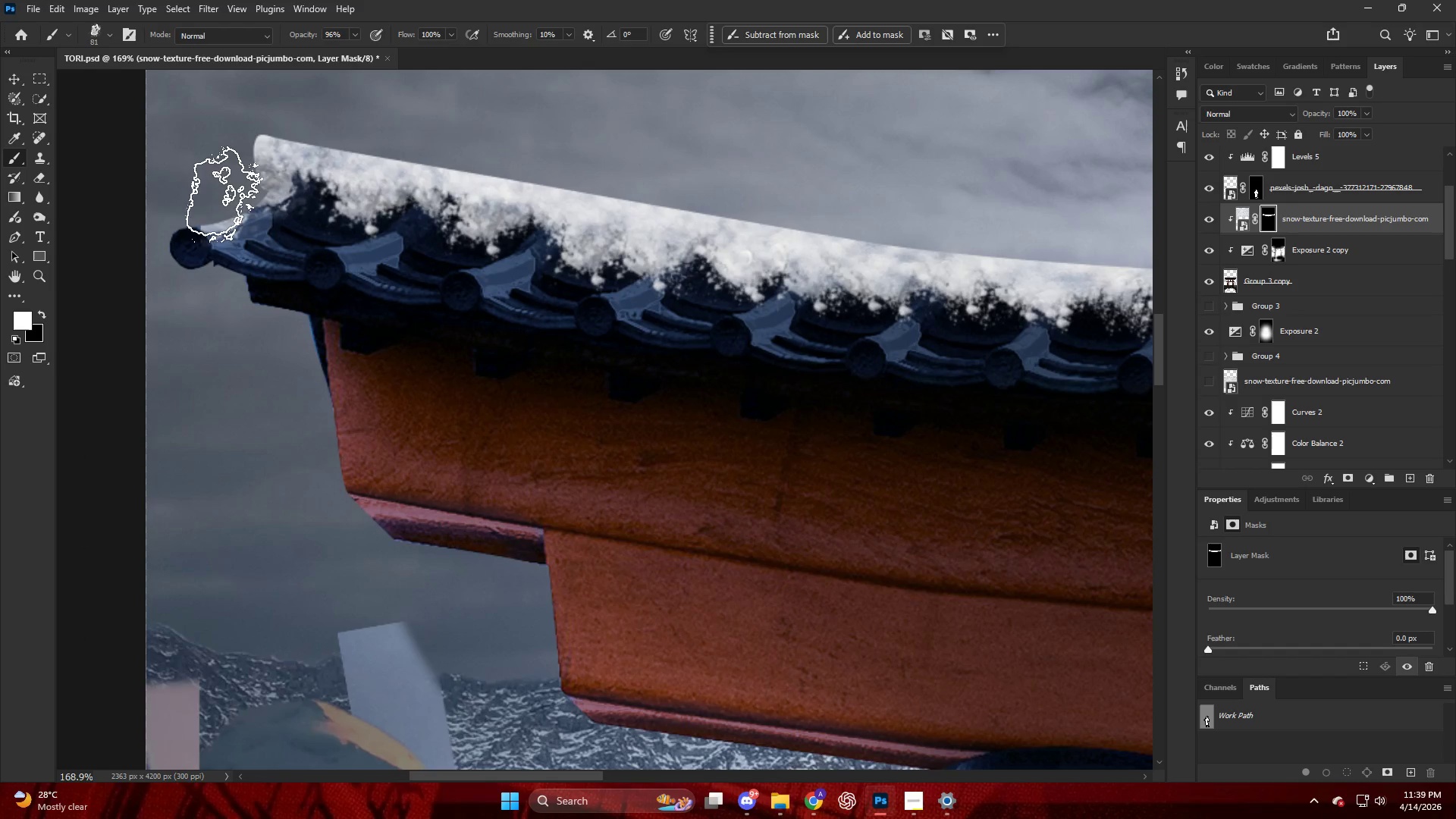 
left_click_drag(start_coordinate=[204, 198], to_coordinate=[197, 199])
 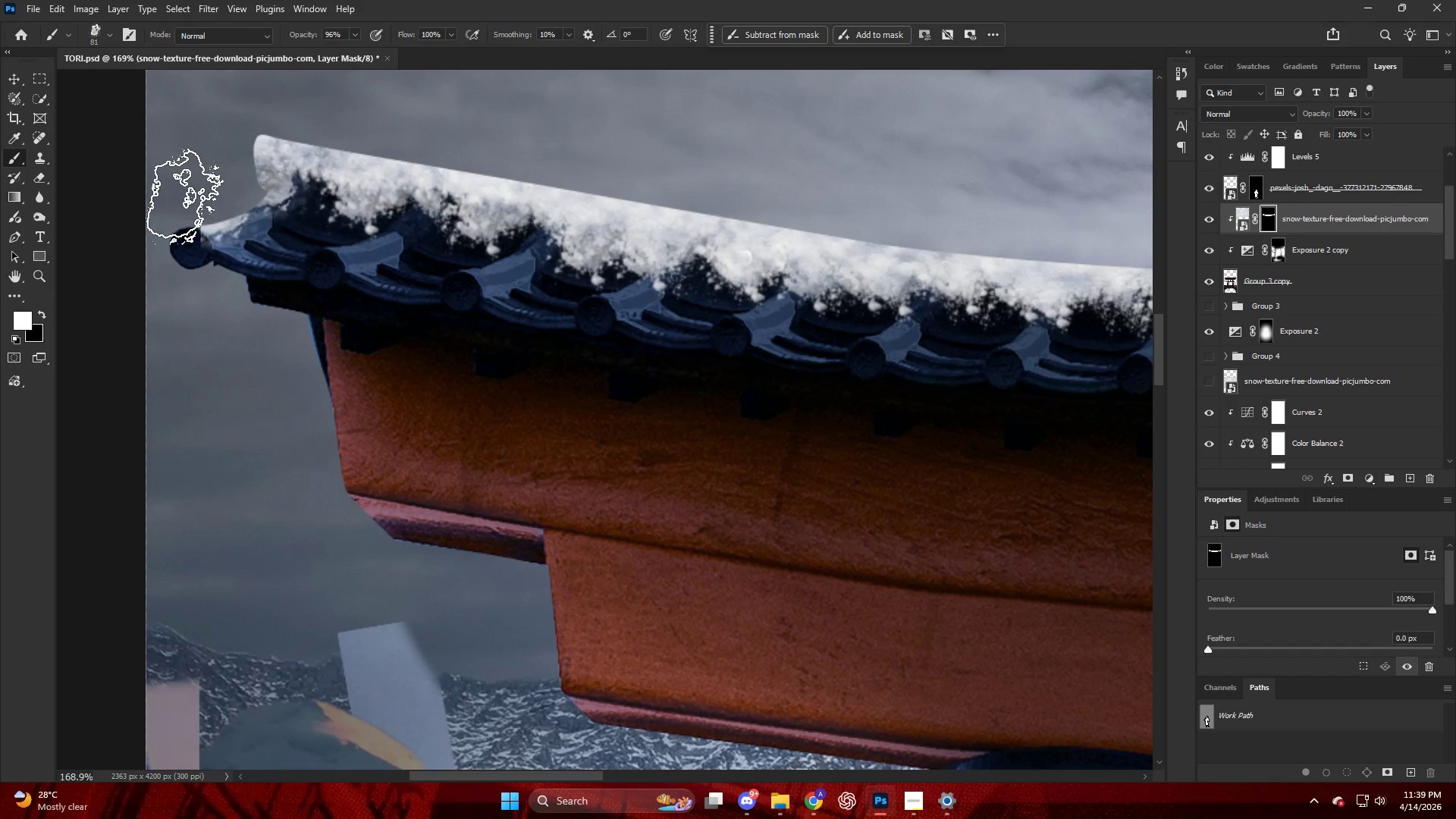 
triple_click([176, 199])
 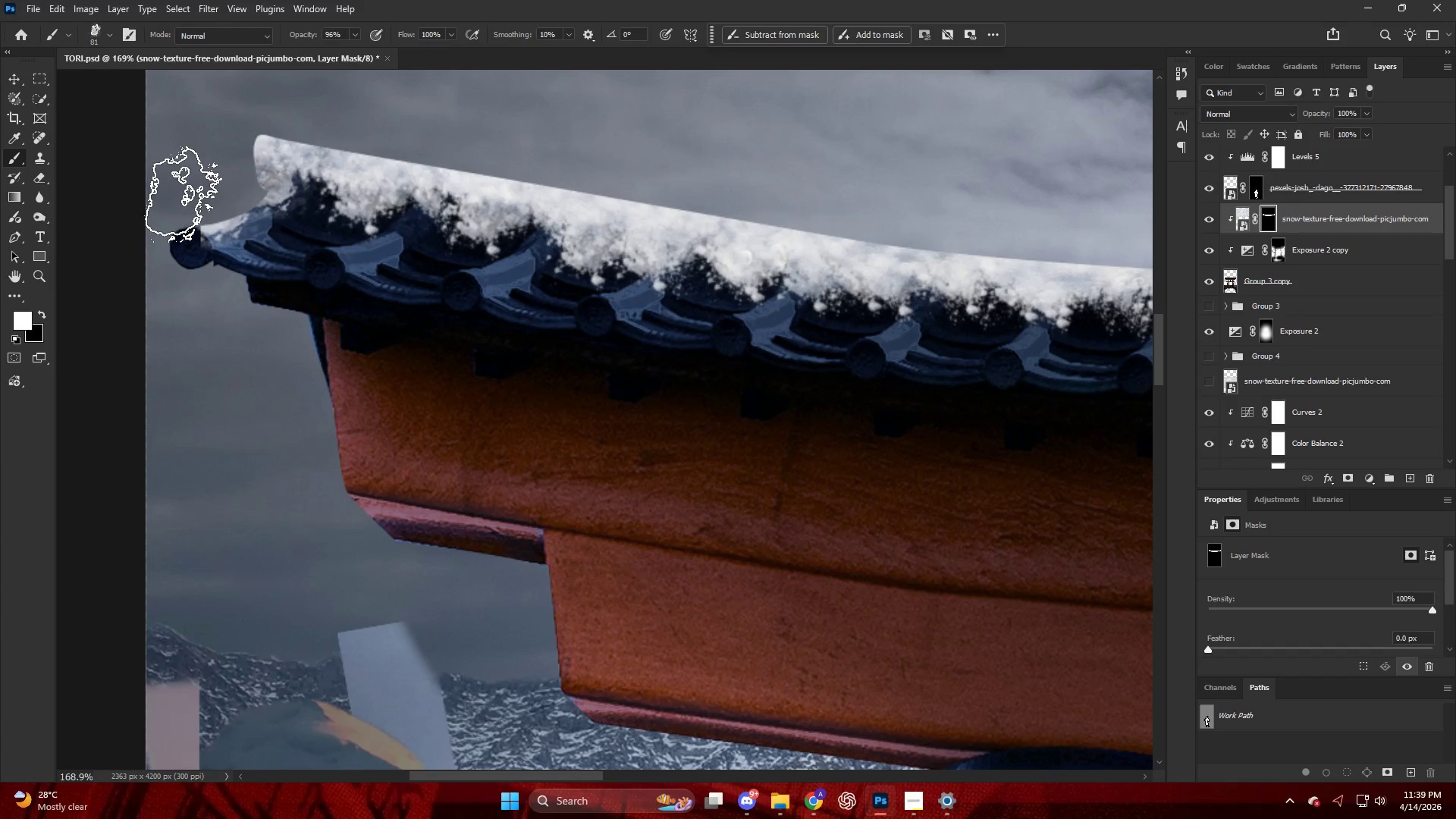 
left_click_drag(start_coordinate=[165, 196], to_coordinate=[146, 202])
 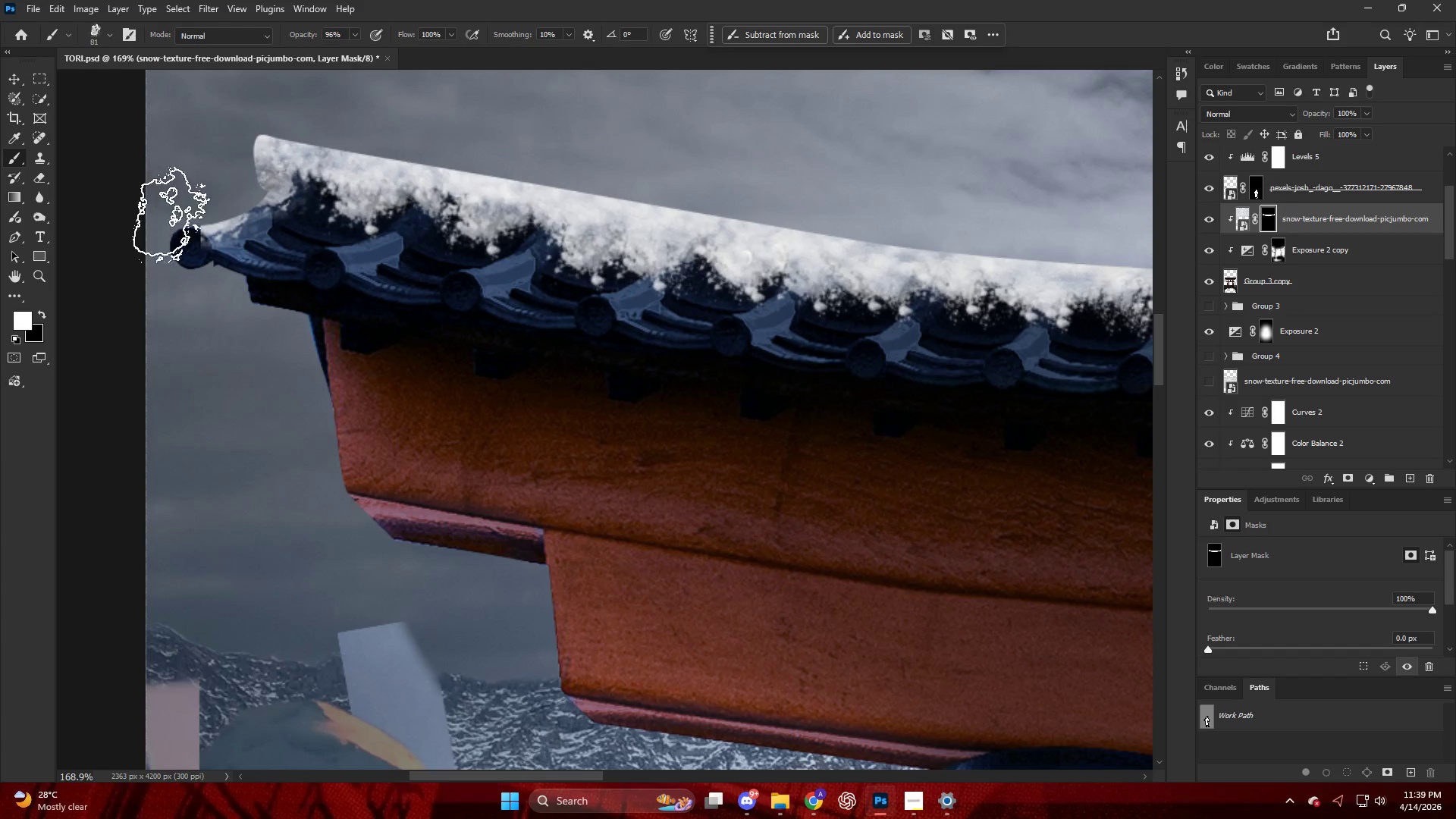 
left_click_drag(start_coordinate=[167, 234], to_coordinate=[163, 237])
 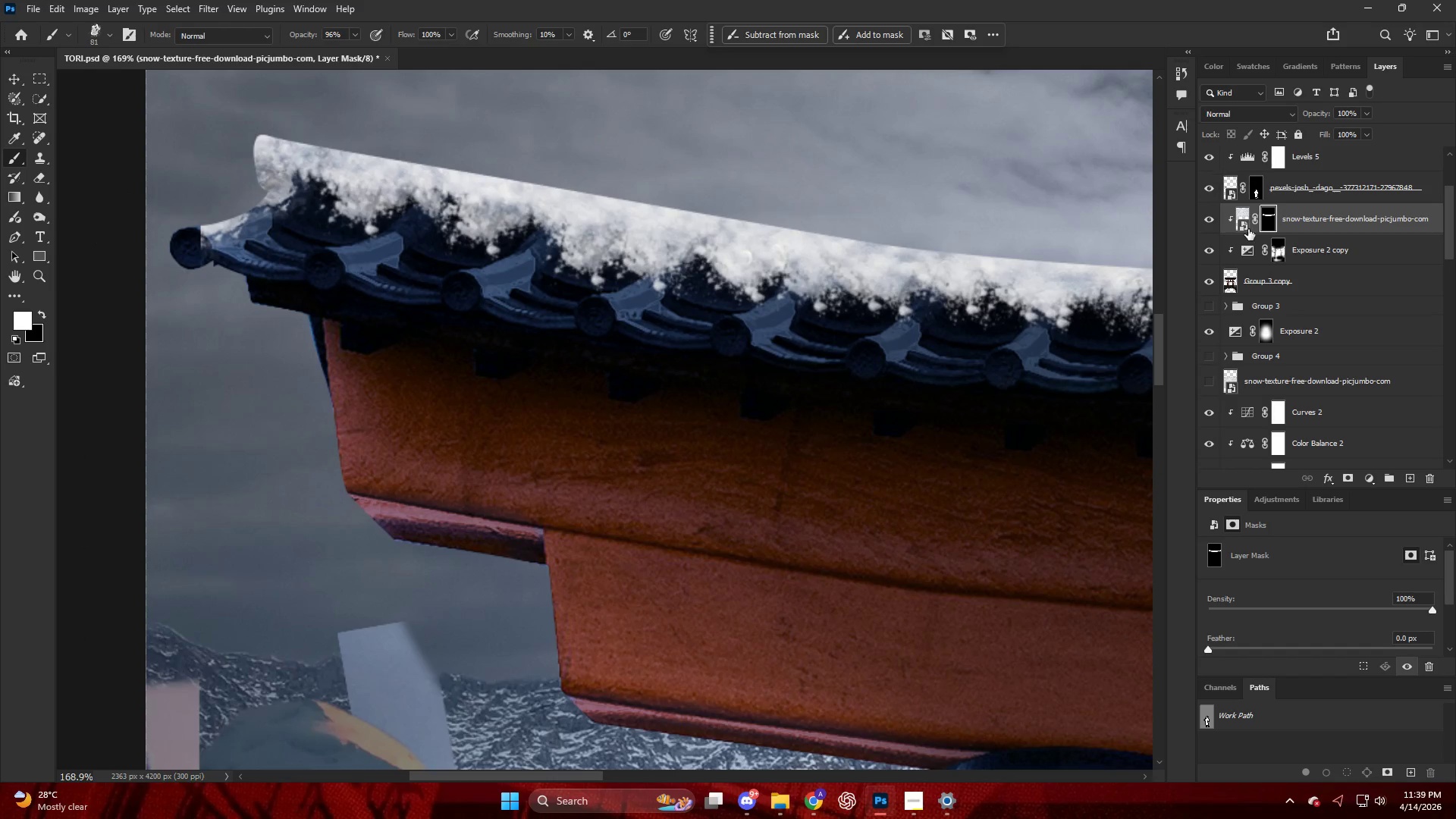 
left_click([1242, 220])
 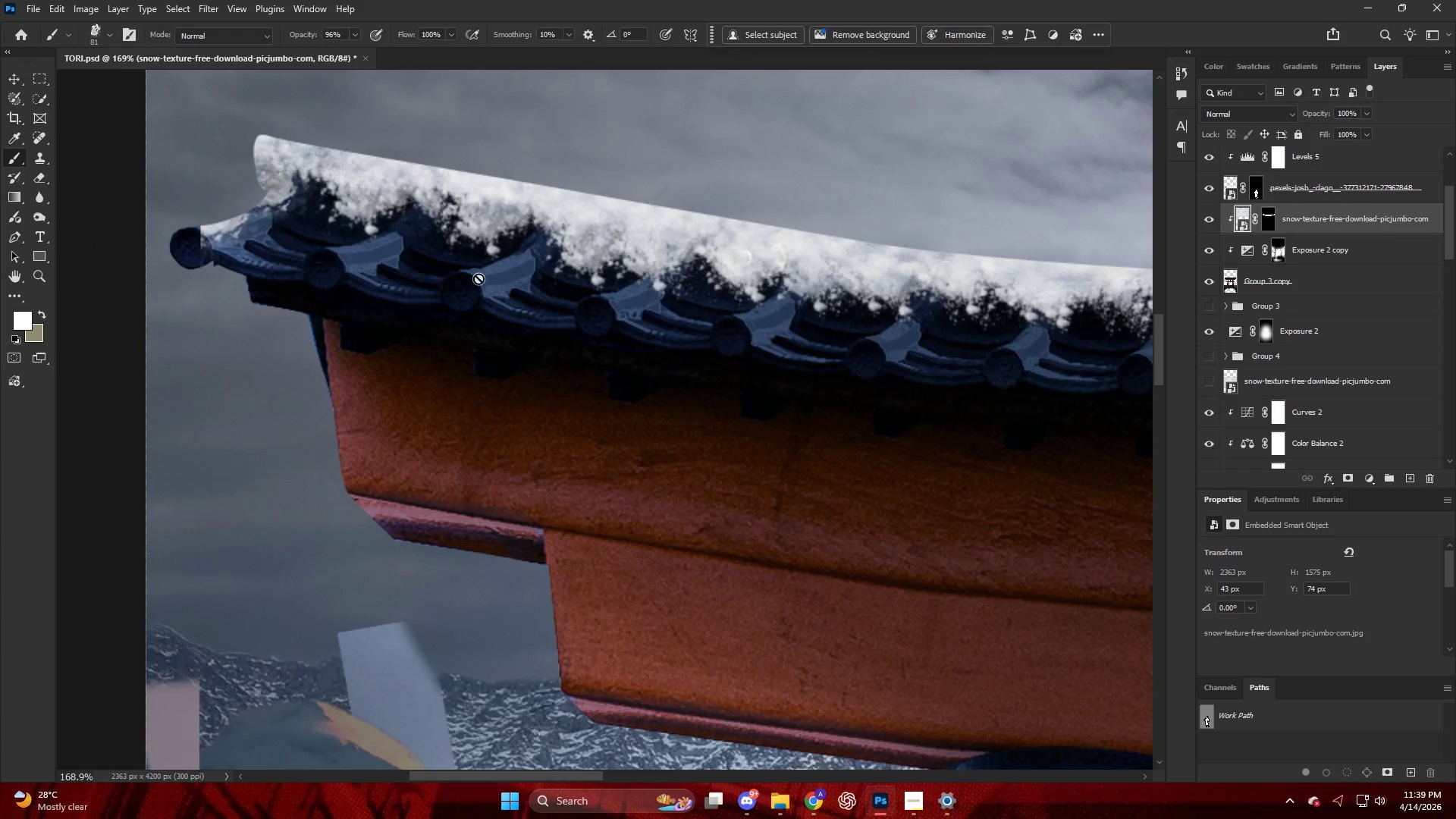 
key(Control+T)
 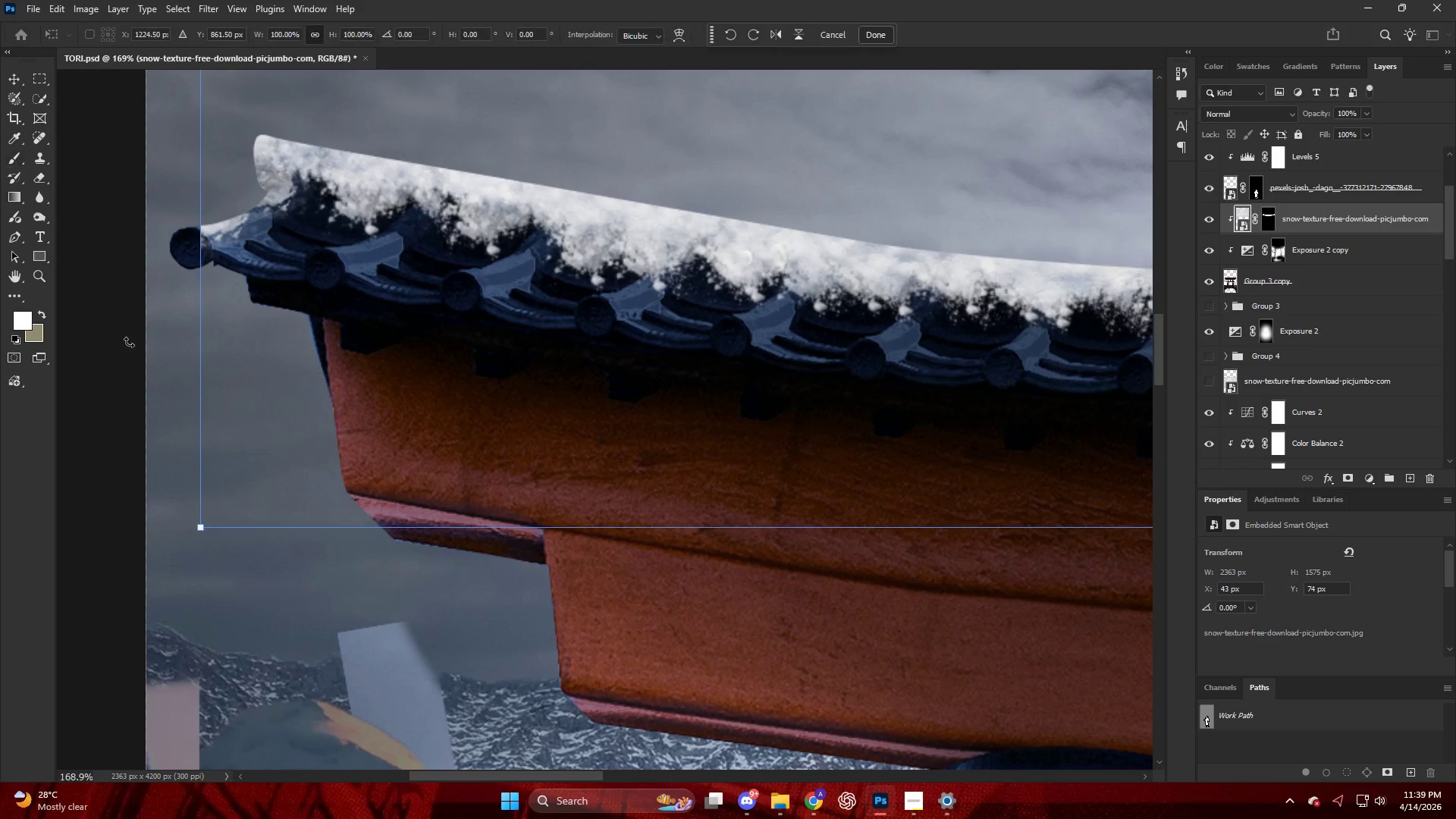 
key(Alt+AltLeft)
 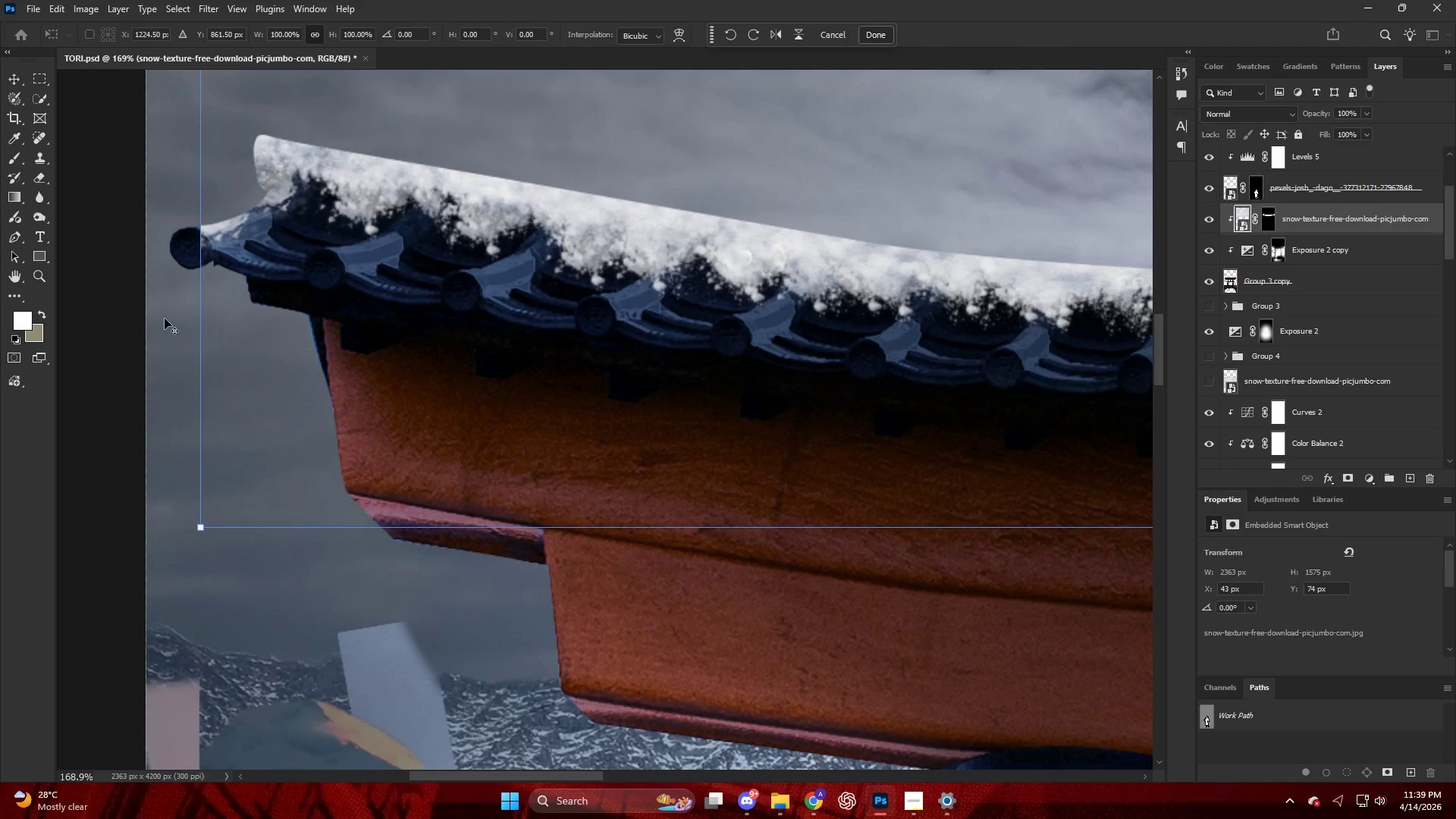 
scroll: coordinate [212, 206], scroll_direction: down, amount: 1.0
 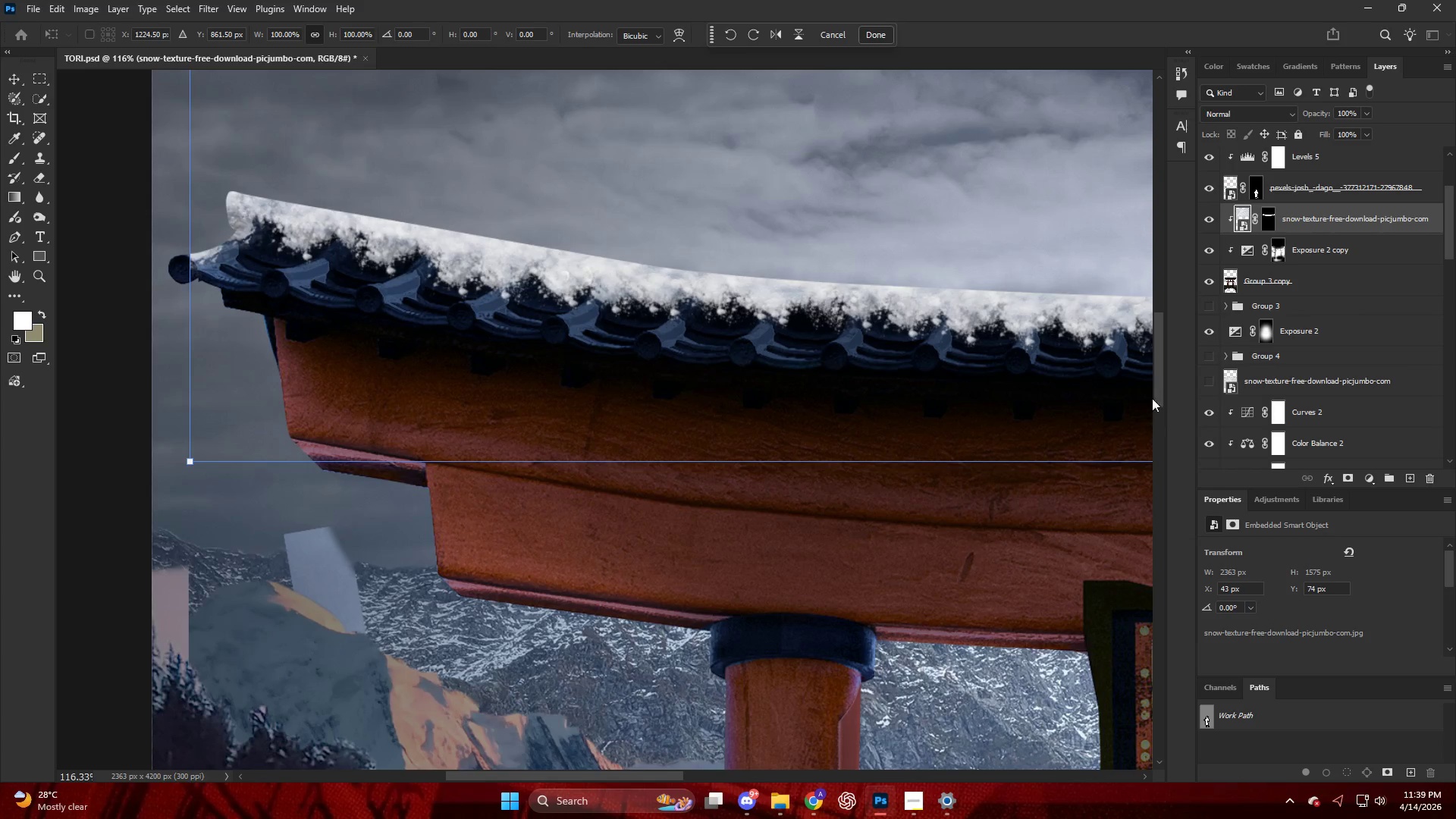 
left_click_drag(start_coordinate=[1166, 391], to_coordinate=[1168, 340])
 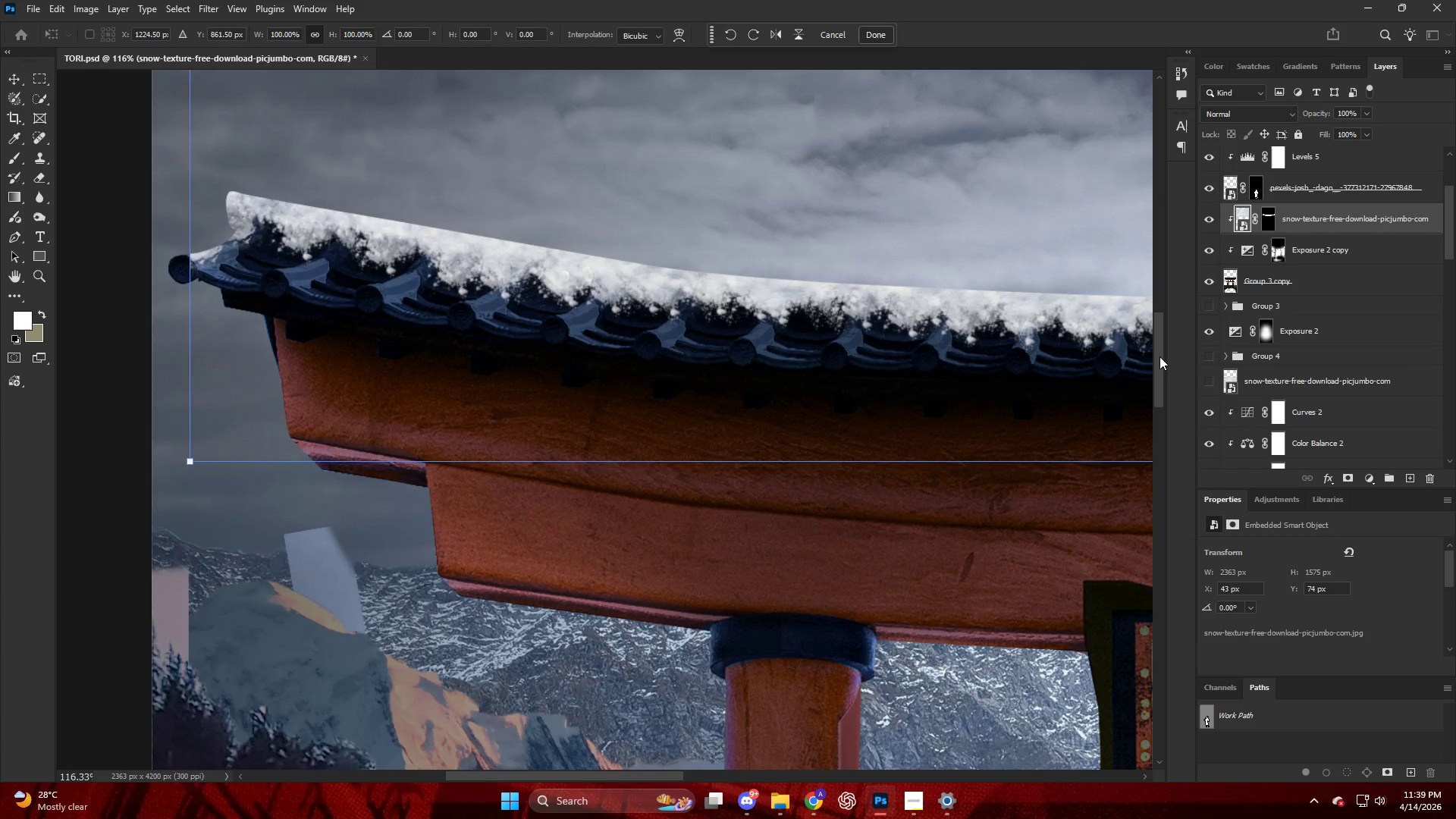 
left_click_drag(start_coordinate=[1159, 355], to_coordinate=[1154, 306])
 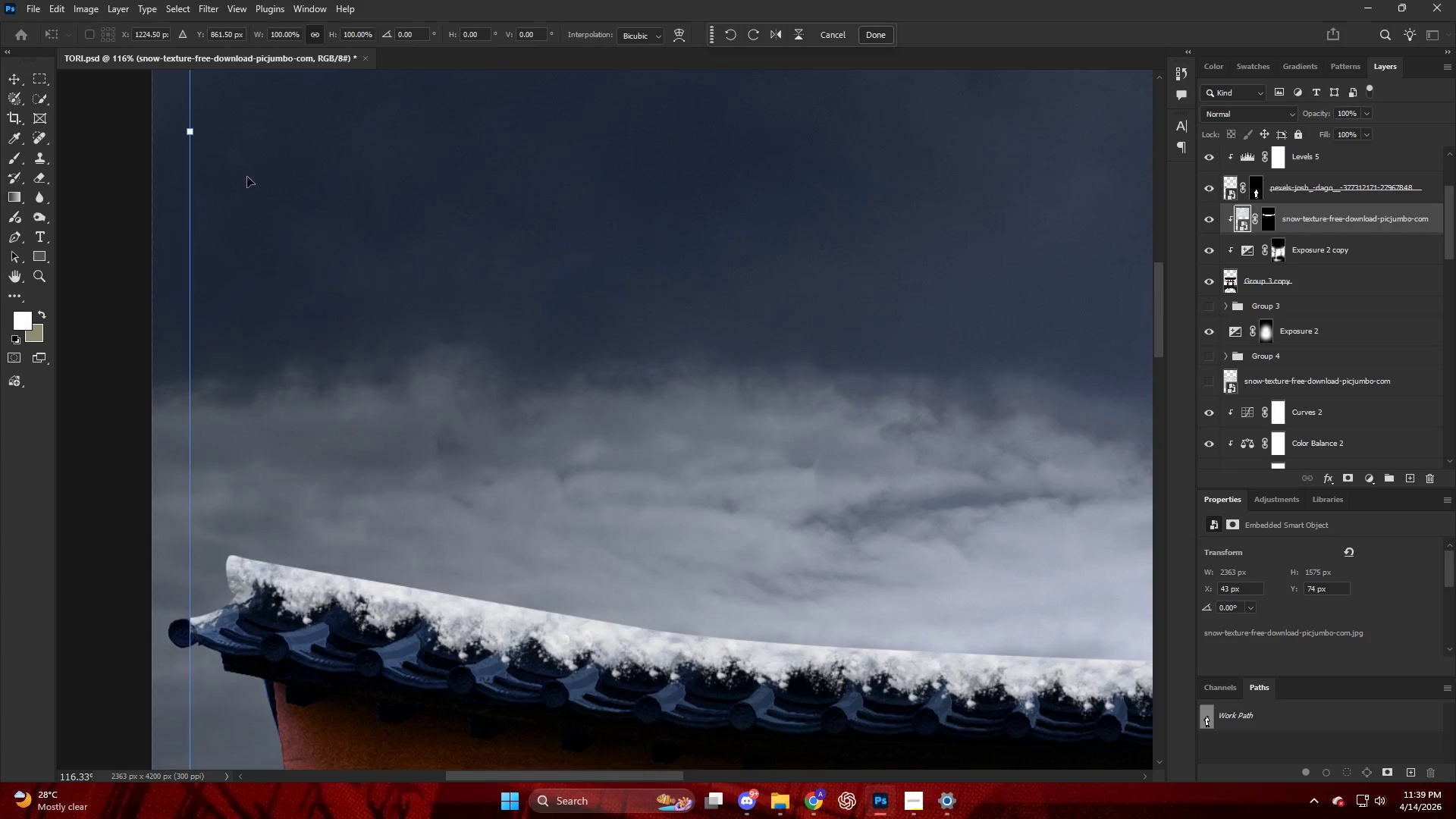 
hold_key(key=ShiftLeft, duration=2.03)
left_click_drag(start_coordinate=[189, 127], to_coordinate=[124, 137])
 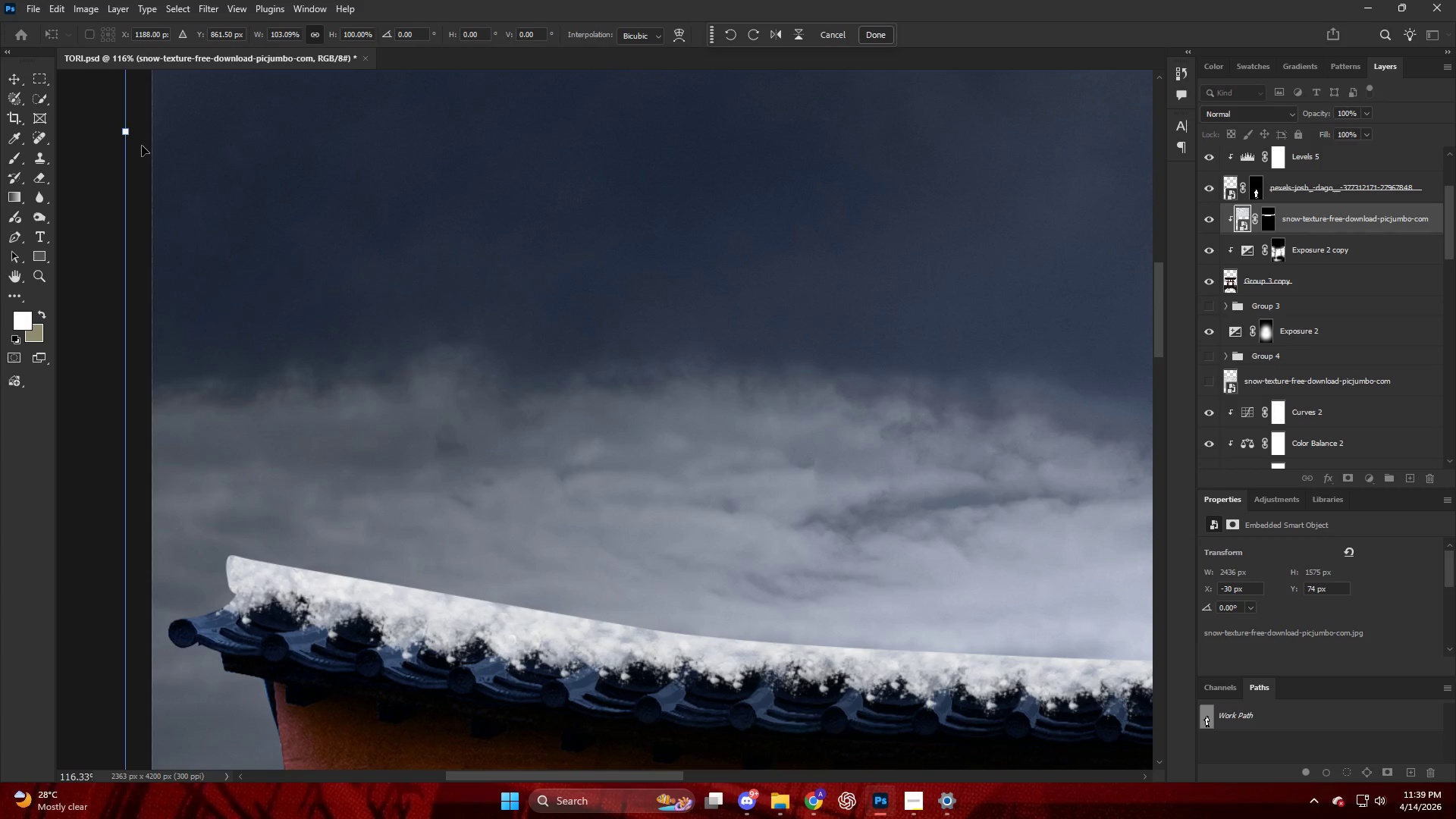 
key(NumpadEnter)
 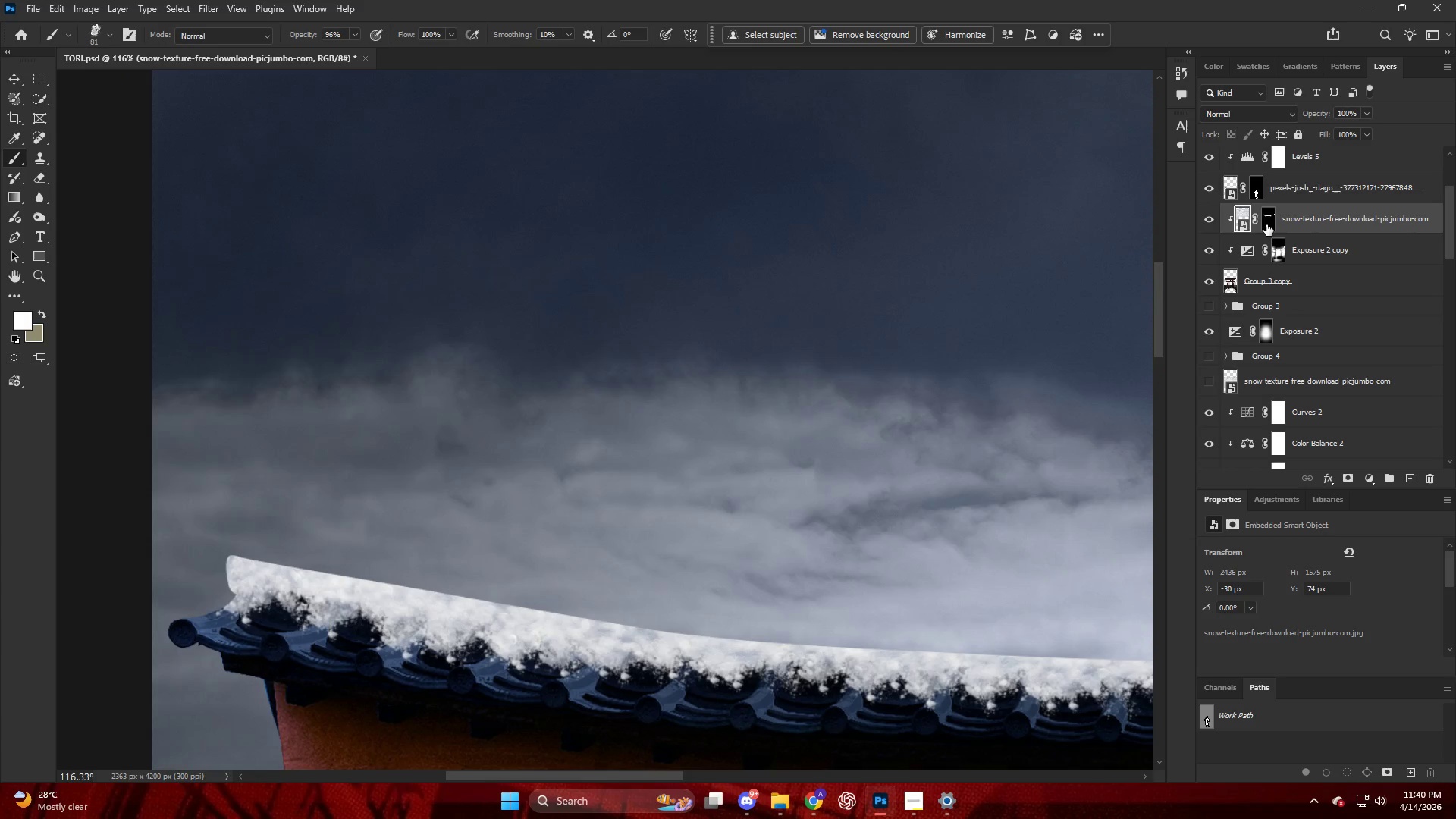 
key(Alt+AltLeft)
 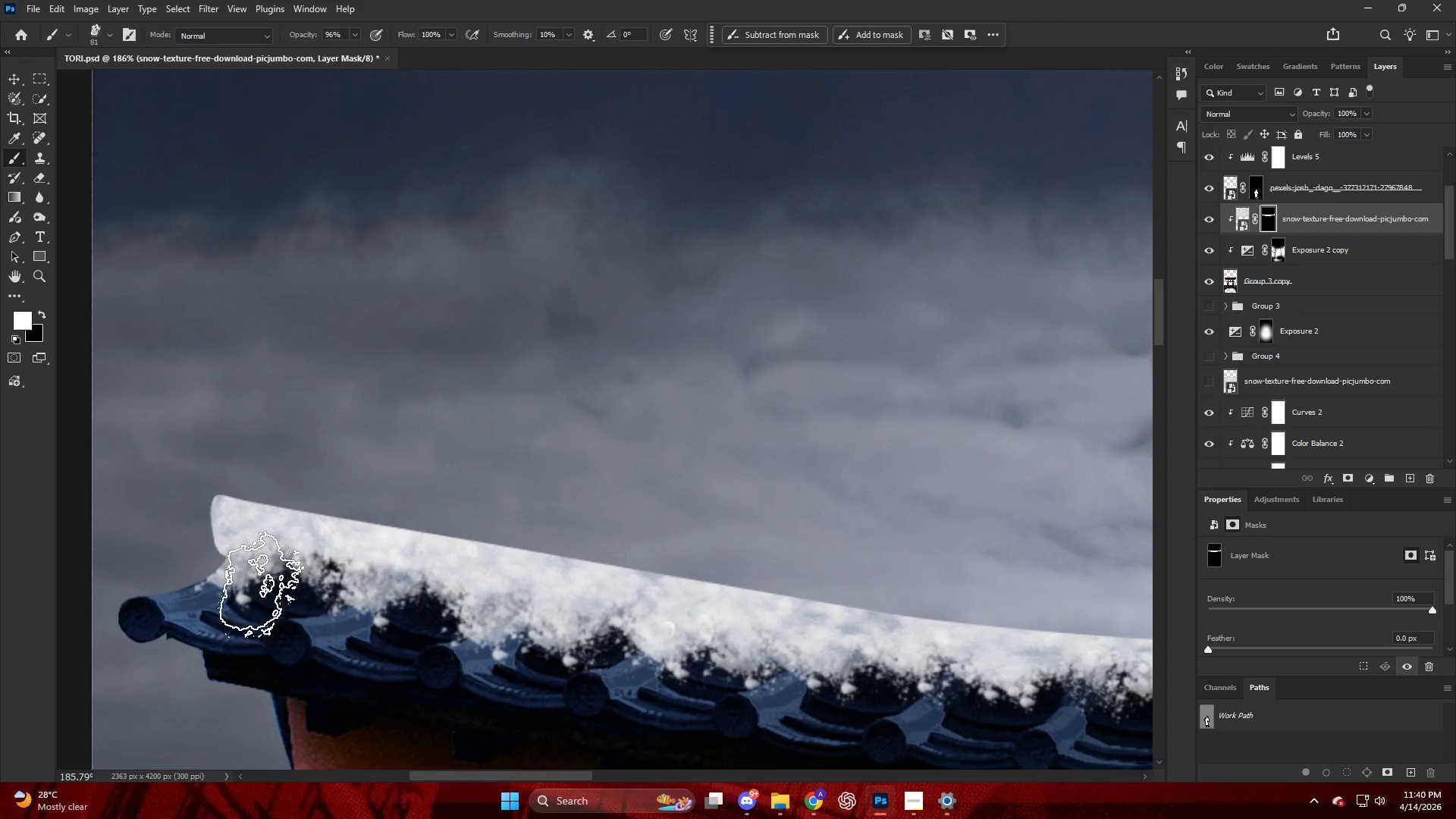 
hold_key(key=AltLeft, duration=0.38)
 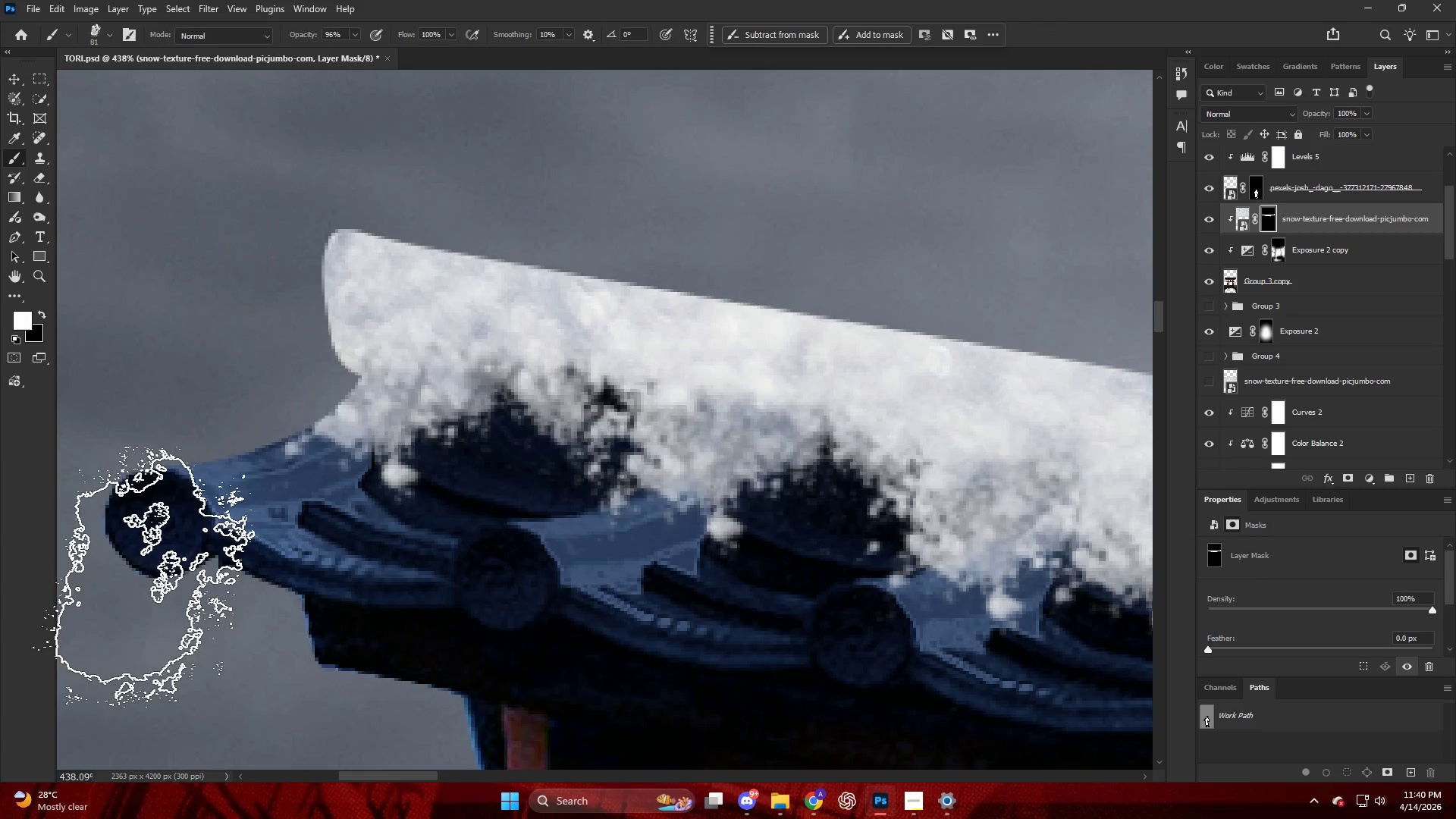 
key(B)
 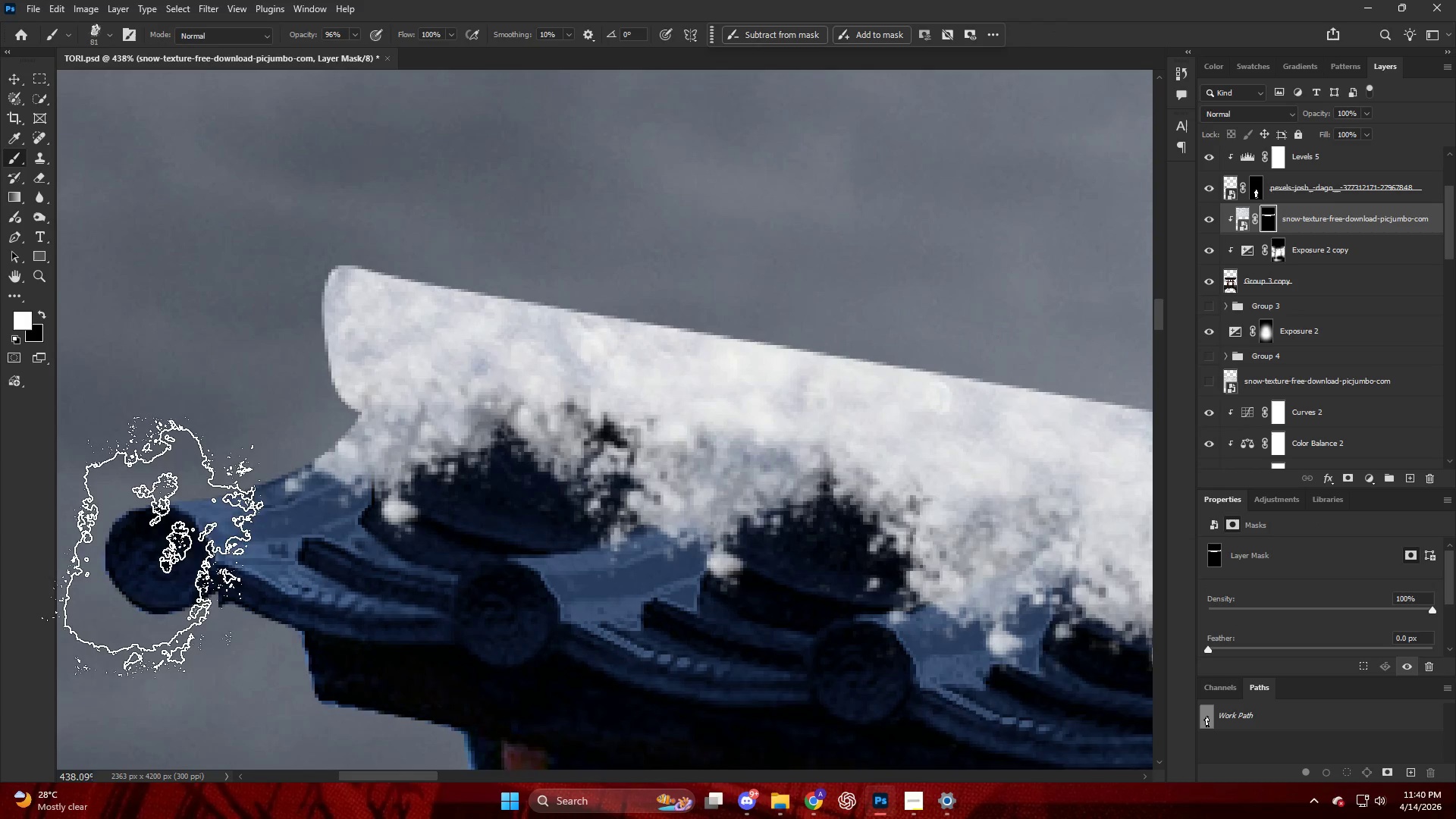 
key(Alt+AltLeft)
 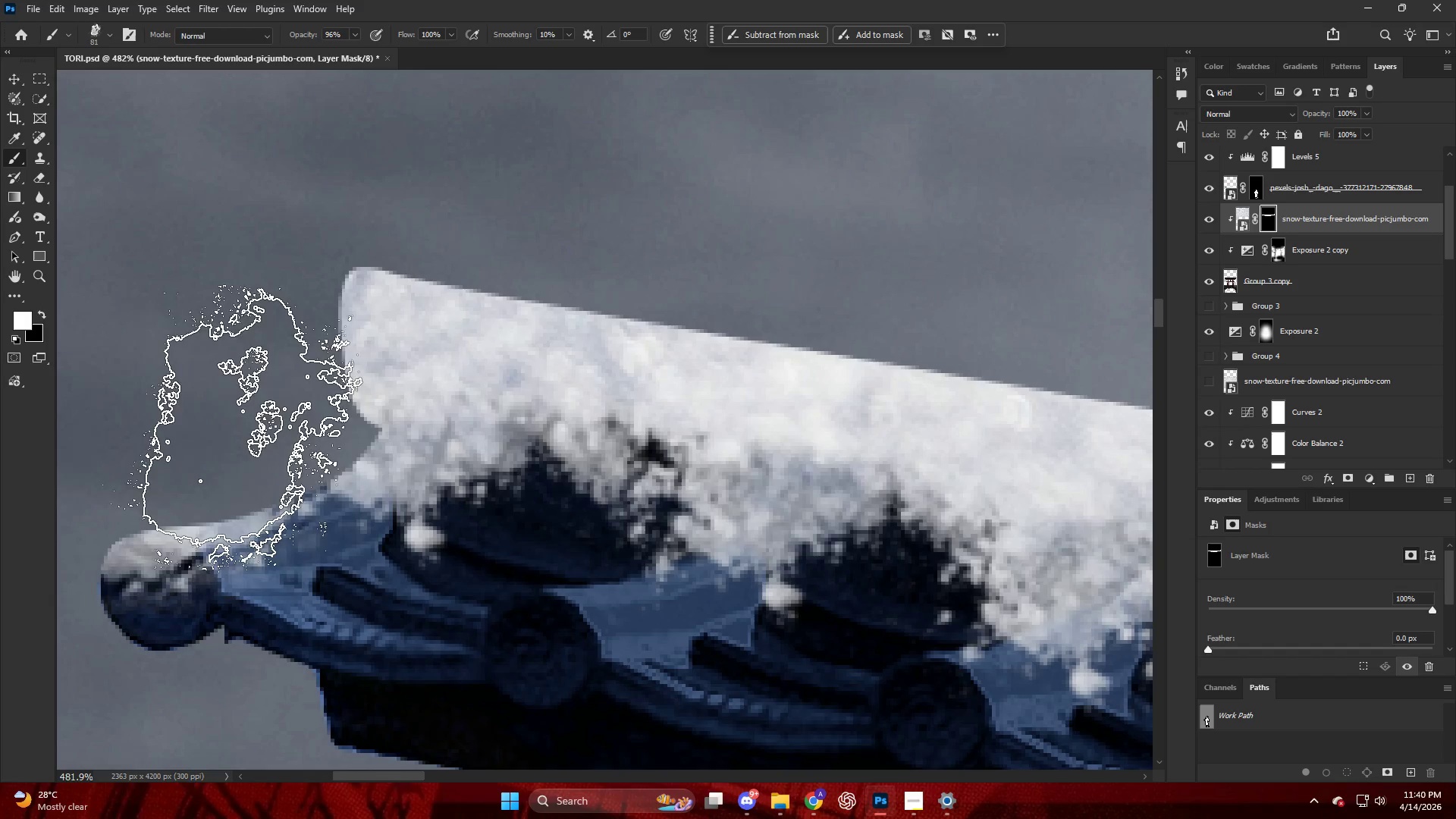 
scroll: coordinate [156, 516], scroll_direction: up, amount: 14.0
 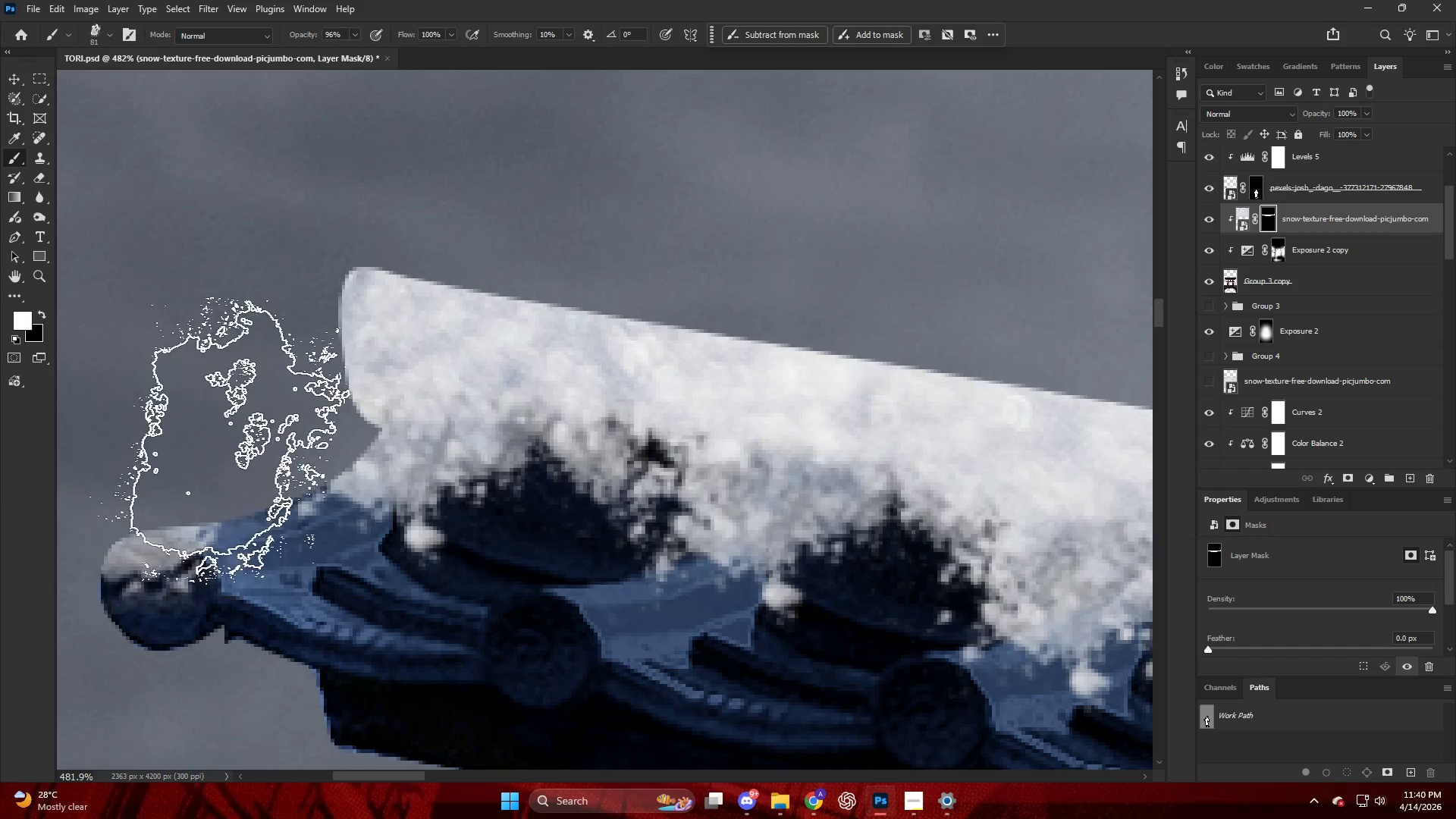 
key(Alt+AltLeft)
 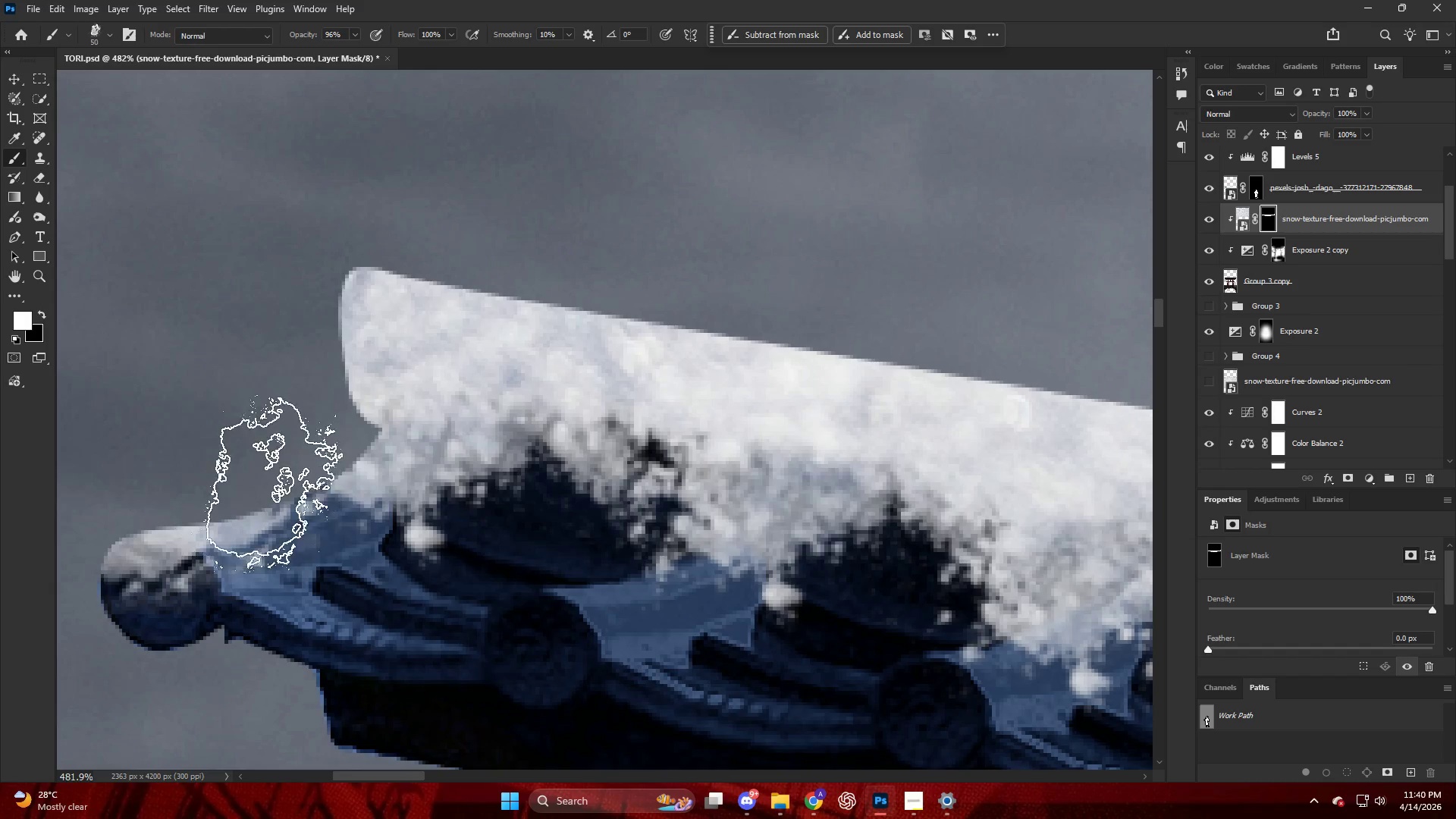 
left_click_drag(start_coordinate=[322, 485], to_coordinate=[295, 483])
 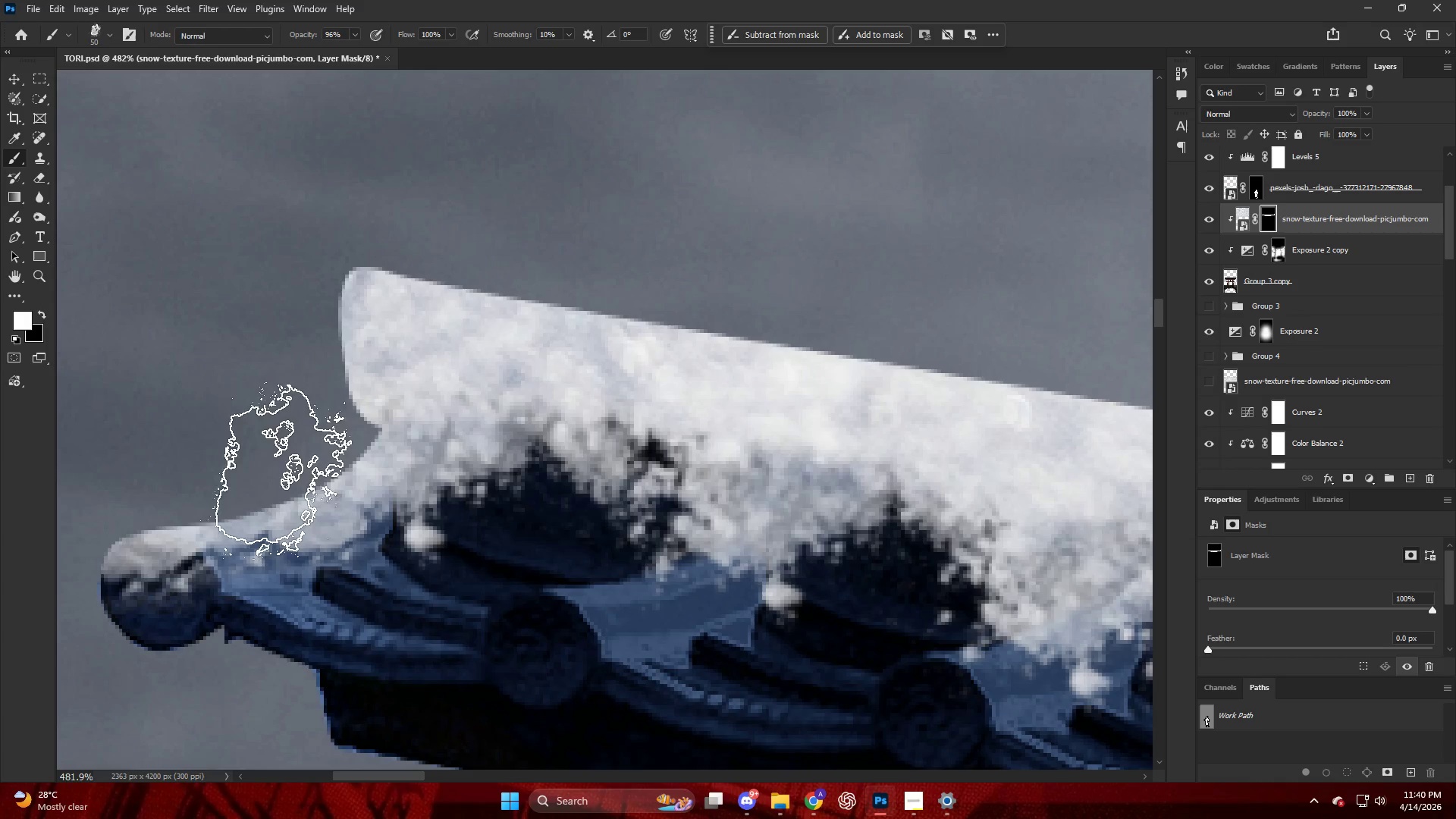 
left_click_drag(start_coordinate=[258, 474], to_coordinate=[240, 475])
 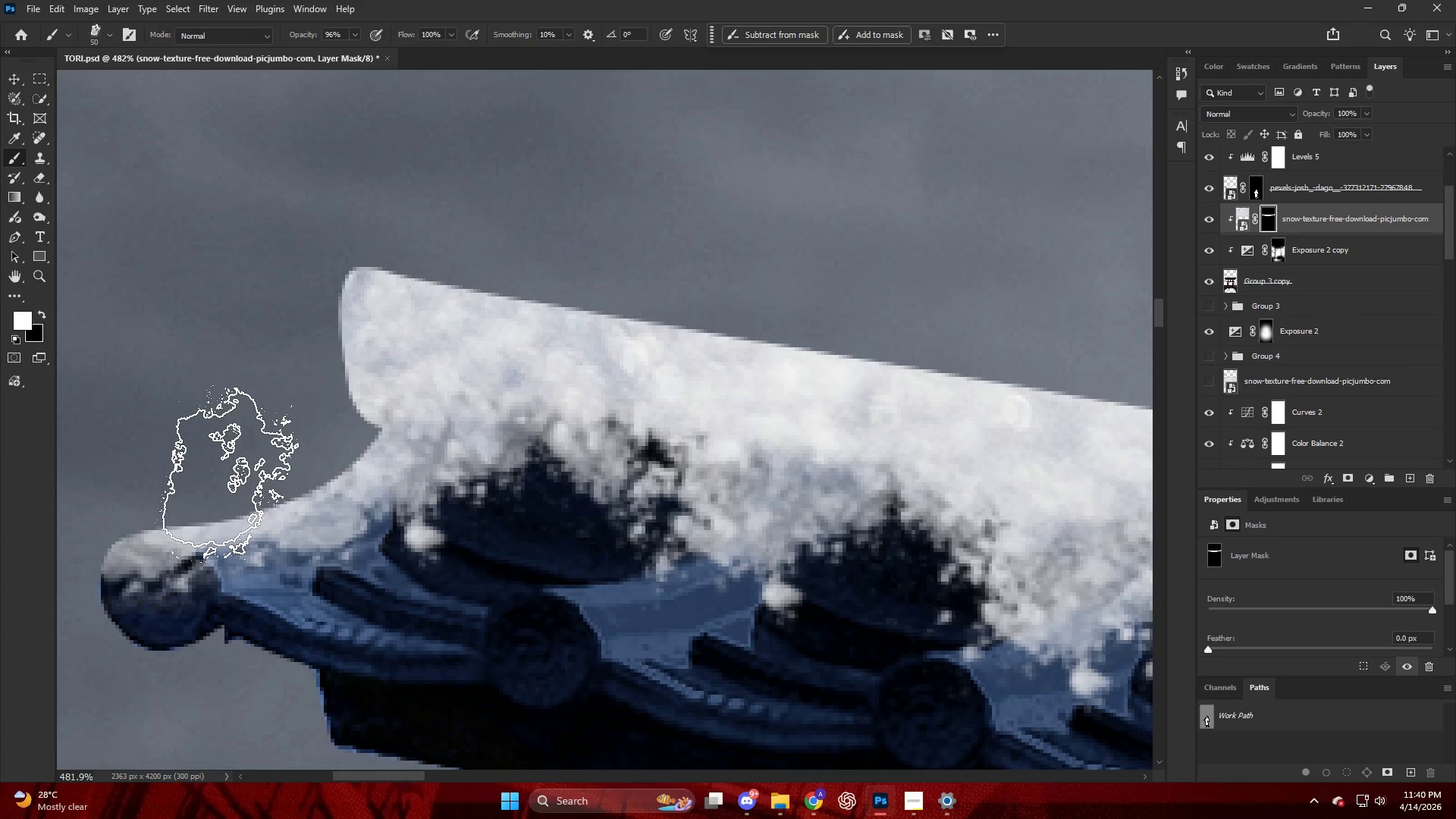 
left_click_drag(start_coordinate=[212, 479], to_coordinate=[193, 481])
 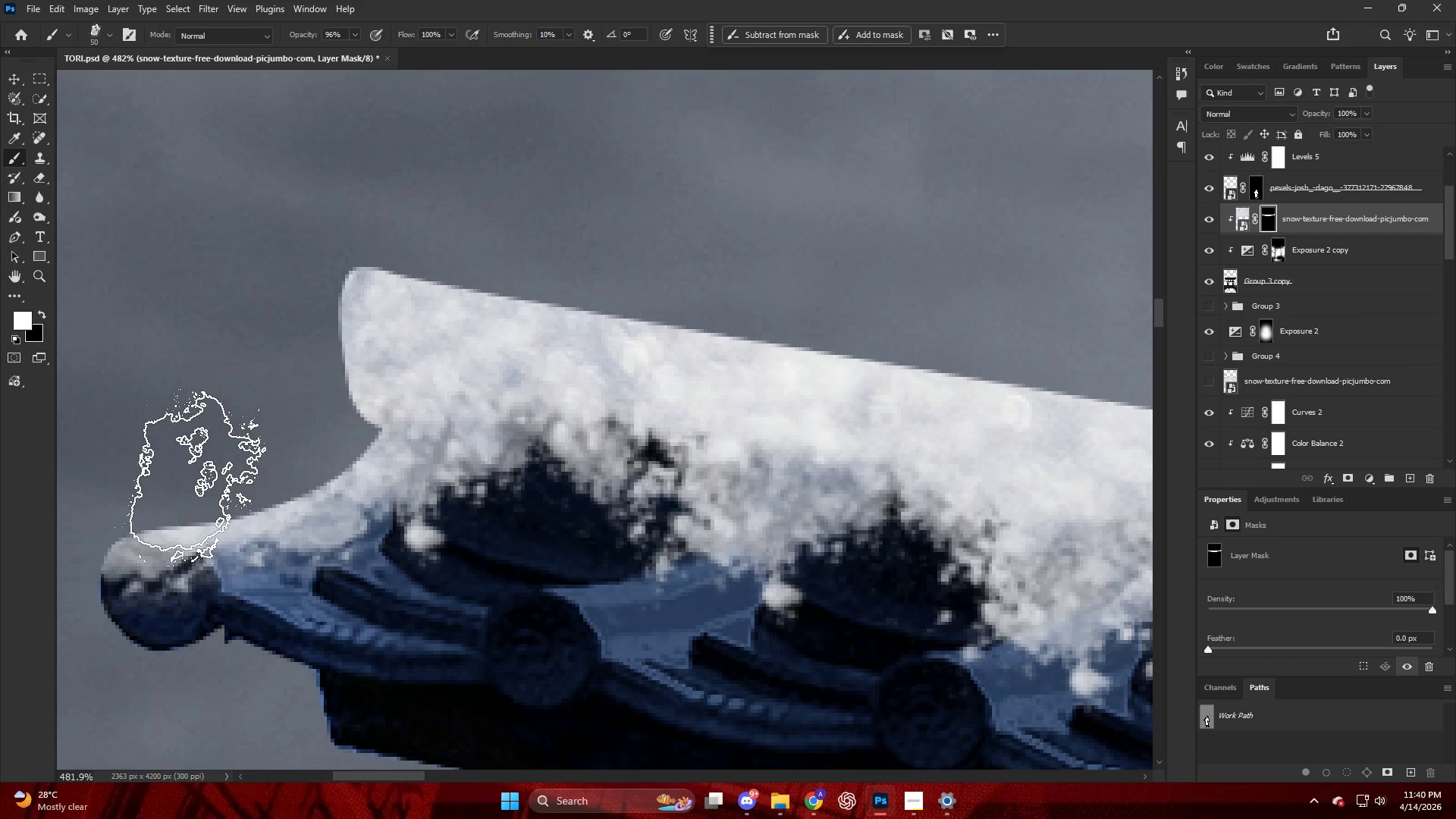 
left_click_drag(start_coordinate=[172, 481], to_coordinate=[133, 479])
 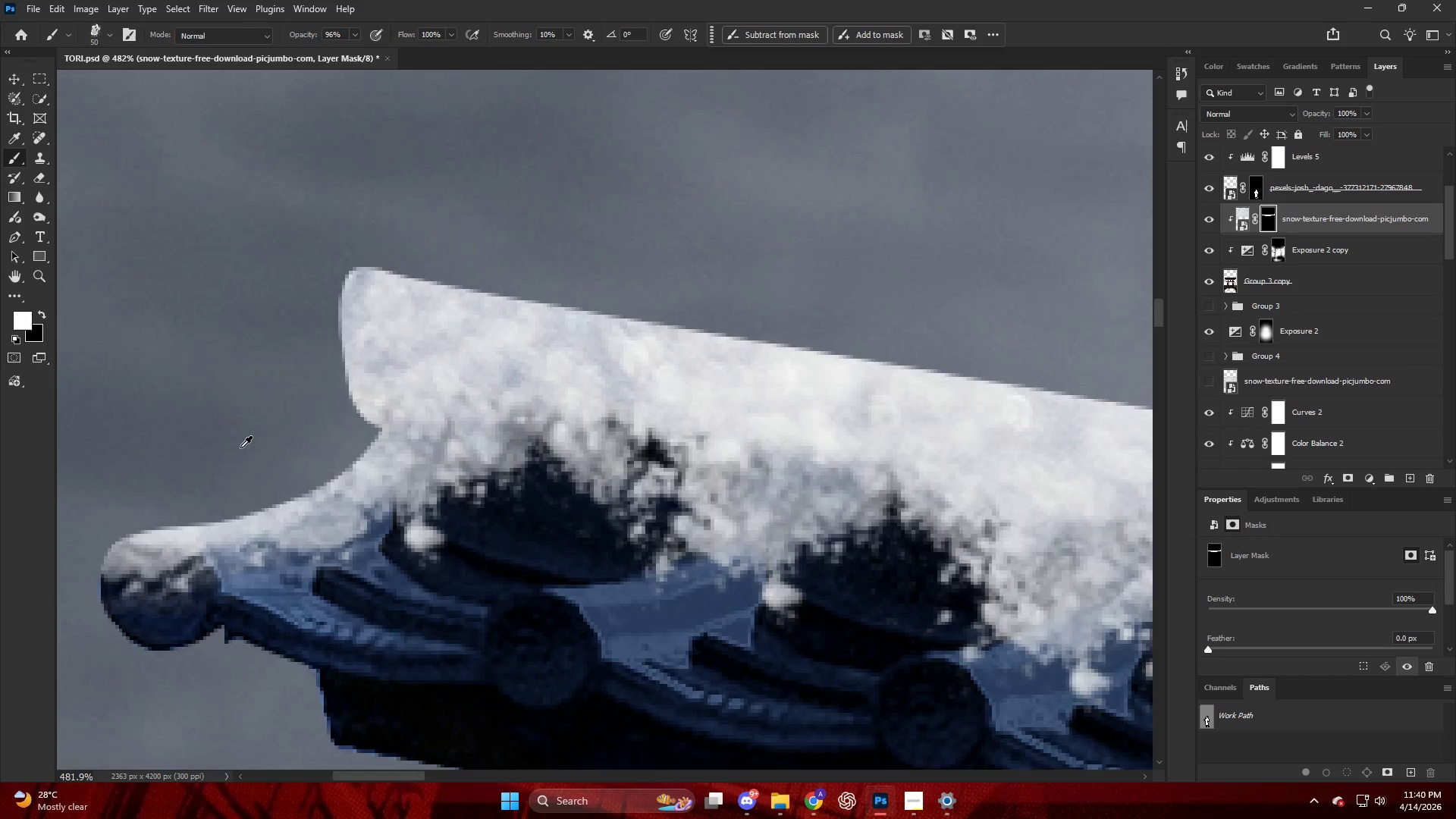 
hold_key(key=AltLeft, duration=0.45)
scroll: coordinate [268, 450], scroll_direction: down, amount: 10.0
 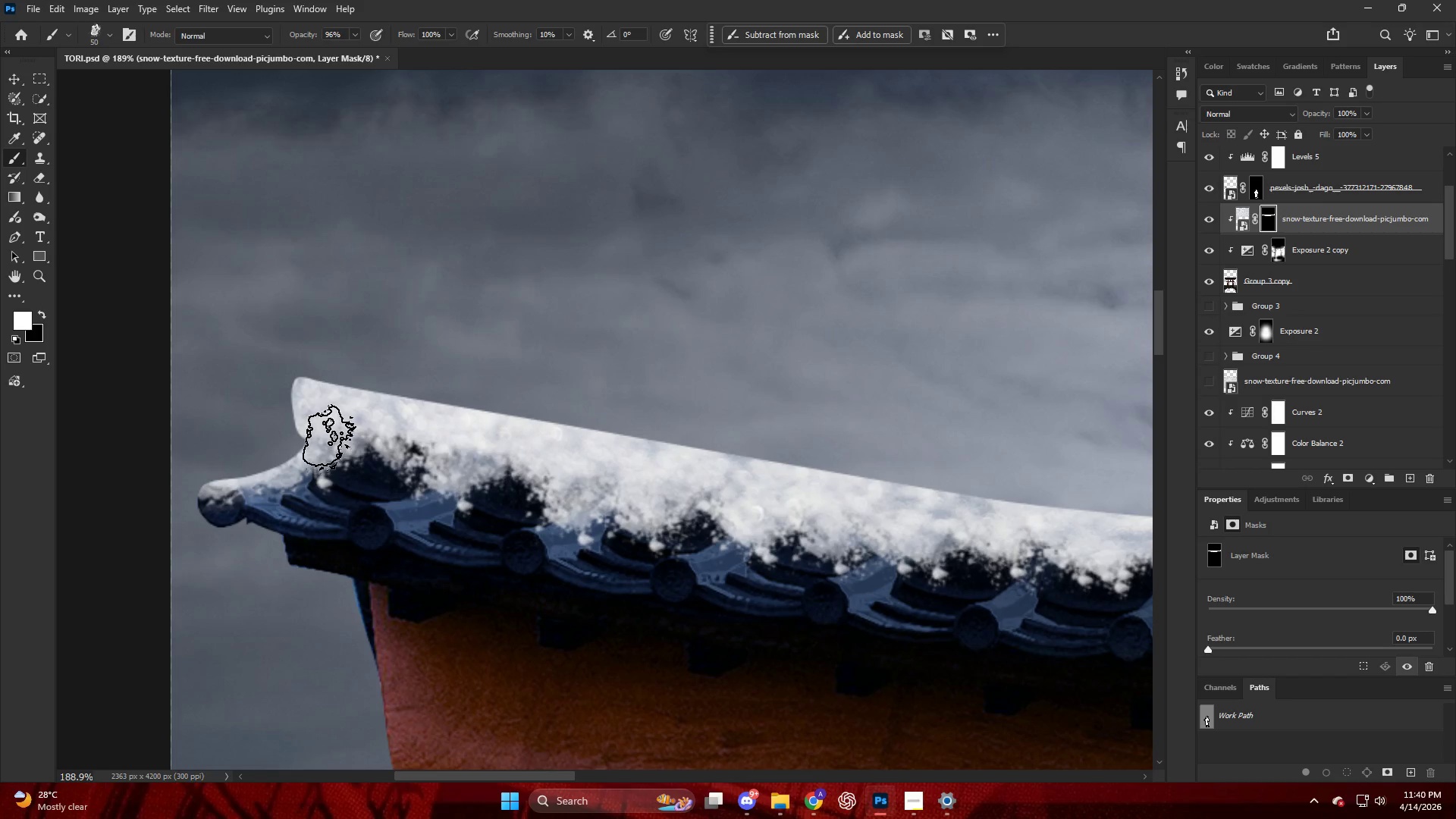 
key(Alt+AltLeft)
 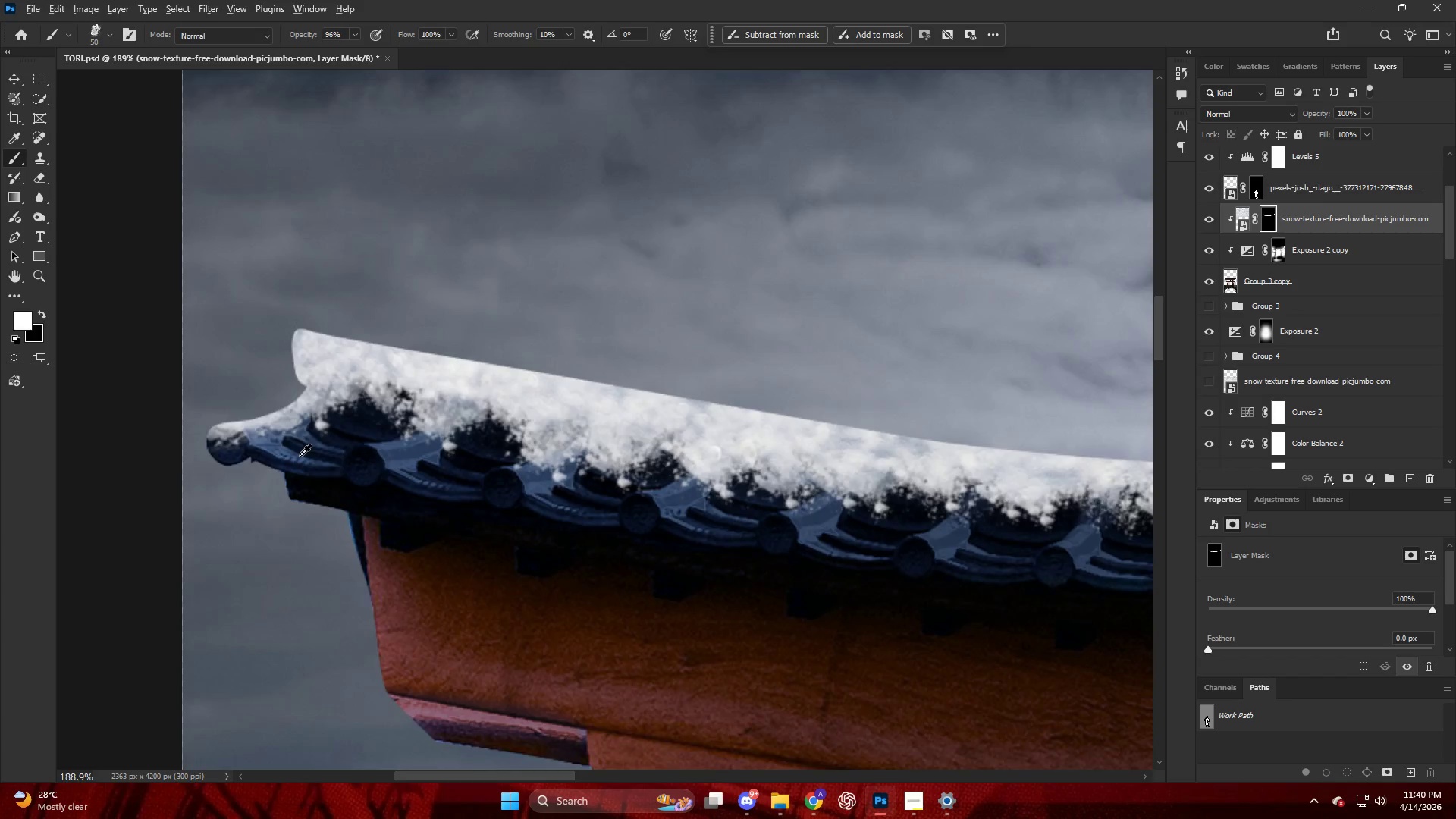 
scroll: coordinate [334, 466], scroll_direction: down, amount: 5.0
 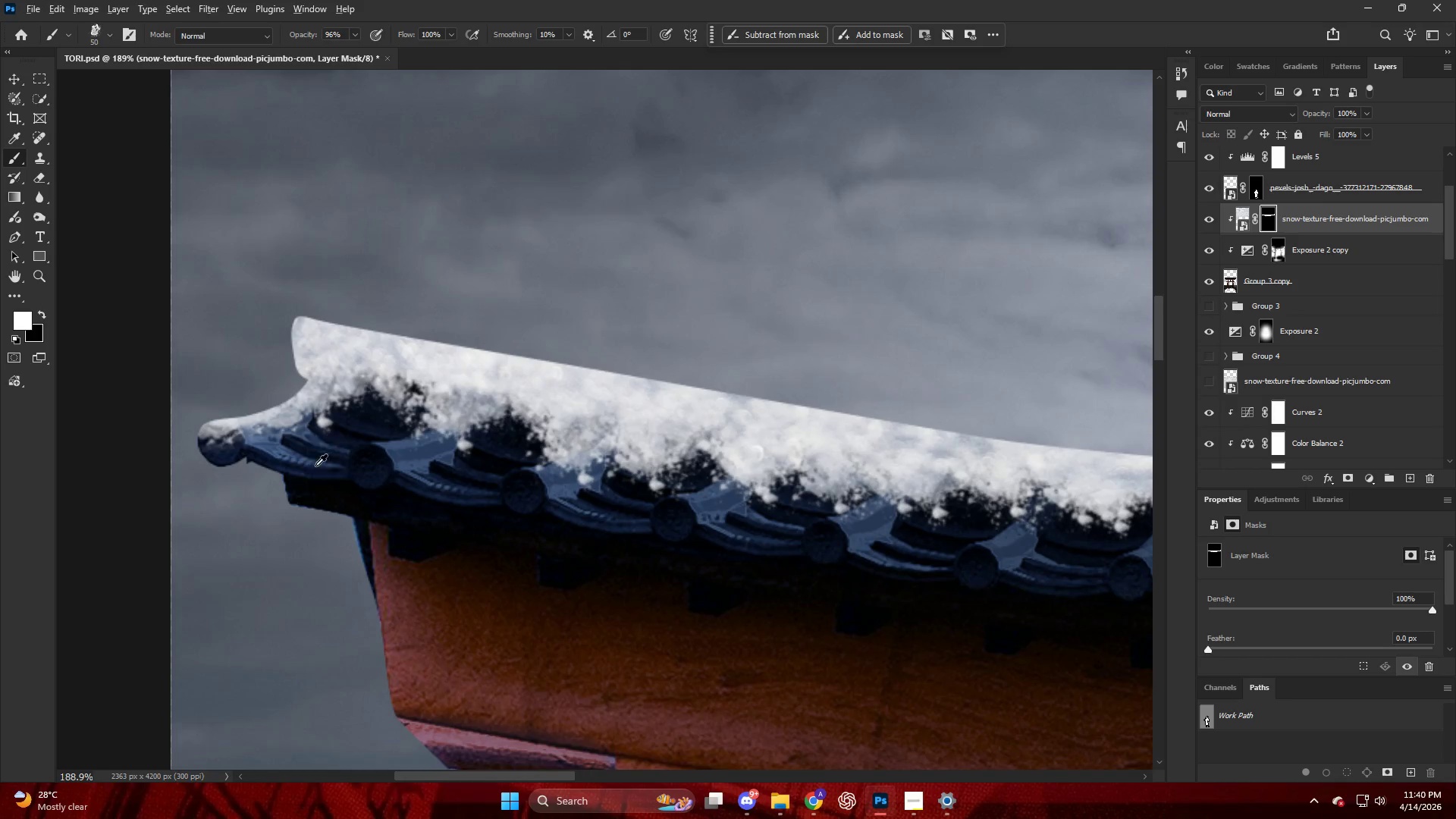 
hold_key(key=AltLeft, duration=0.53)
 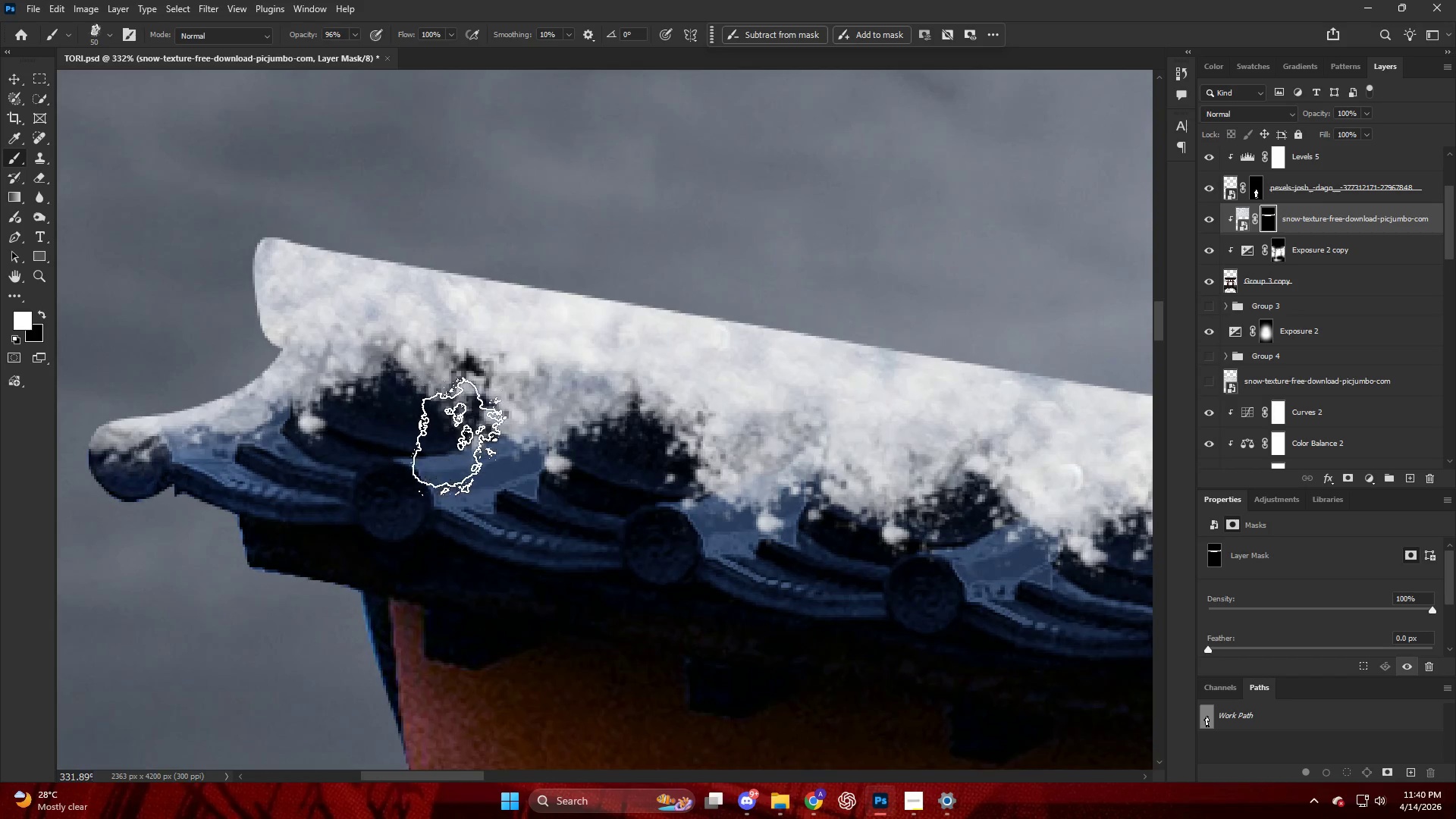 
hold_key(key=AltLeft, duration=0.39)
 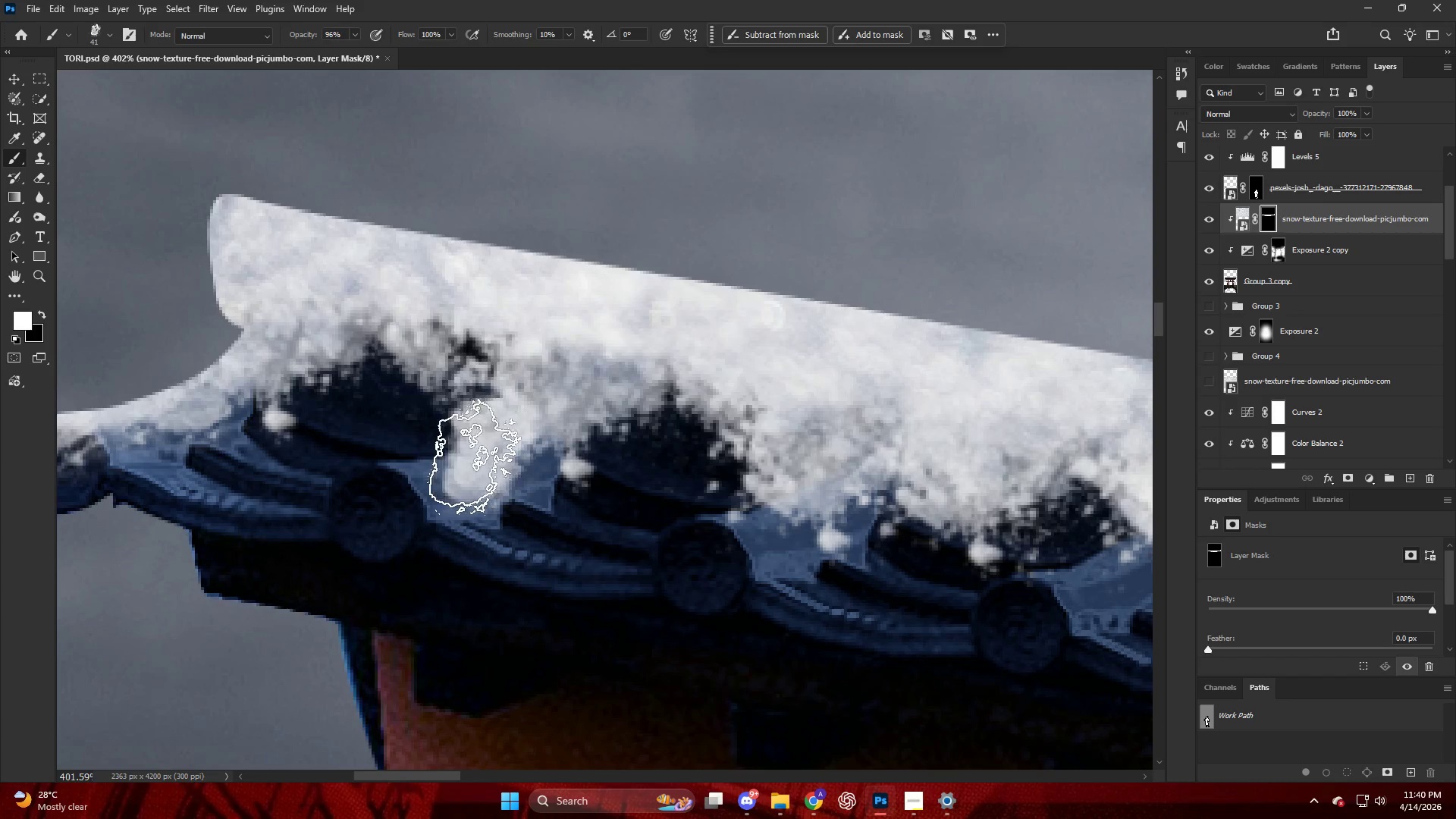 
scroll: coordinate [385, 439], scroll_direction: up, amount: 6.0
 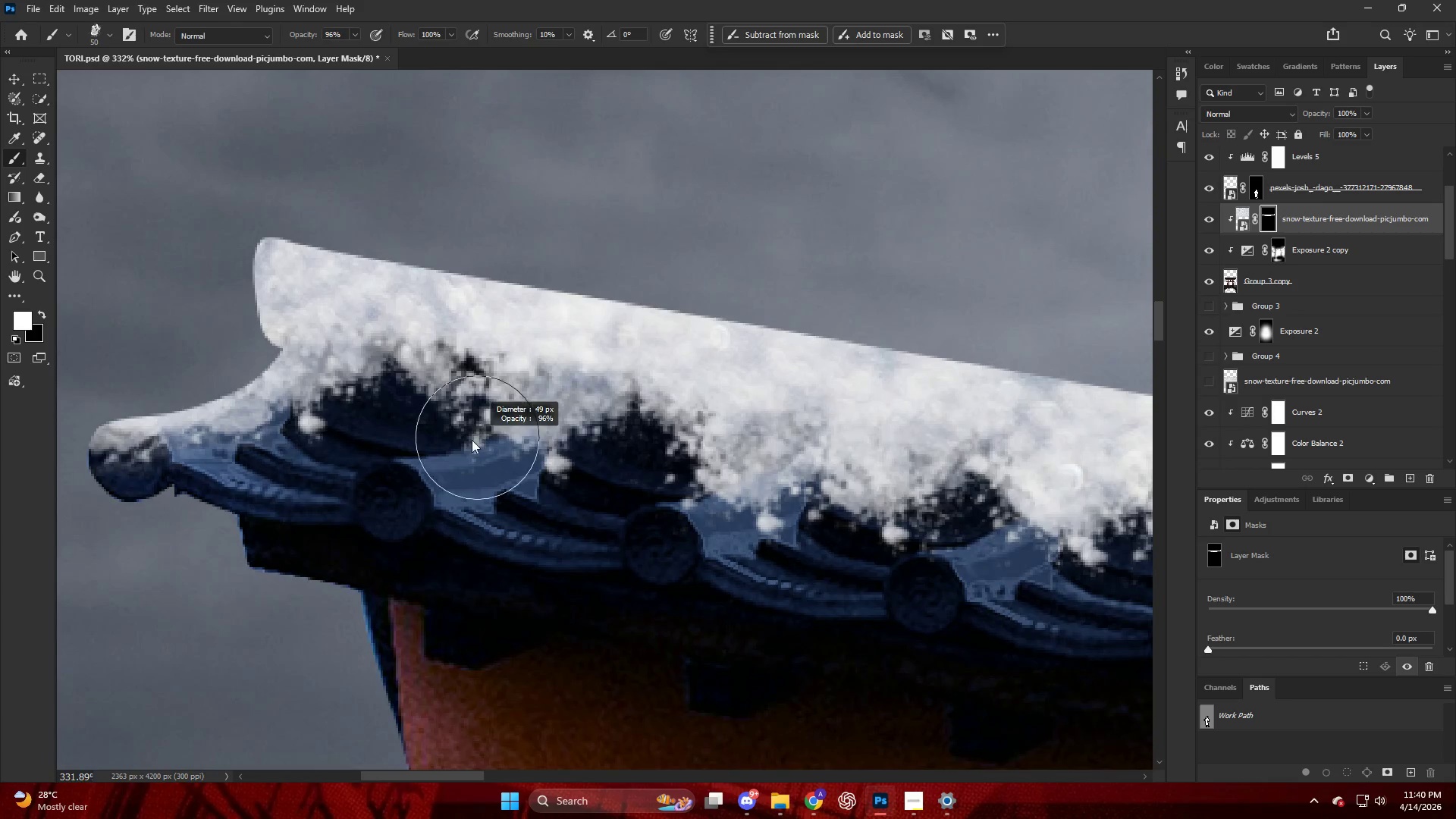 
left_click_drag(start_coordinate=[478, 456], to_coordinate=[472, 457])
 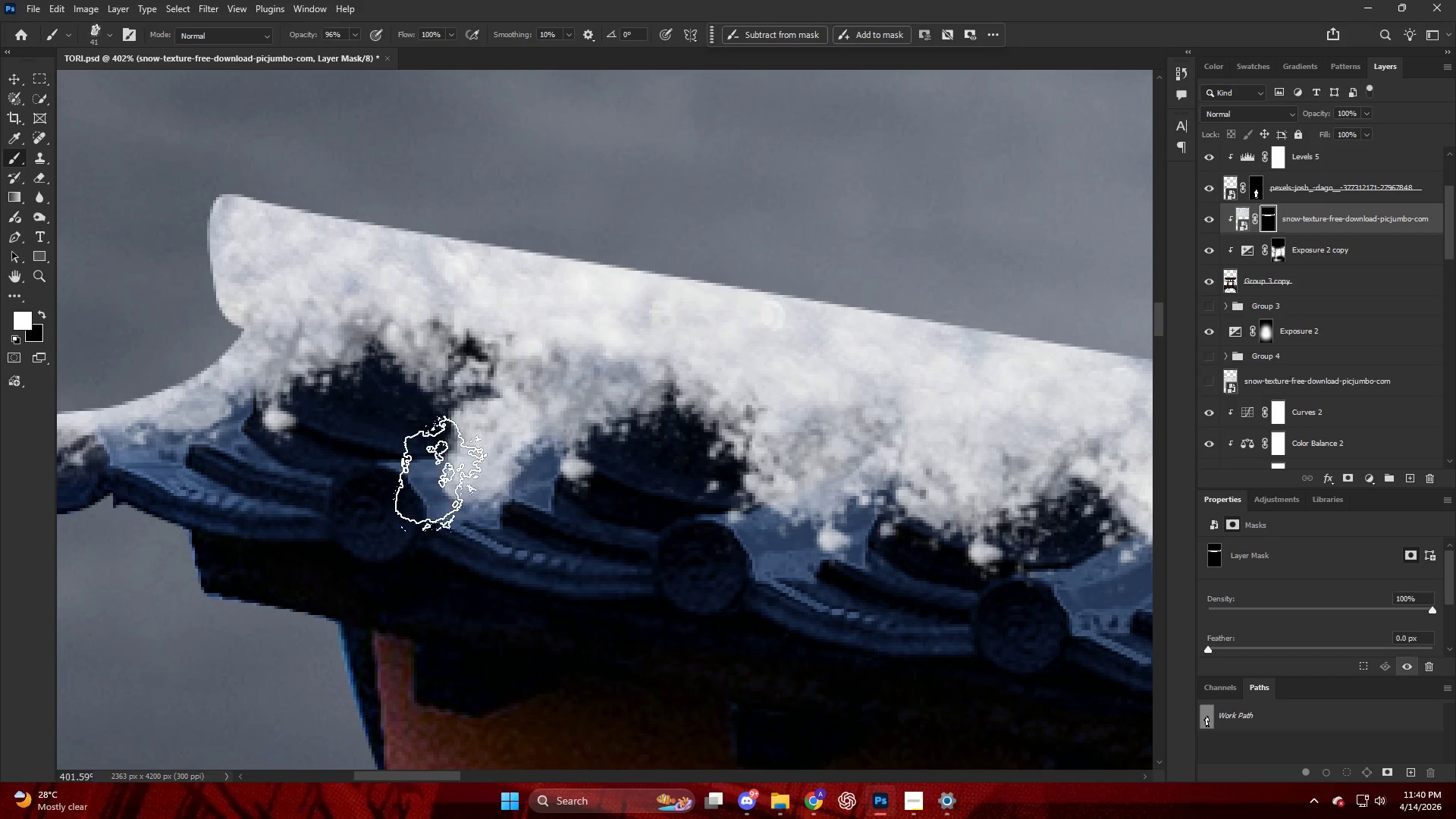 
scroll: coordinate [472, 443], scroll_direction: up, amount: 2.0
 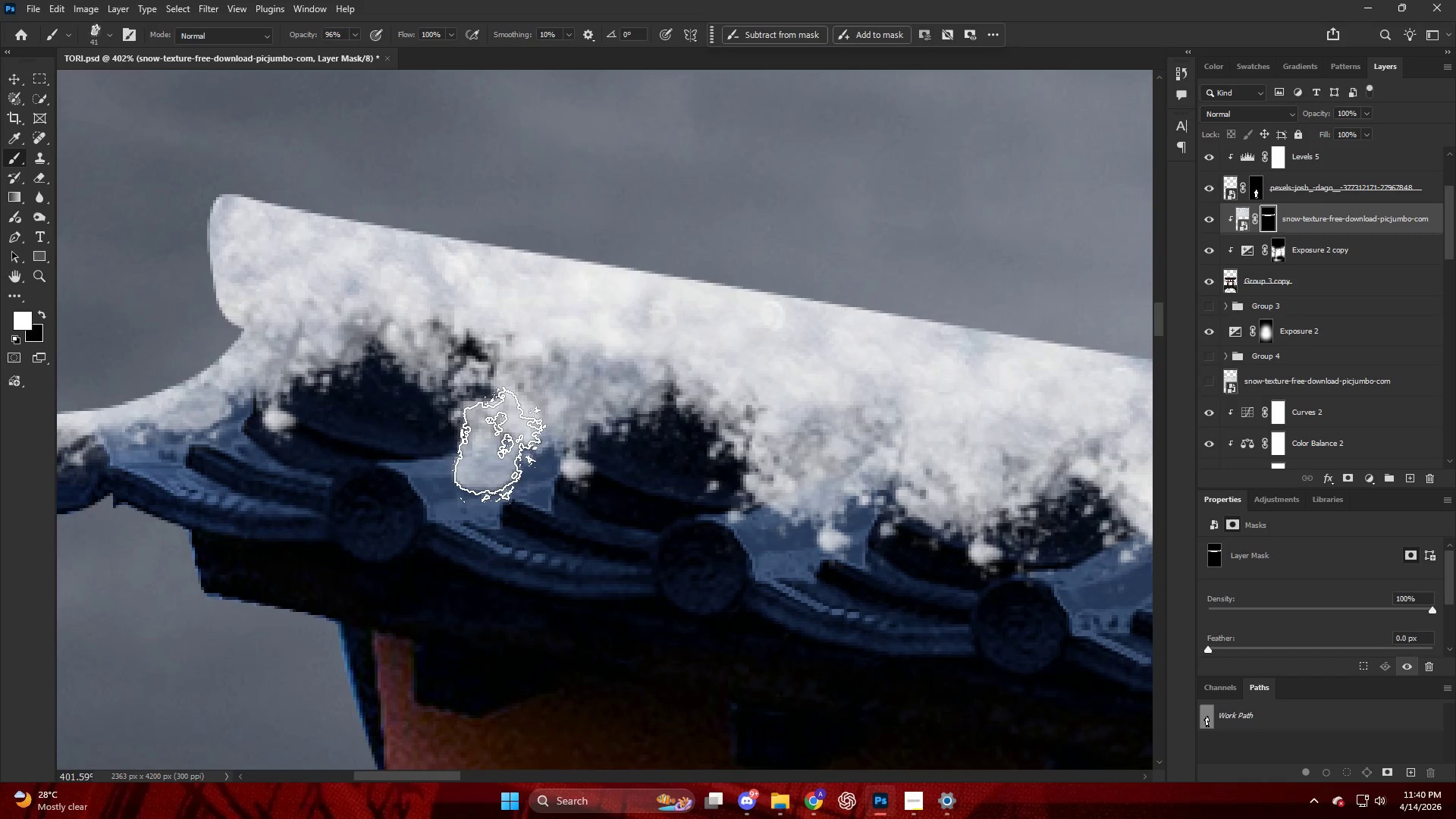 
left_click_drag(start_coordinate=[425, 478], to_coordinate=[421, 479])
 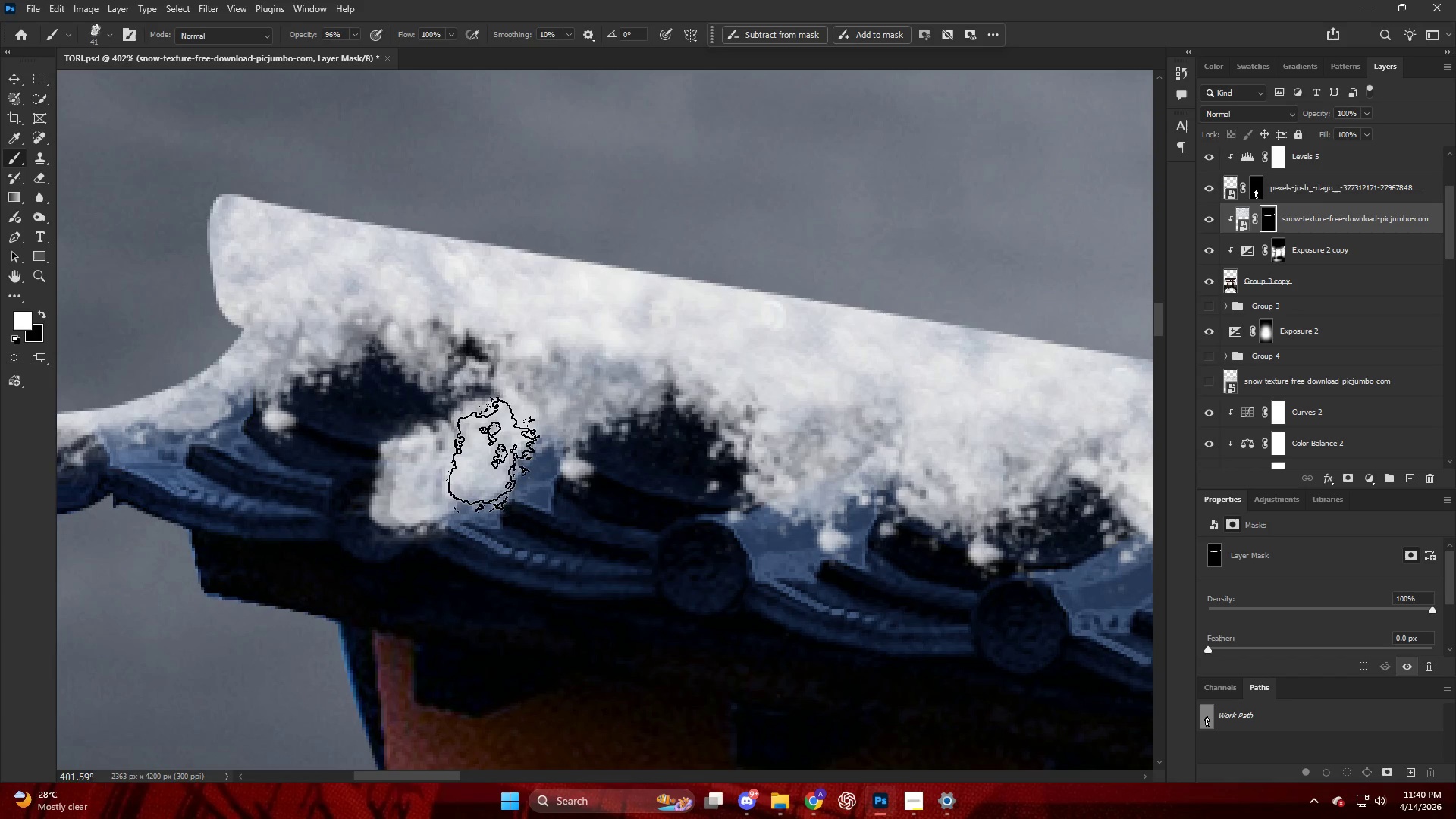 
key(Control+Z)
 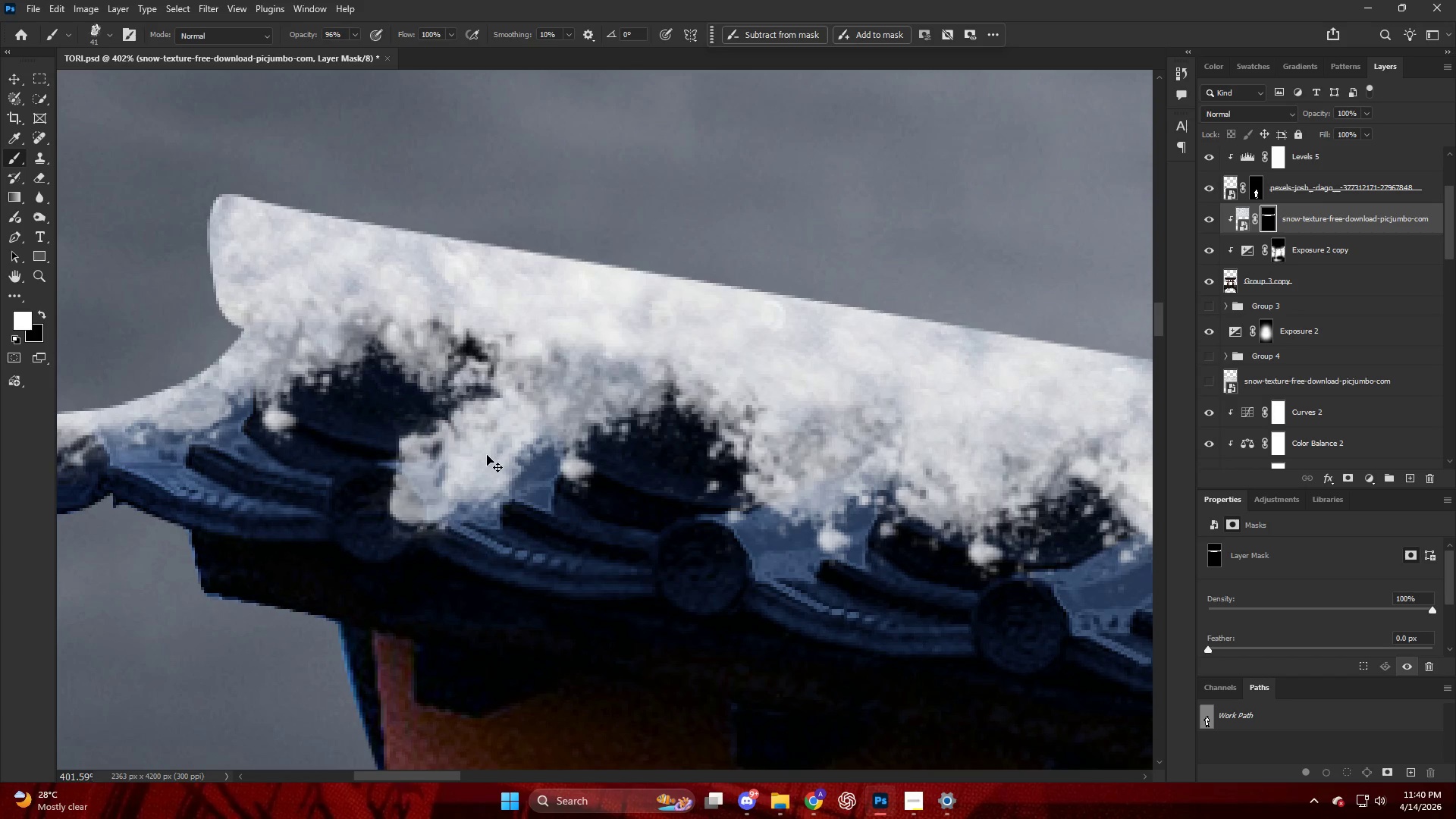 
key(Control+Z)
 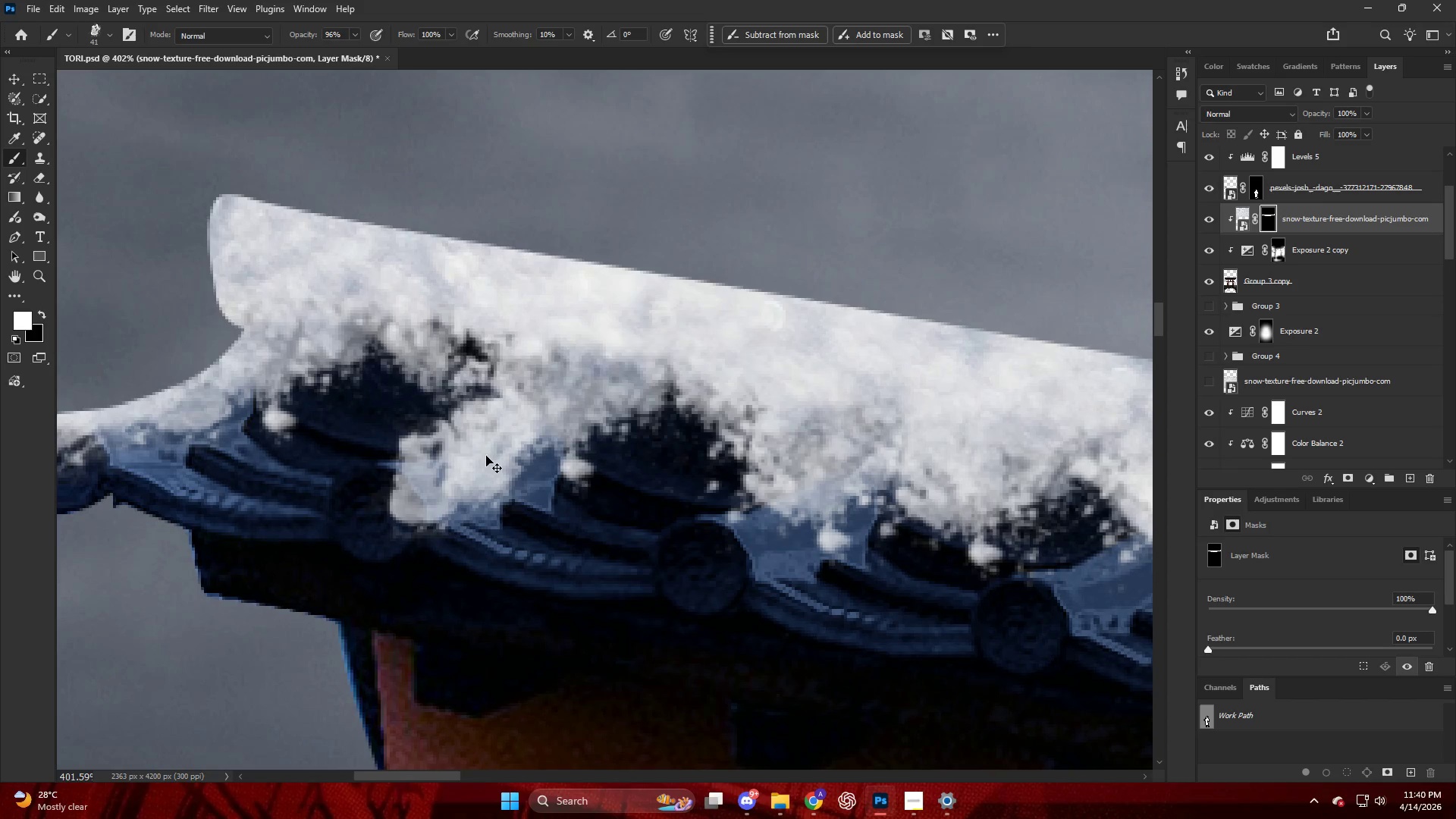 
key(Control+Z)
 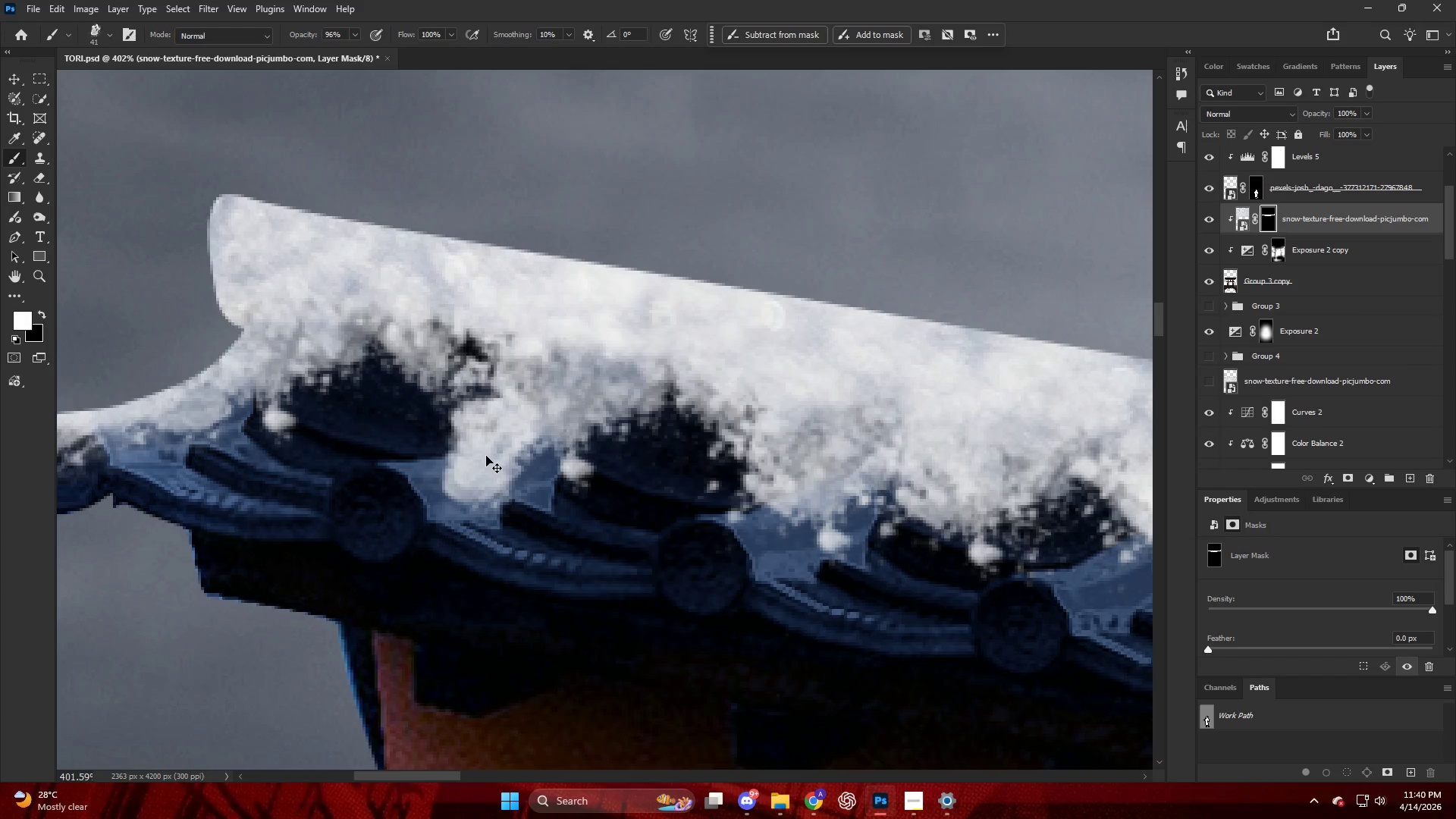 
key(Control+Z)
 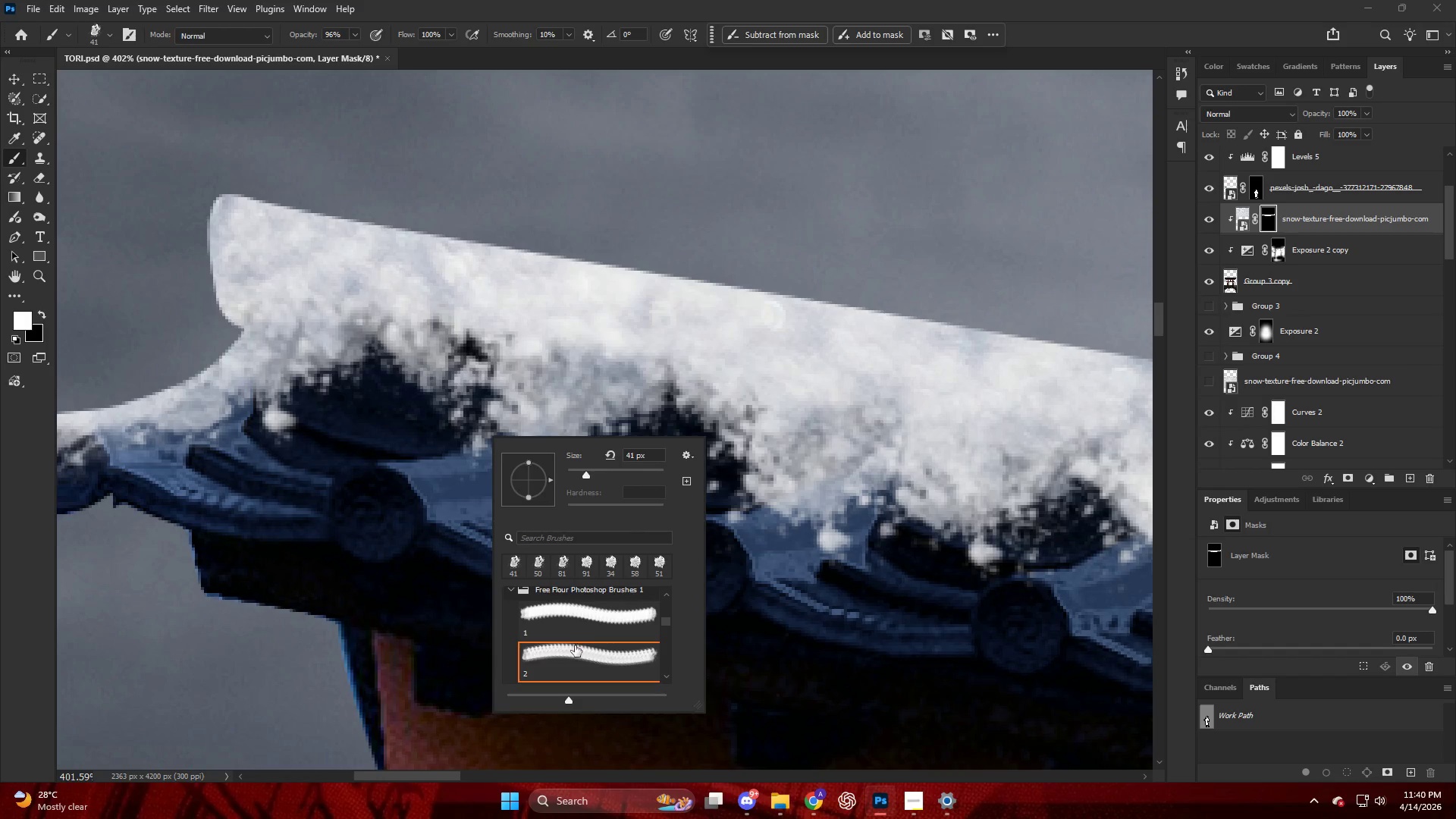 
left_click([571, 651])
 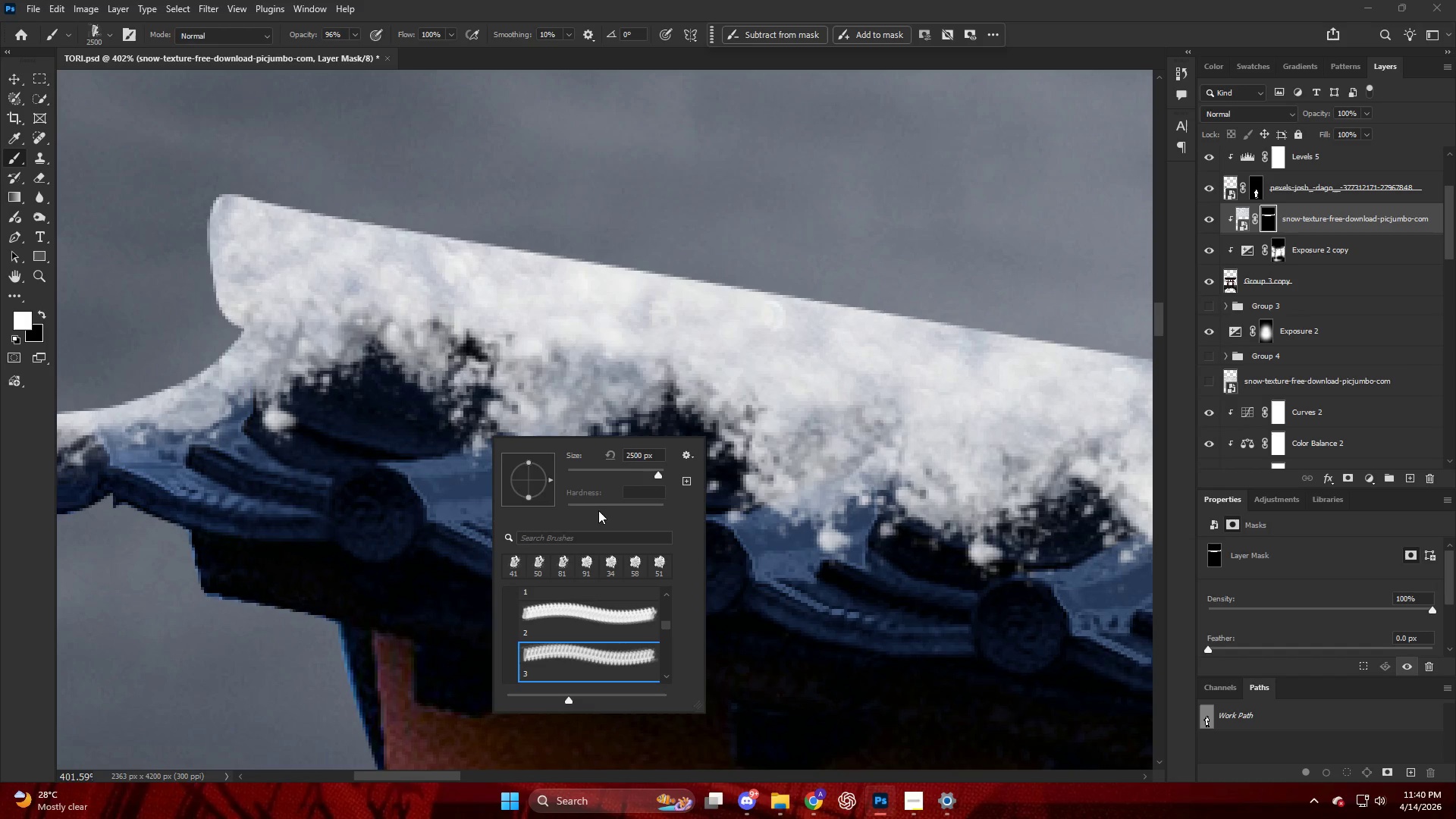 
scroll: coordinate [570, 649], scroll_direction: down, amount: 3.0
 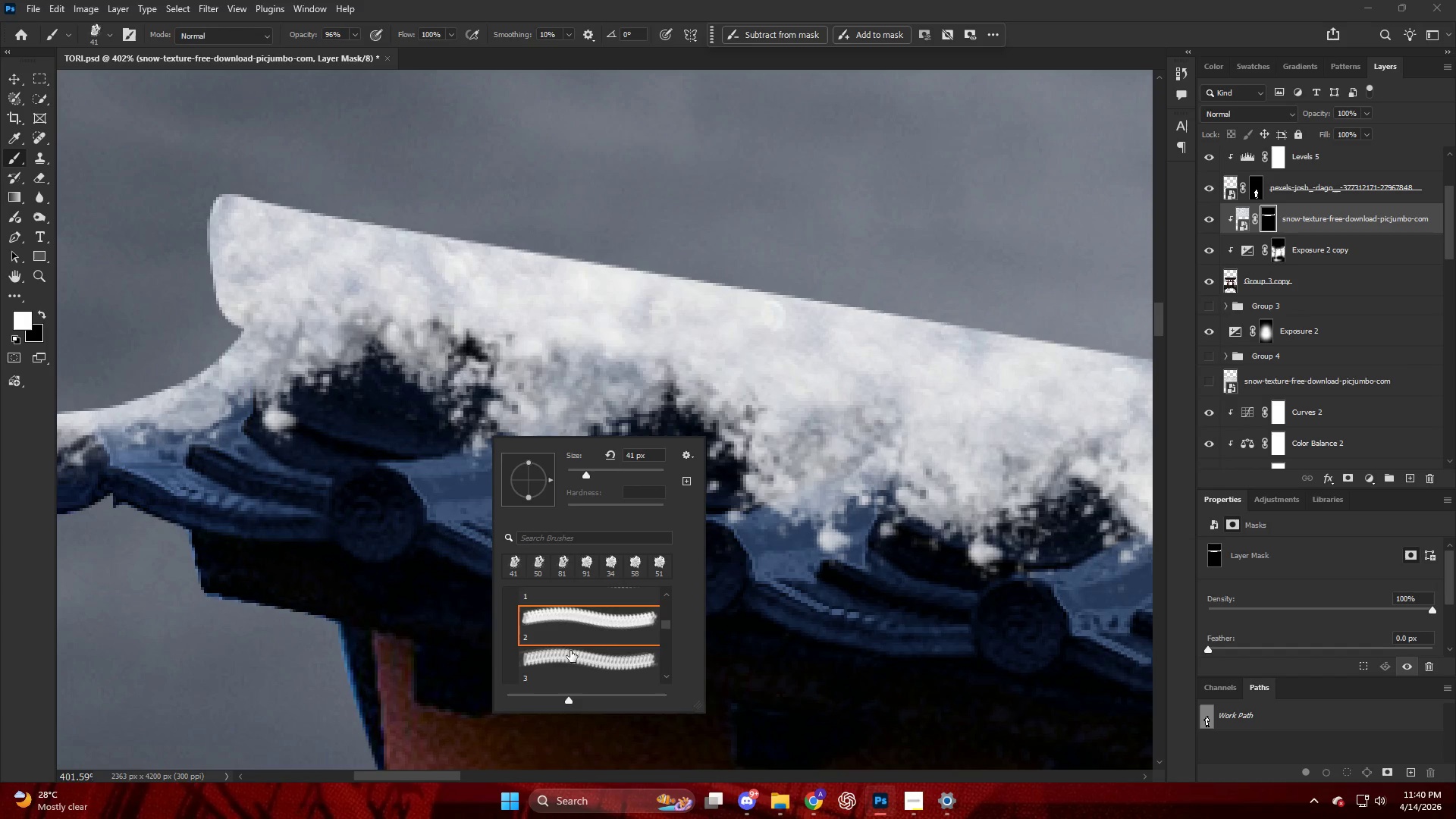 
left_click_drag(start_coordinate=[588, 466], to_coordinate=[595, 479])
 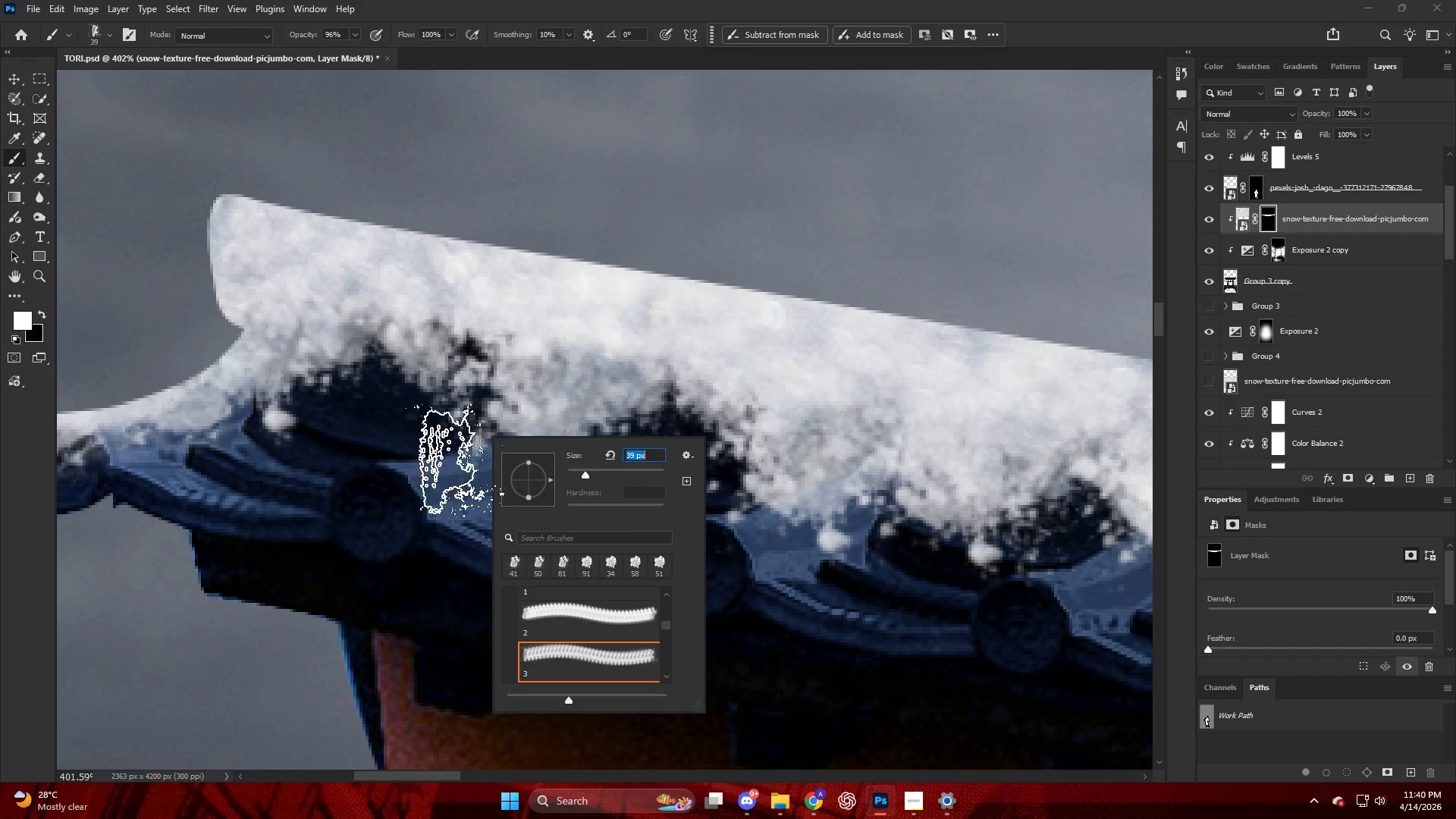 
hold_key(key=AltLeft, duration=0.42)
 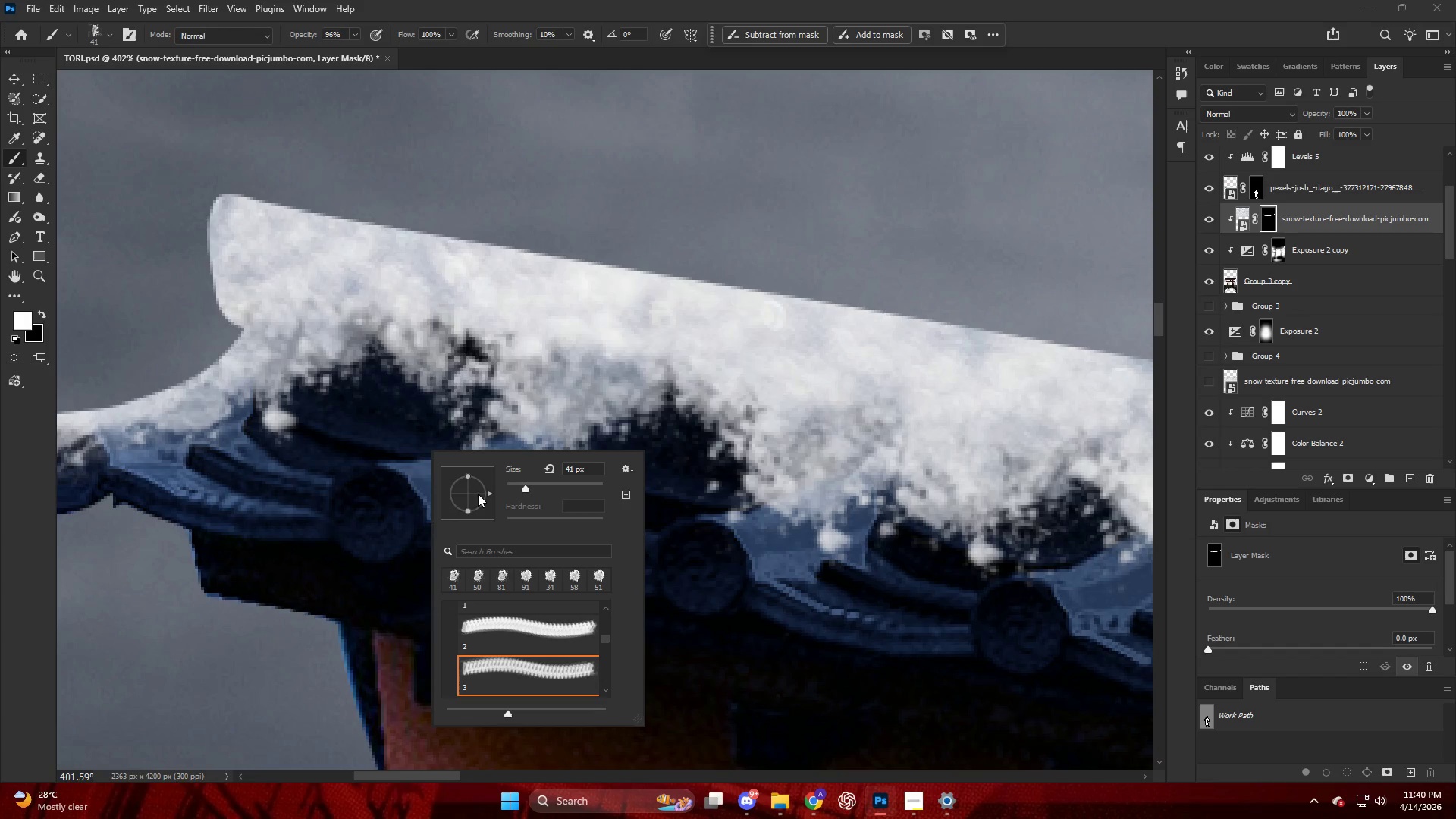 
left_click_drag(start_coordinate=[489, 497], to_coordinate=[494, 508])
 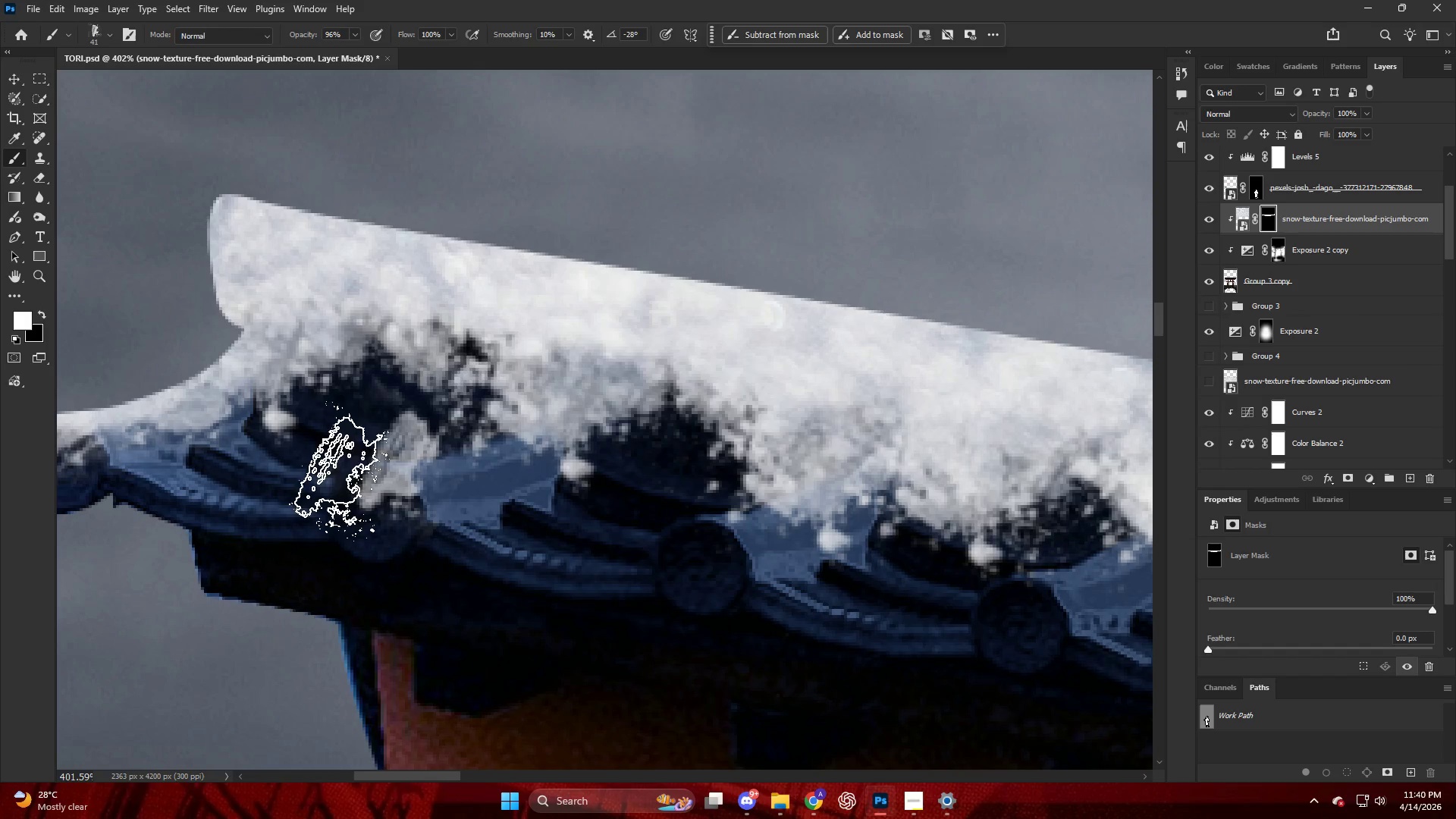 
key(Control+ControlLeft)
 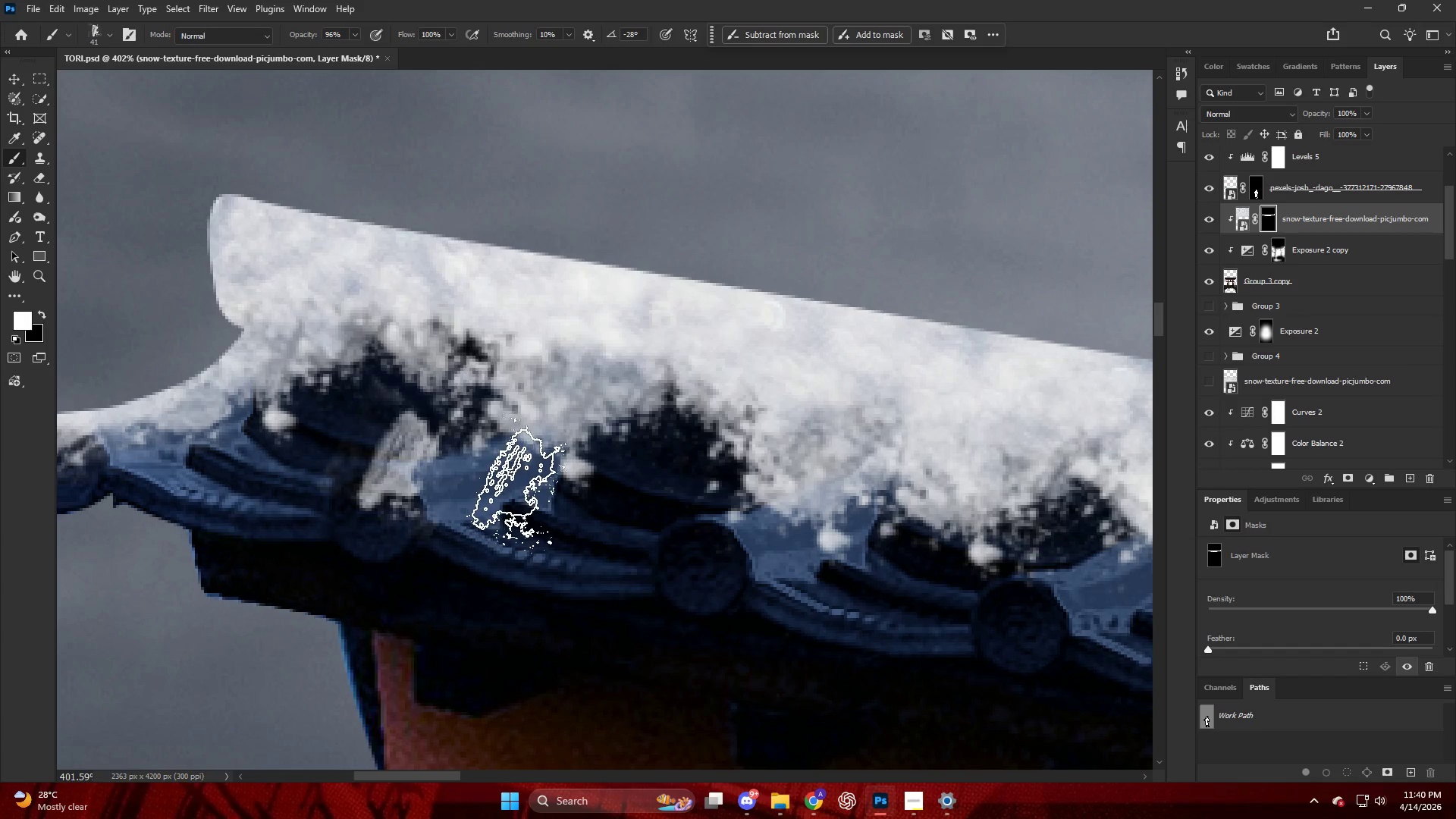 
key(Control+Z)
 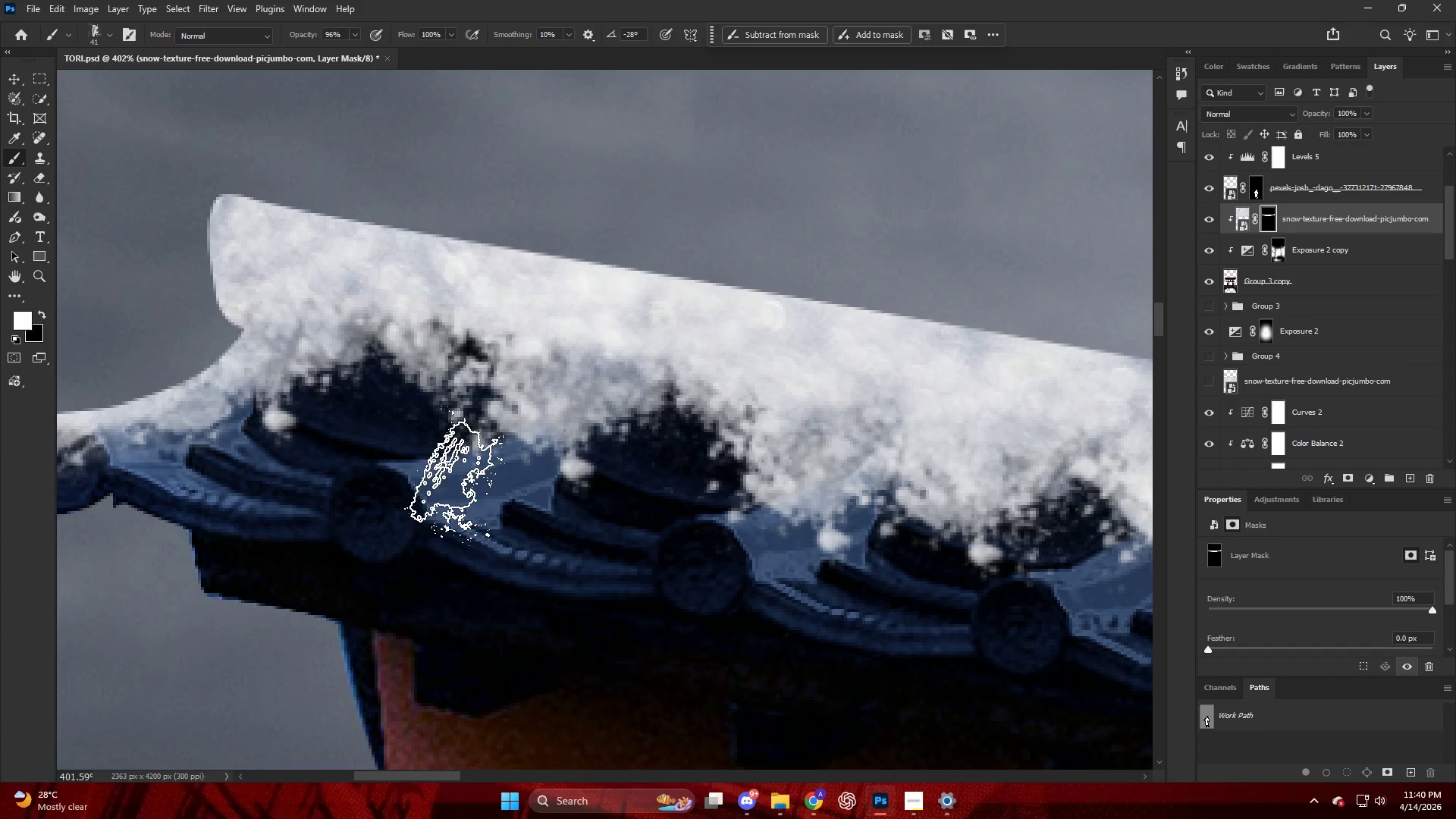 
key(Alt+AltLeft)
 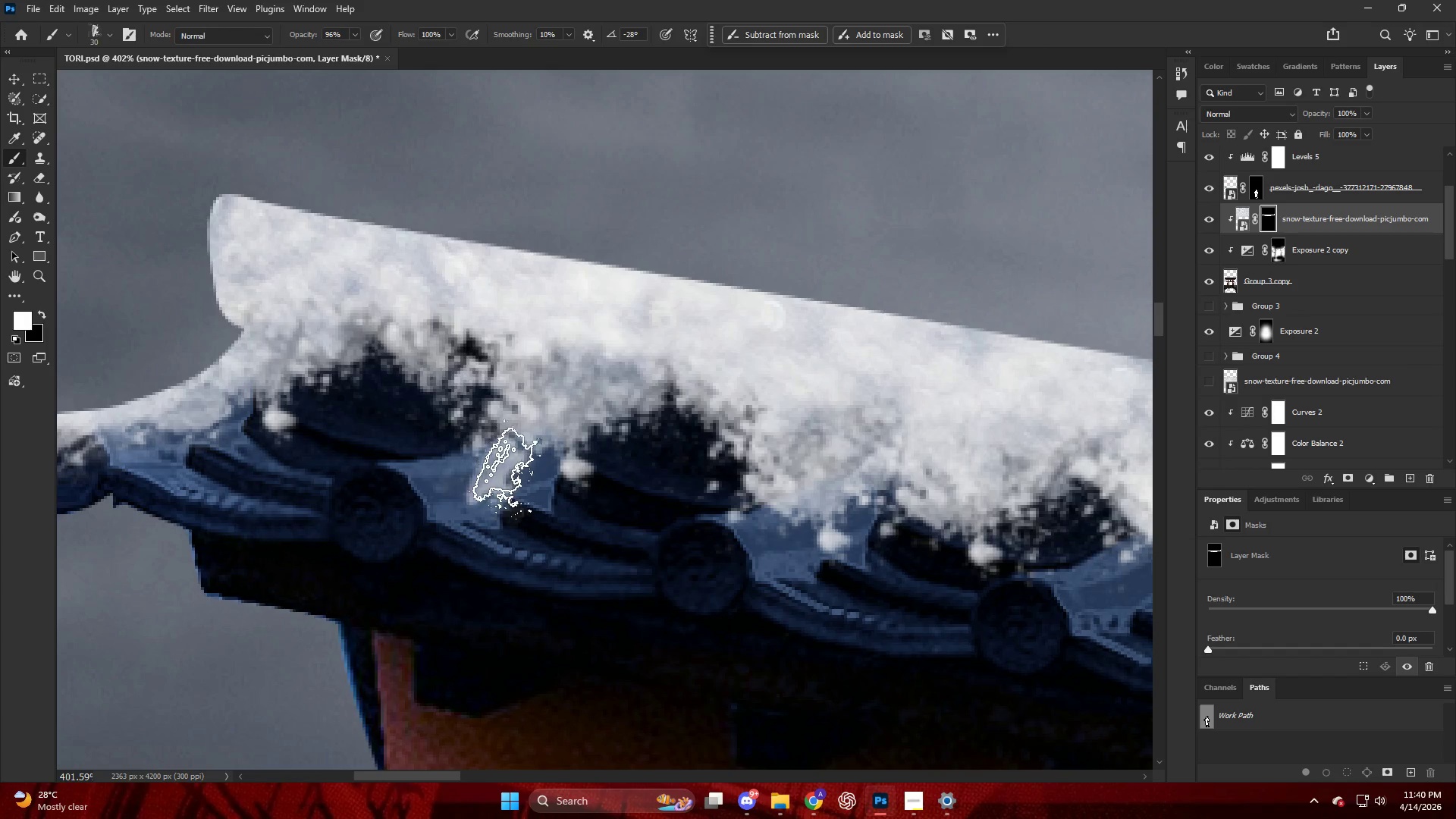 
left_click_drag(start_coordinate=[528, 447], to_coordinate=[510, 454])
 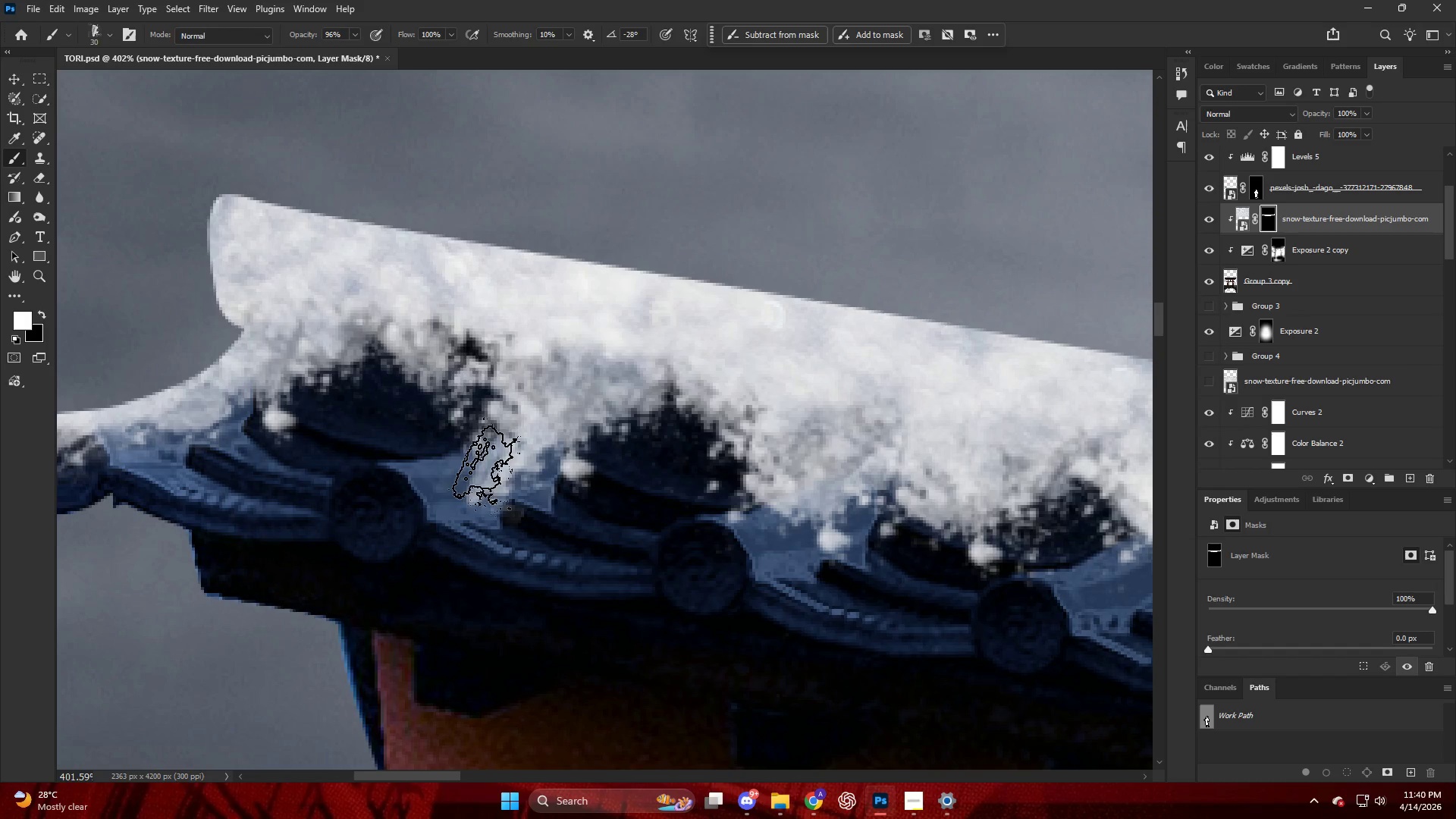 
left_click_drag(start_coordinate=[482, 466], to_coordinate=[462, 472])
 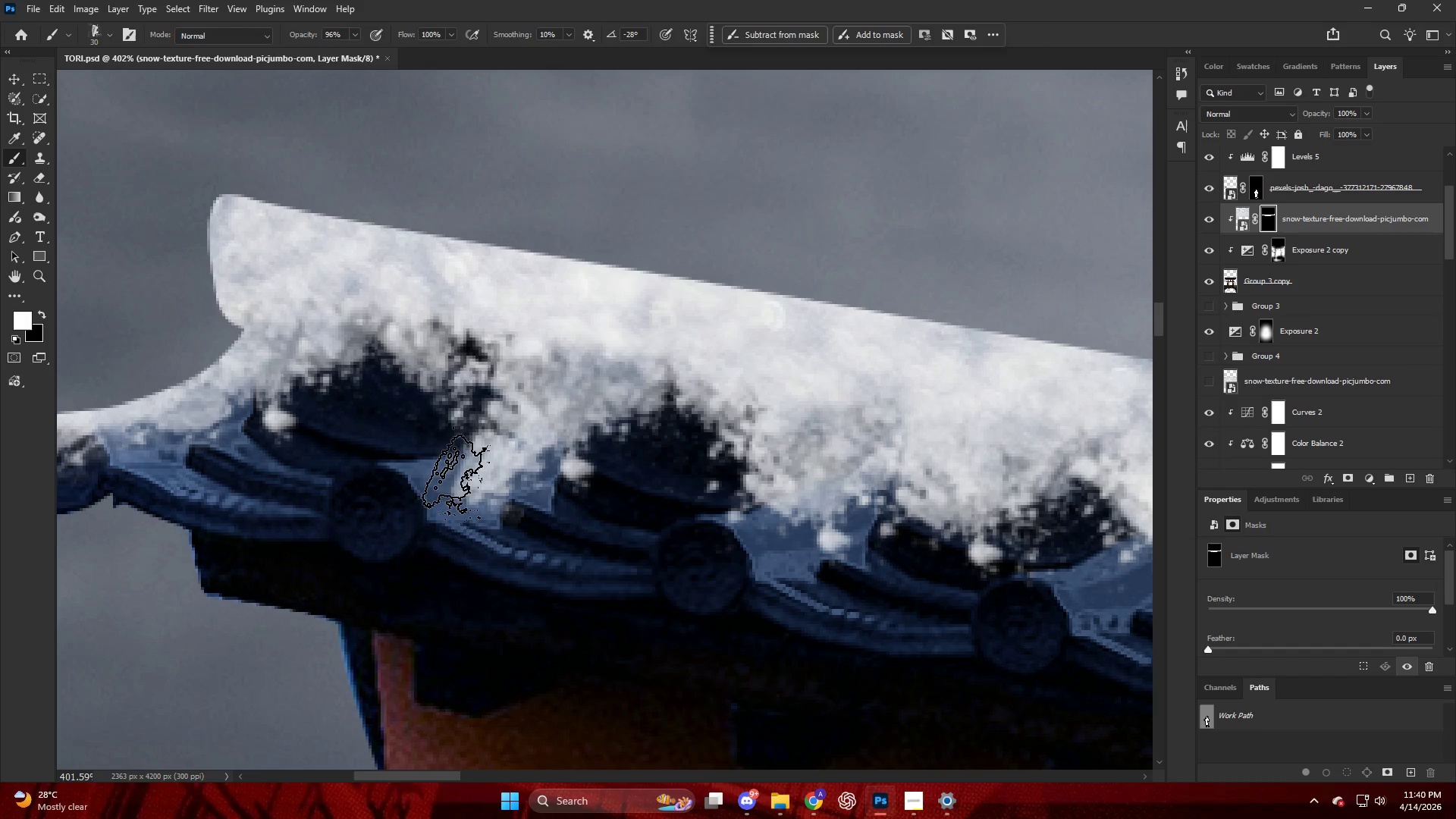 
left_click_drag(start_coordinate=[450, 473], to_coordinate=[444, 475])
 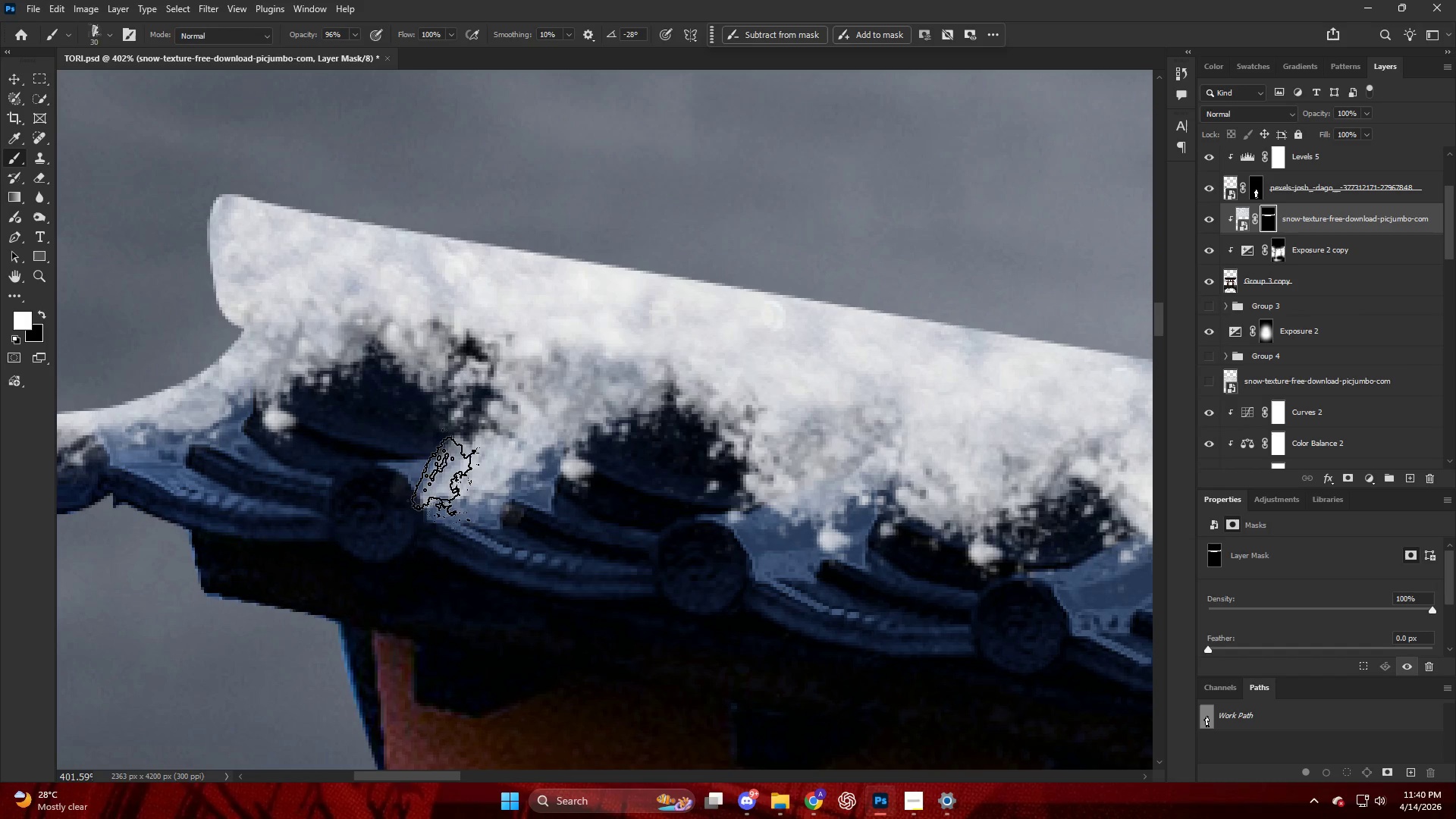 
left_click_drag(start_coordinate=[441, 475], to_coordinate=[433, 478])
 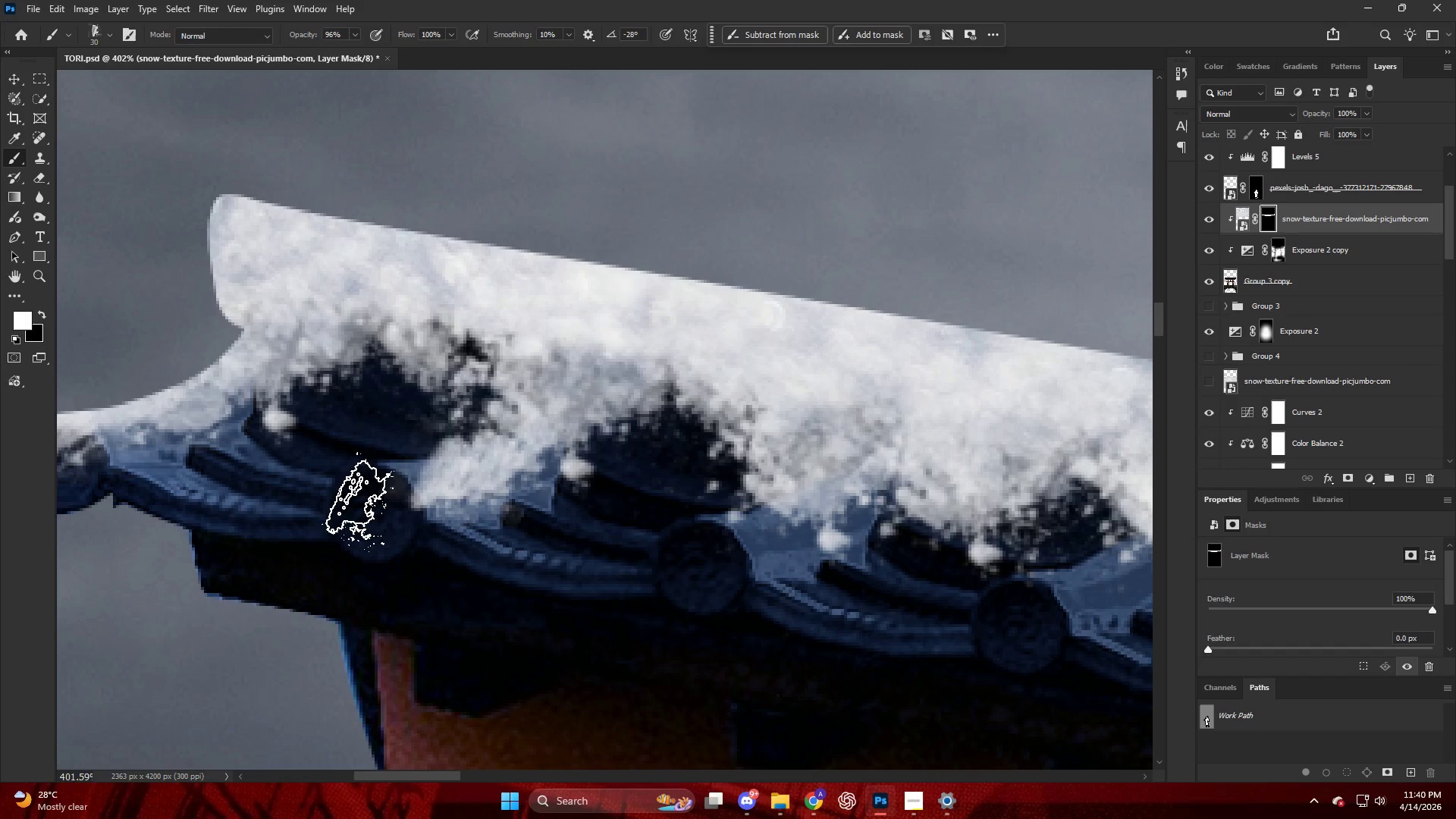 
key(Alt+AltLeft)
 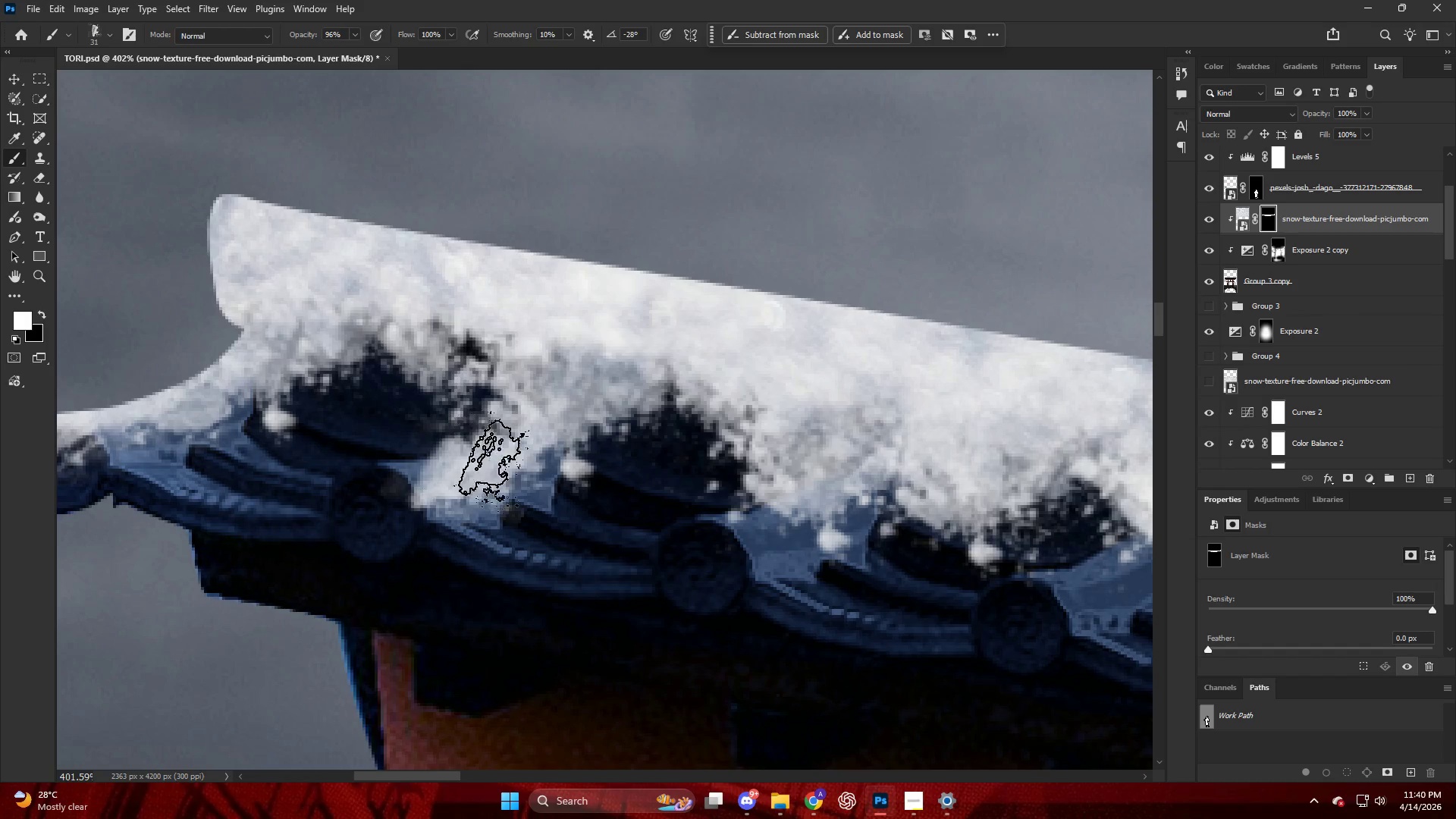 
hold_key(key=AltLeft, duration=0.5)
 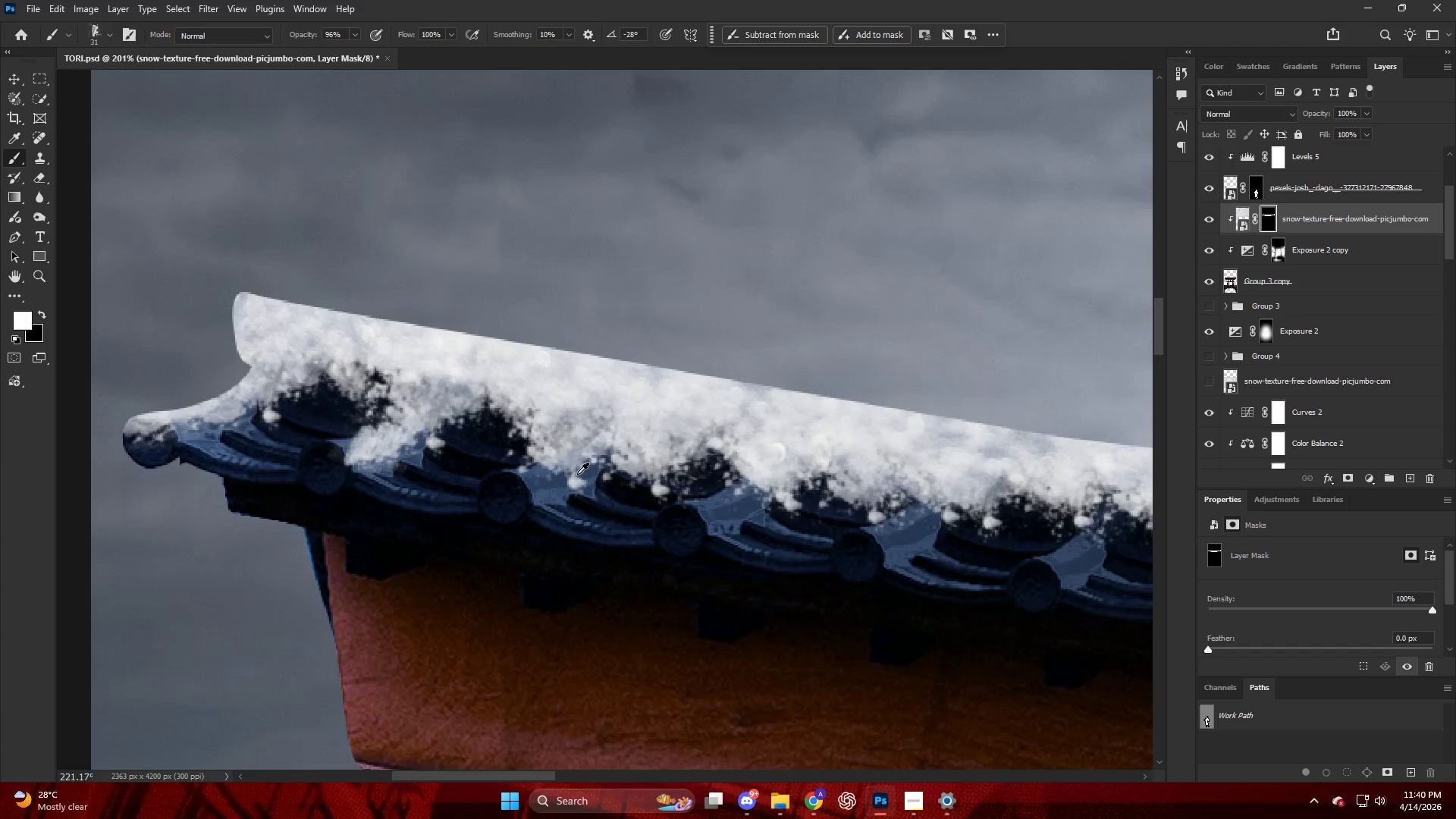 
hold_key(key=AltLeft, duration=0.47)
 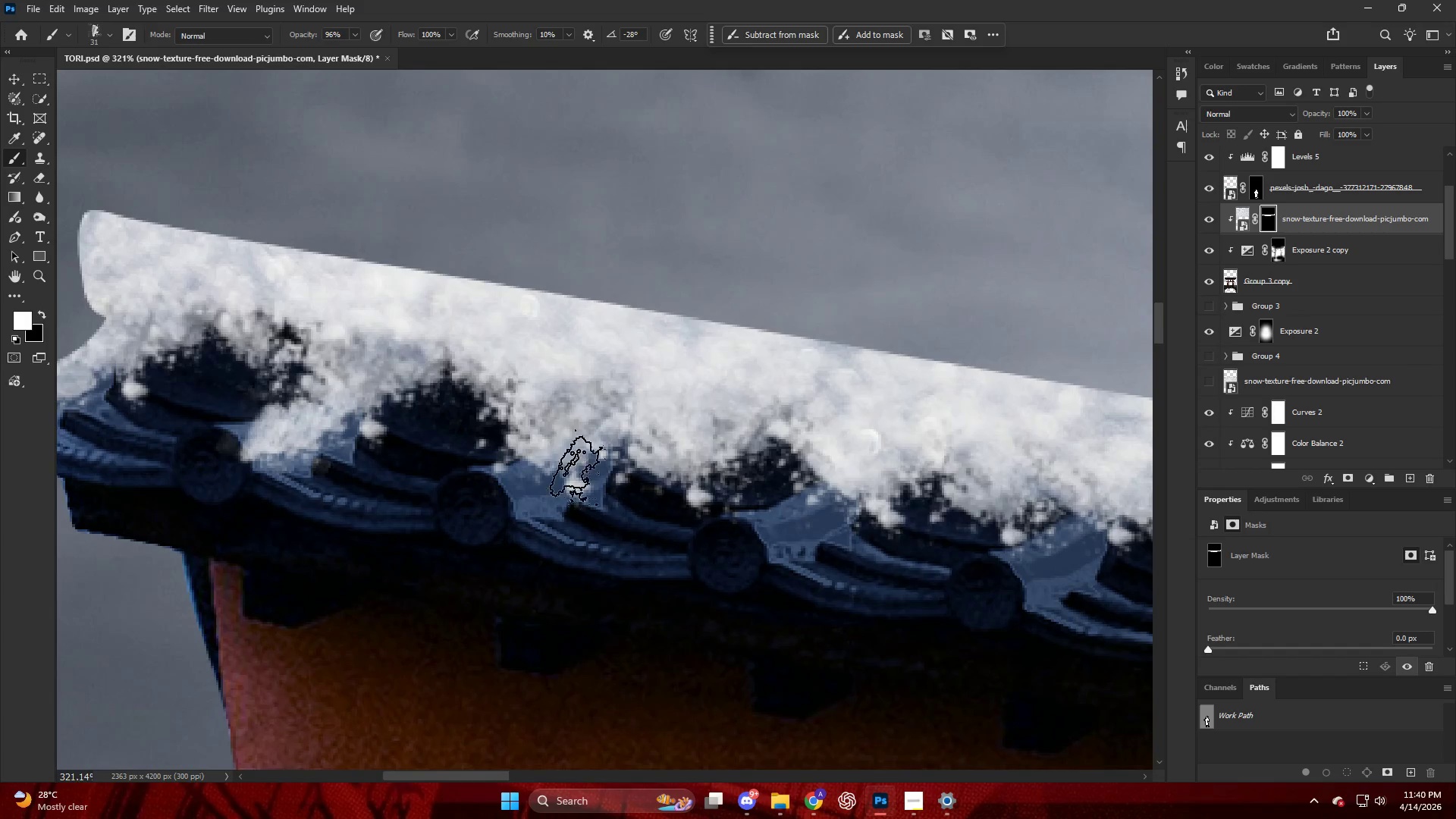 
key(Alt+AltLeft)
 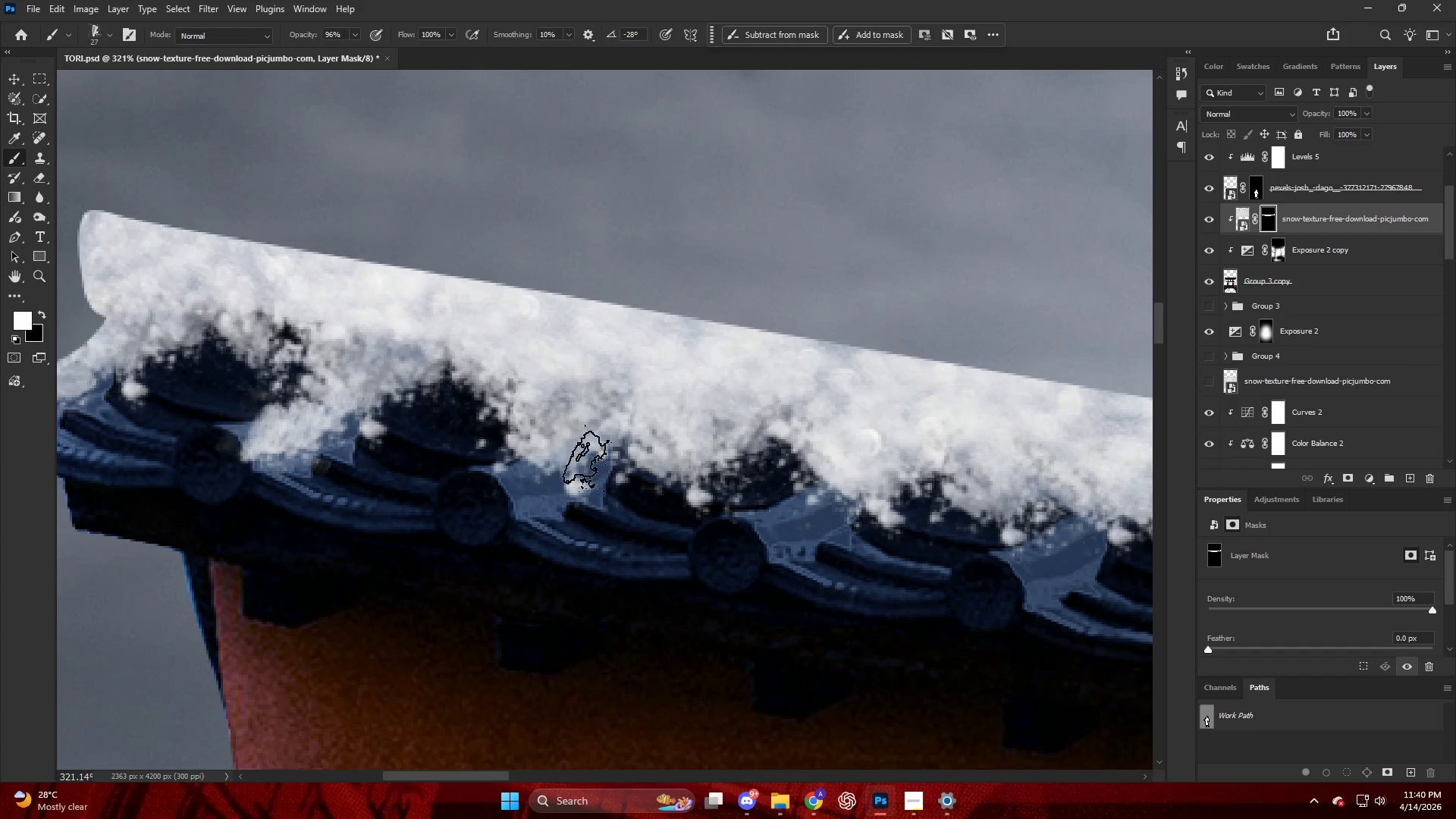 
scroll: coordinate [572, 473], scroll_direction: down, amount: 3.0
 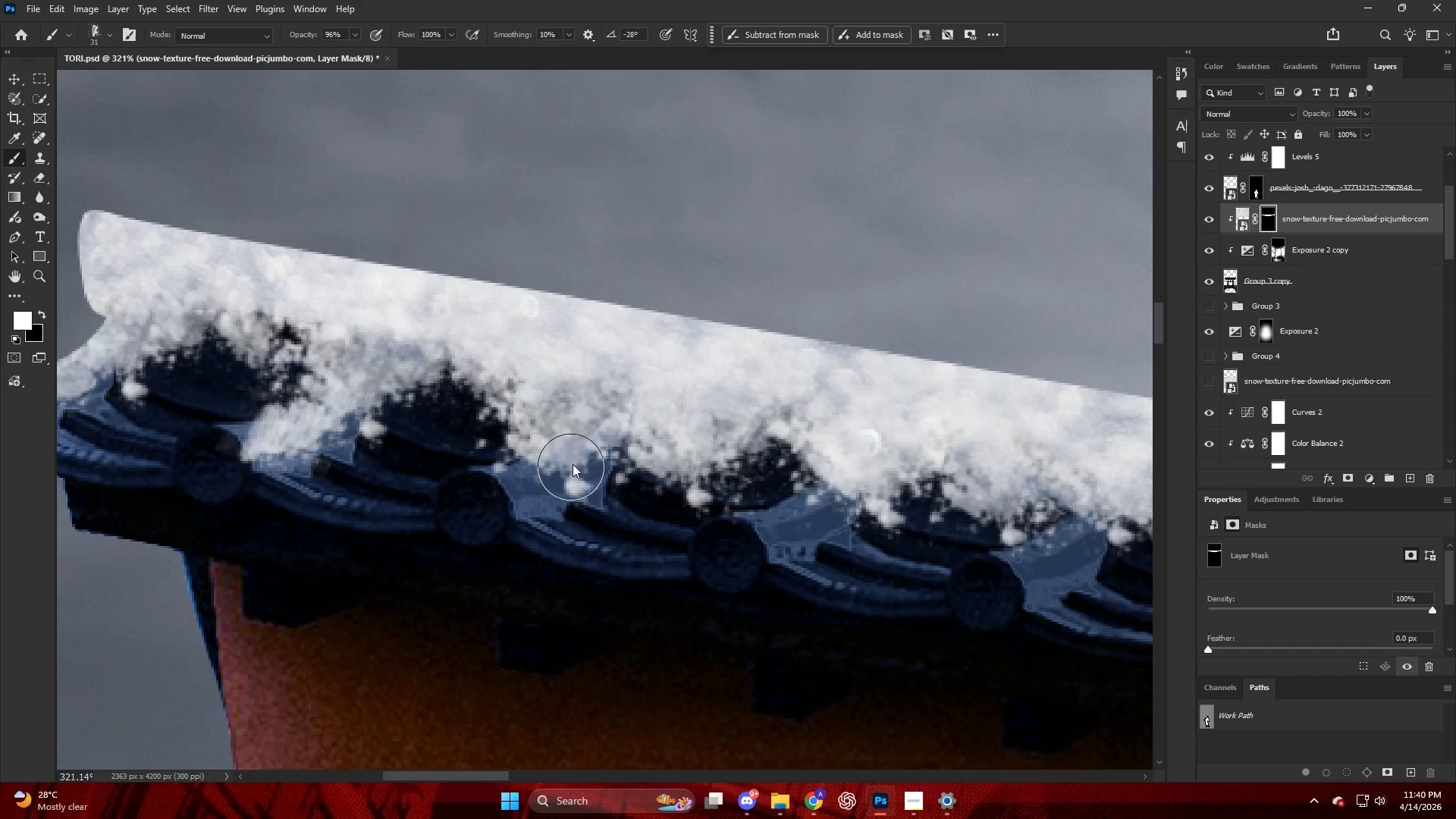 
left_click_drag(start_coordinate=[591, 457], to_coordinate=[580, 466])
 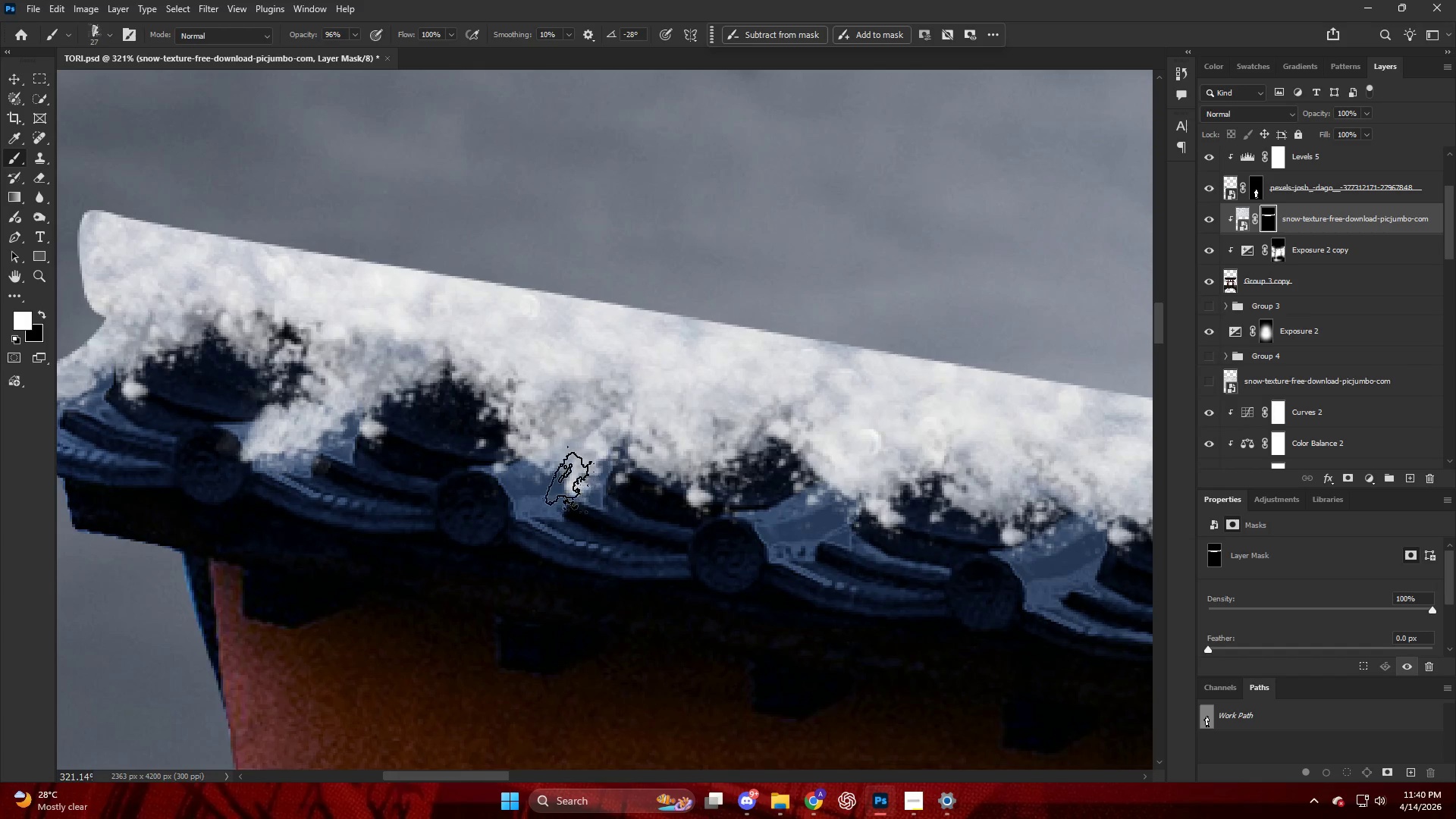 
left_click_drag(start_coordinate=[563, 481], to_coordinate=[556, 483])
 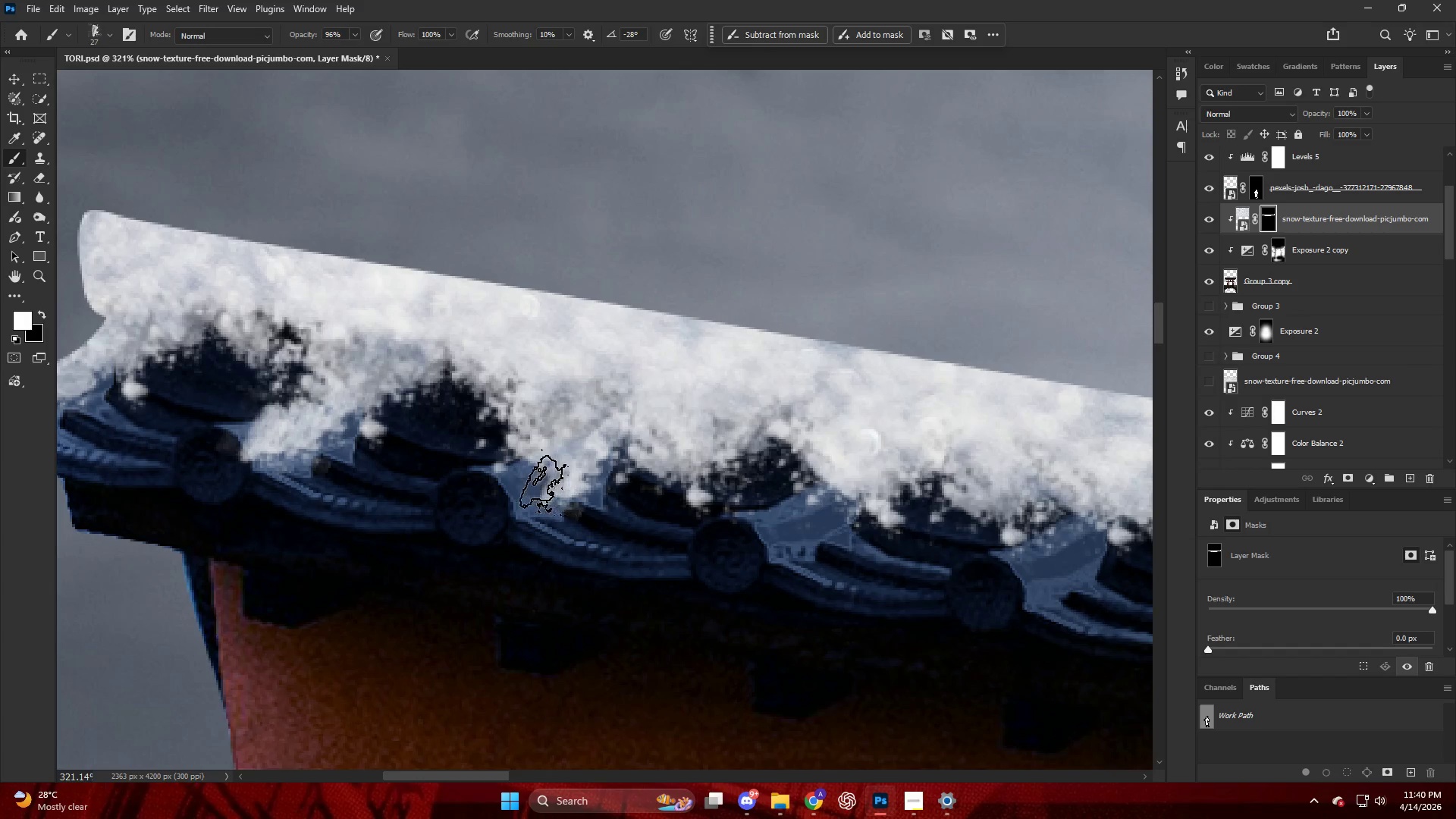 
left_click_drag(start_coordinate=[530, 482], to_coordinate=[513, 484])
 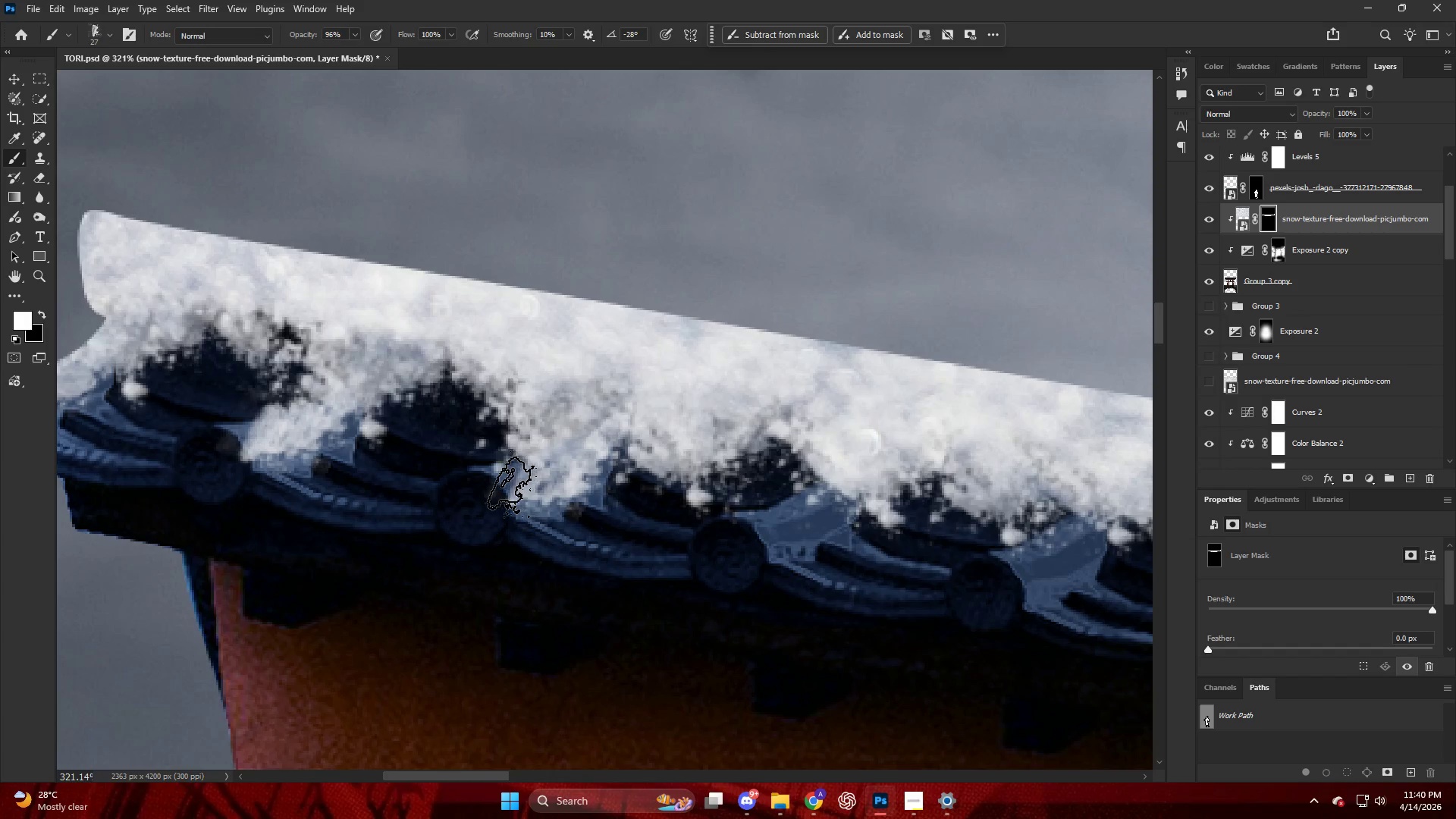 
left_click_drag(start_coordinate=[508, 484], to_coordinate=[500, 484])
 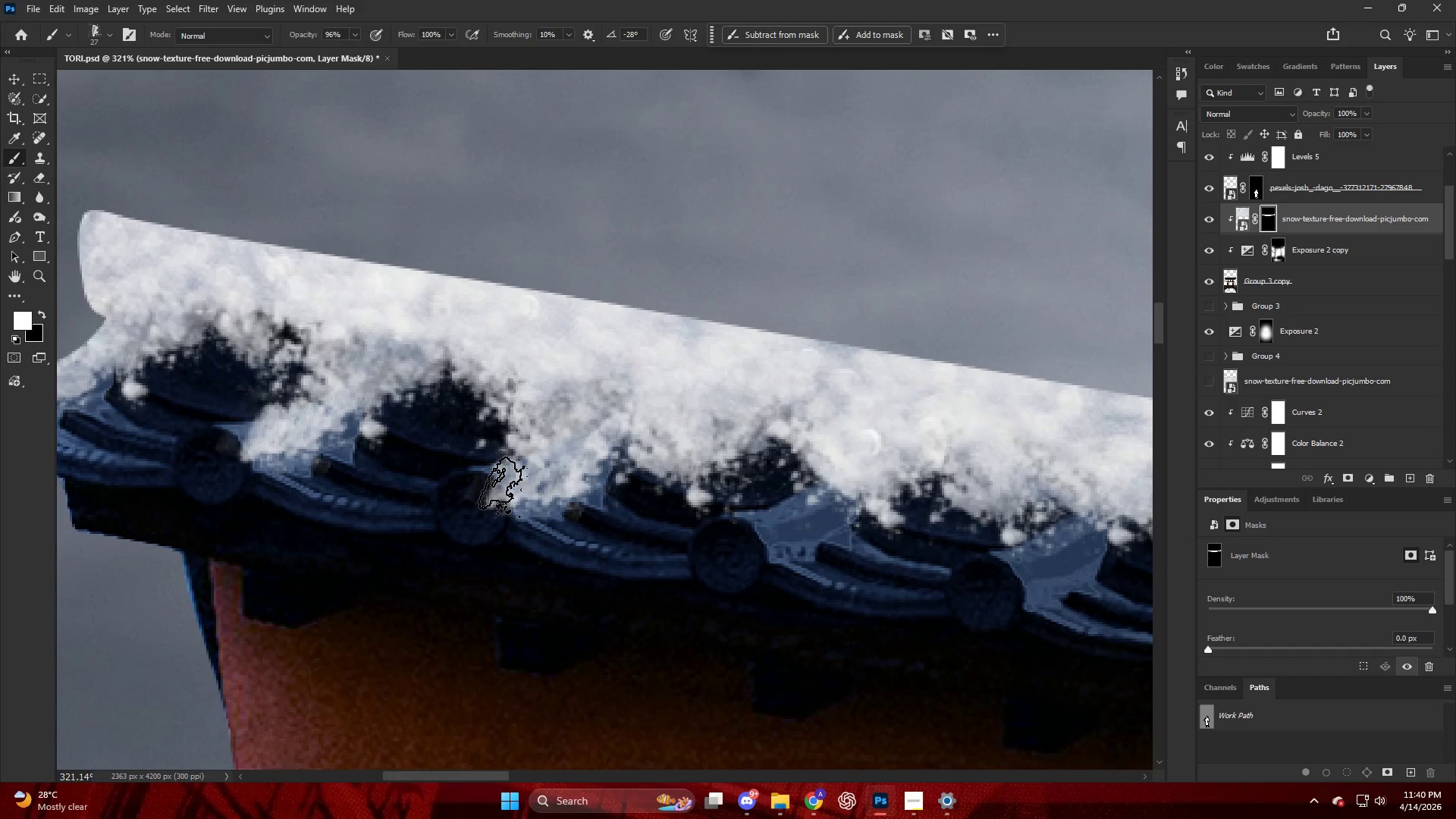 
left_click_drag(start_coordinate=[504, 484], to_coordinate=[529, 481])
 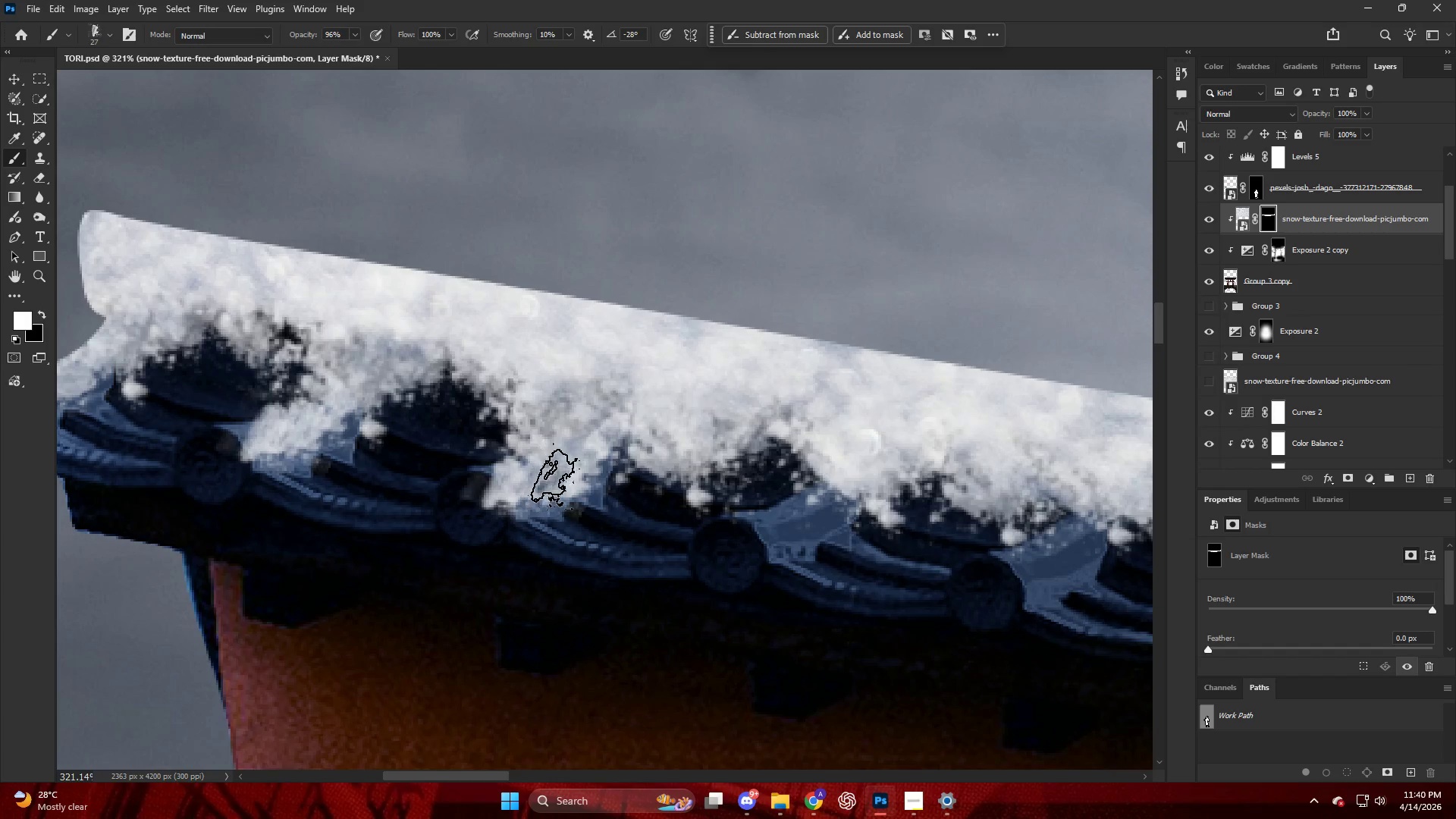 
left_click_drag(start_coordinate=[553, 476], to_coordinate=[560, 475])
 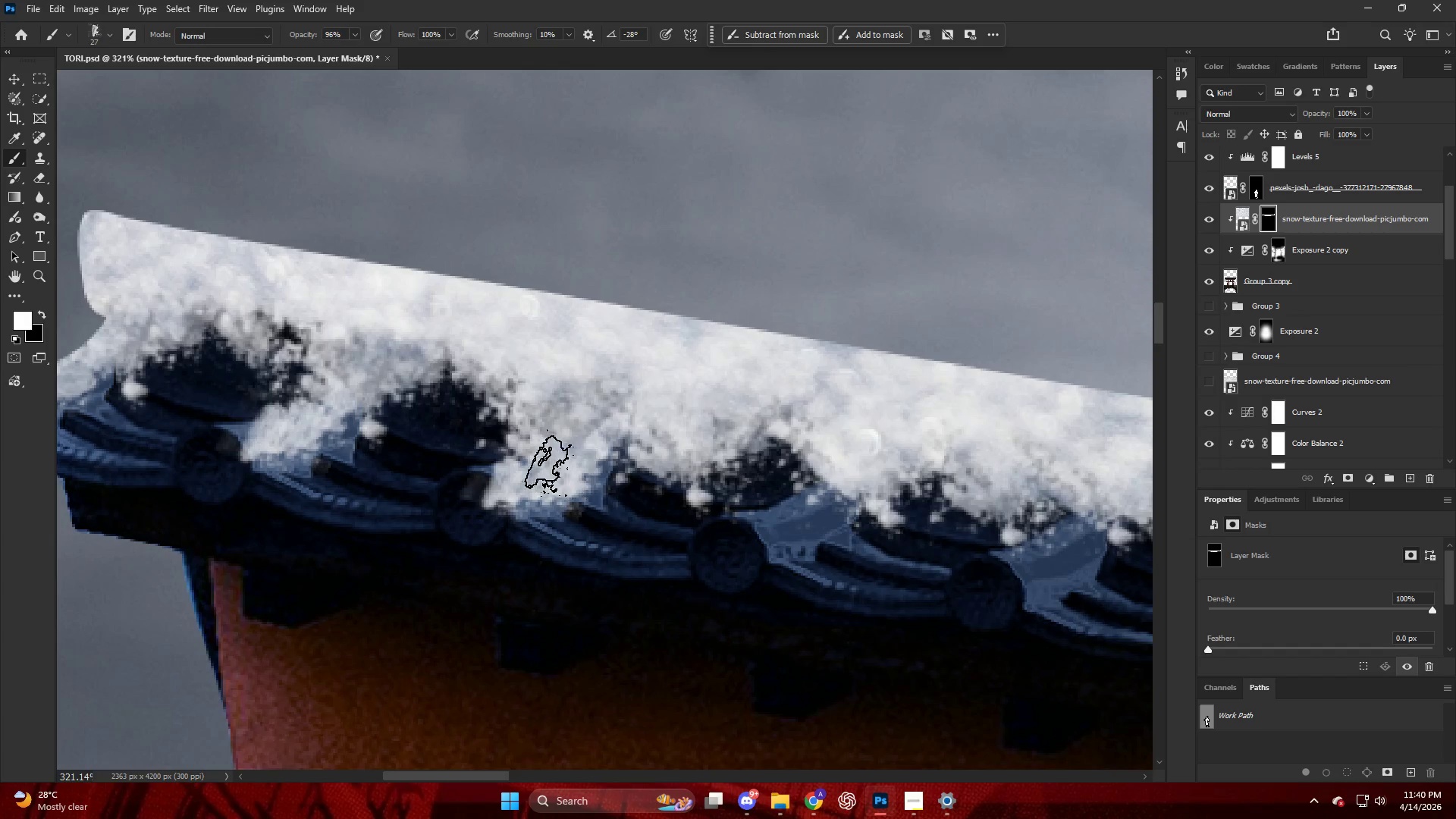 
hold_key(key=AltLeft, duration=0.84)
 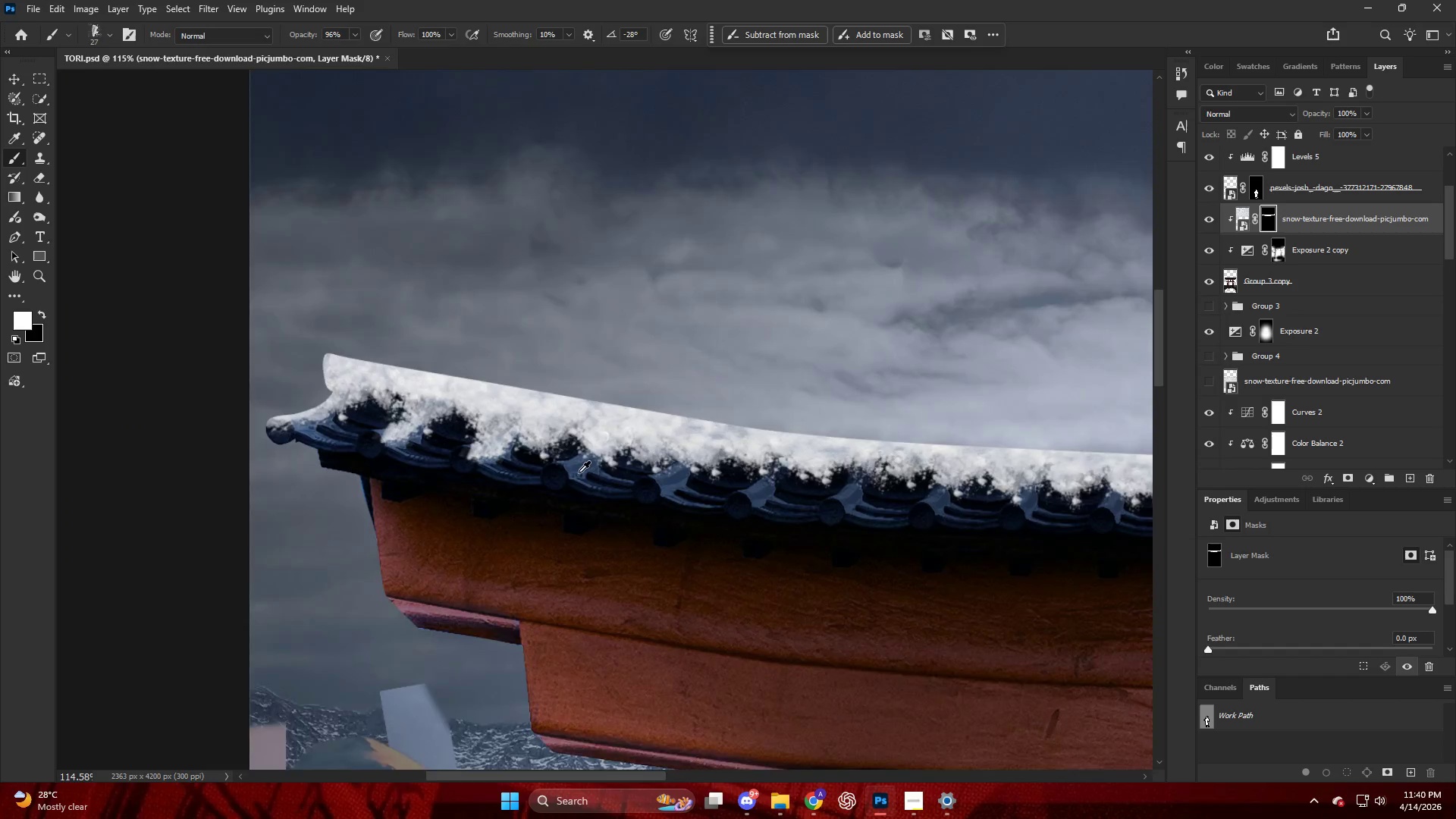 
hold_key(key=AltLeft, duration=0.83)
 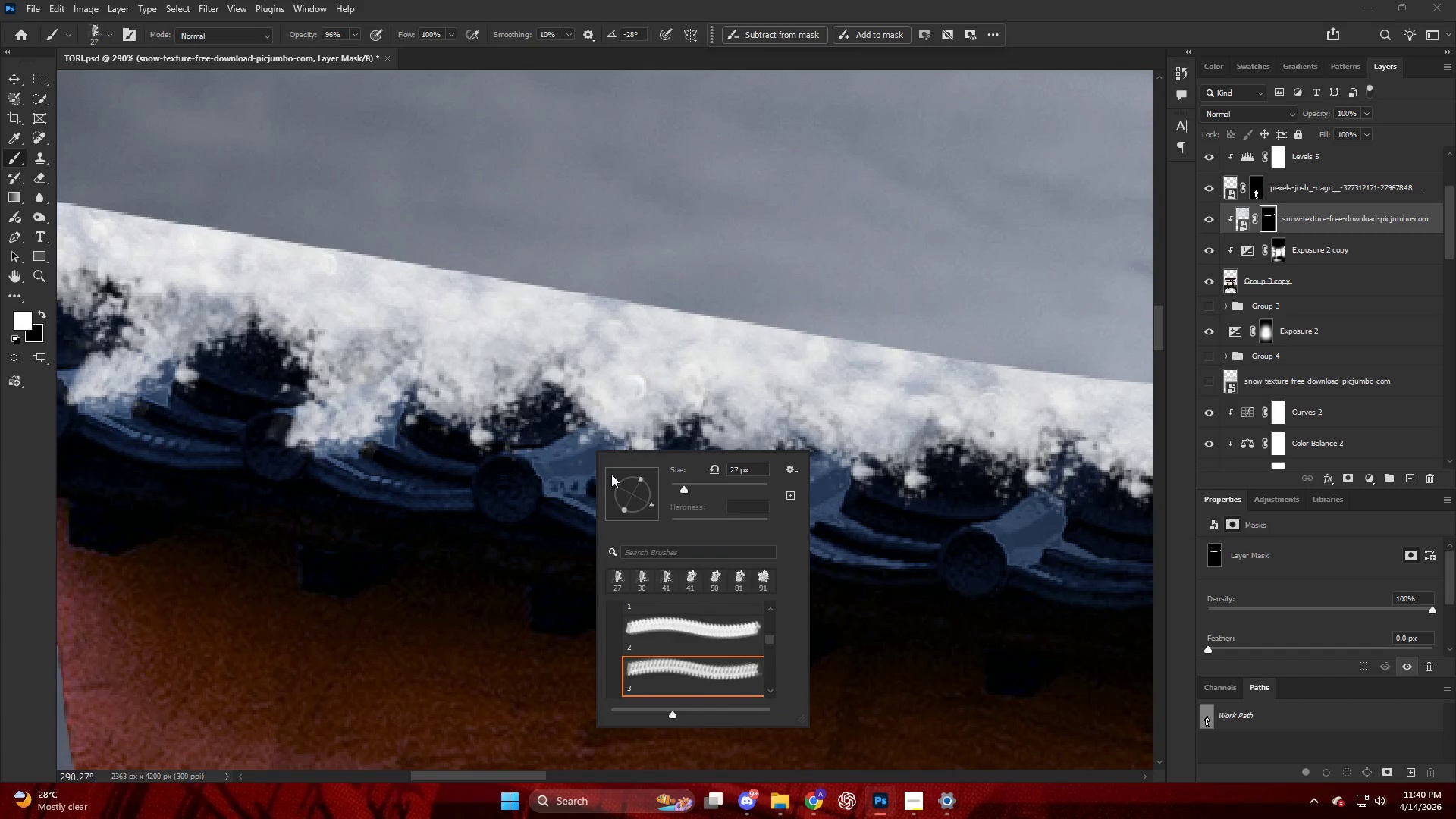 
scroll: coordinate [519, 443], scroll_direction: down, amount: 18.0
 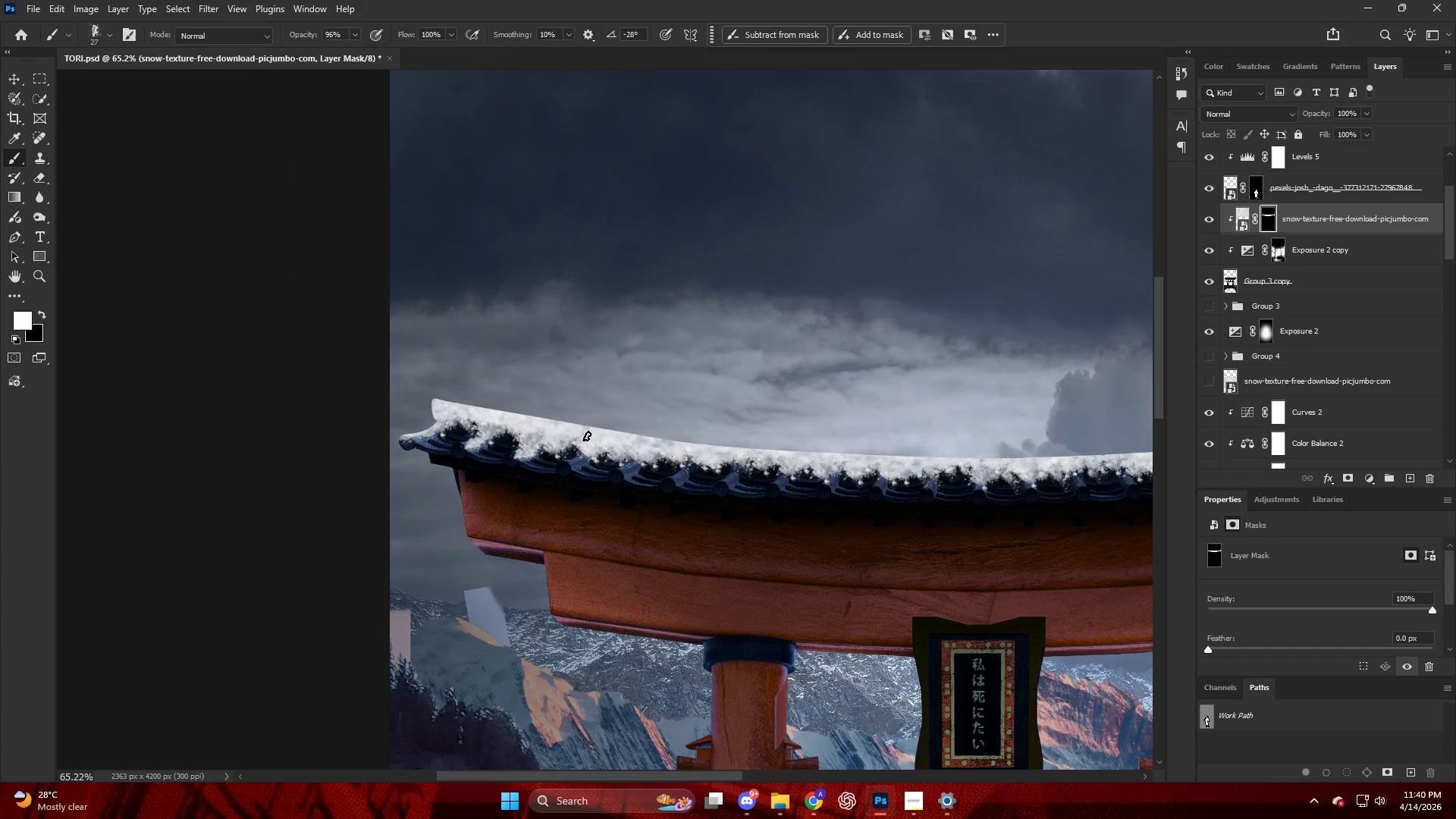 
right_click([590, 452])
 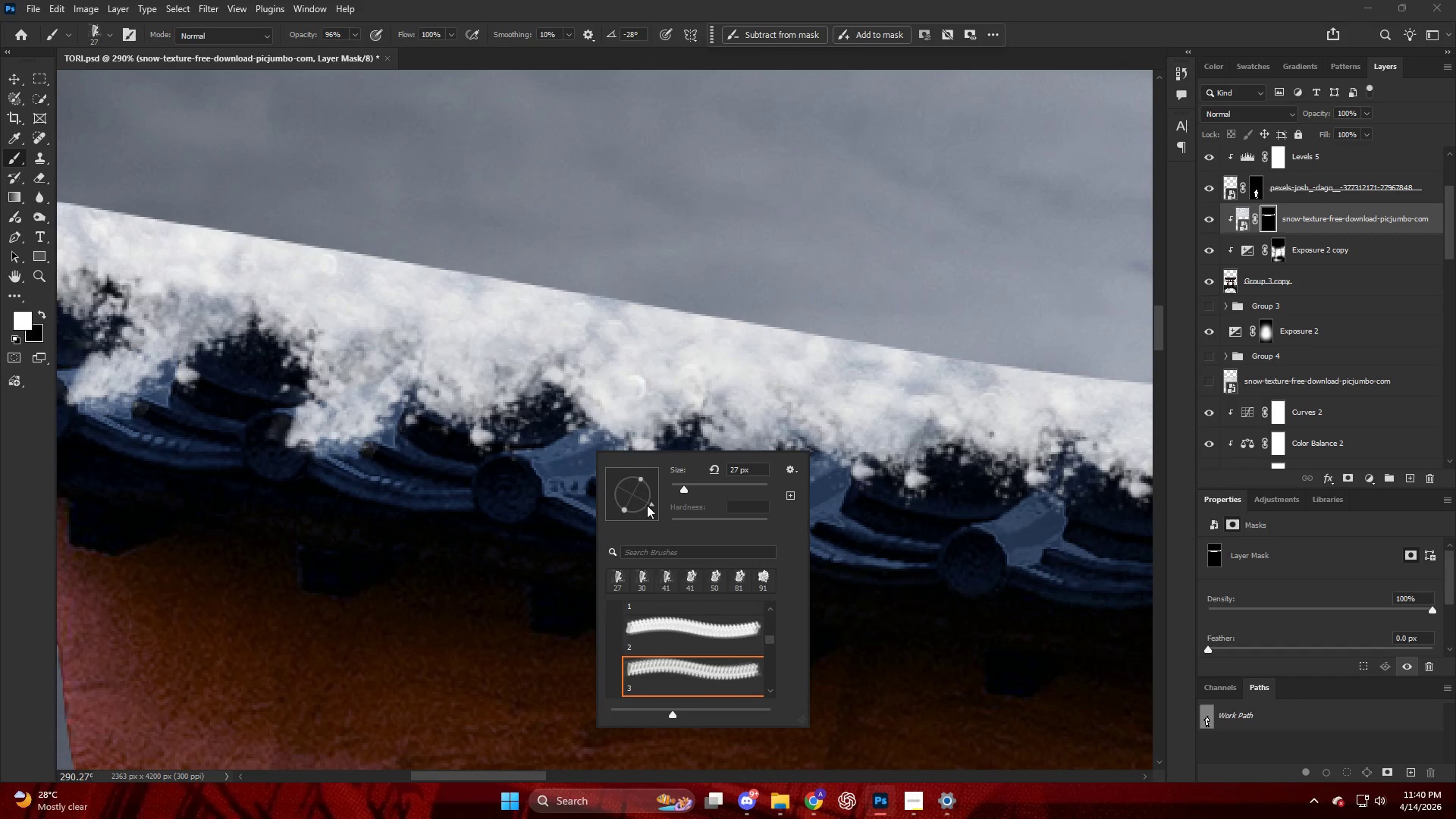 
scroll: coordinate [592, 460], scroll_direction: up, amount: 16.0
 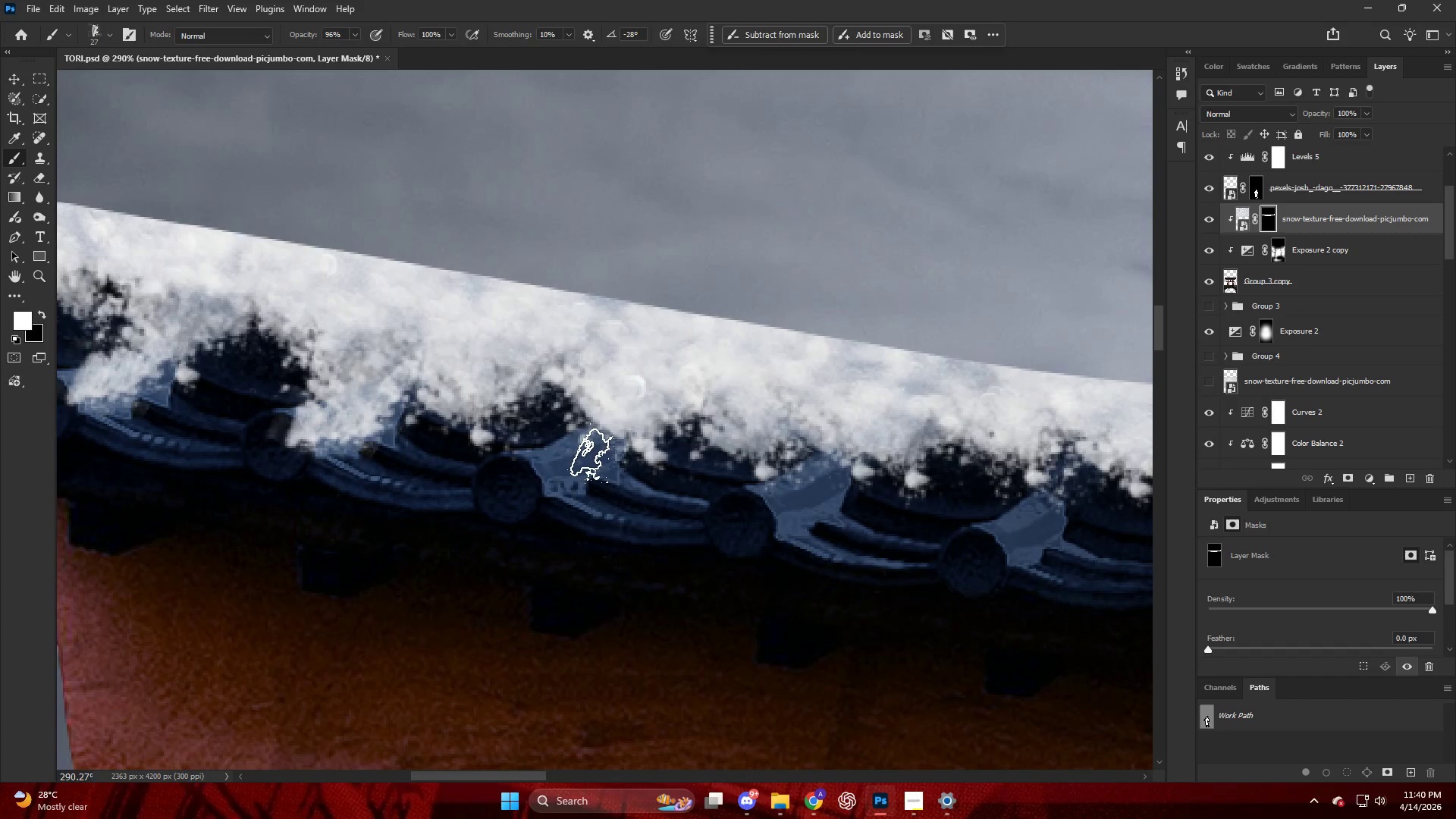 
left_click_drag(start_coordinate=[652, 507], to_coordinate=[649, 515])
 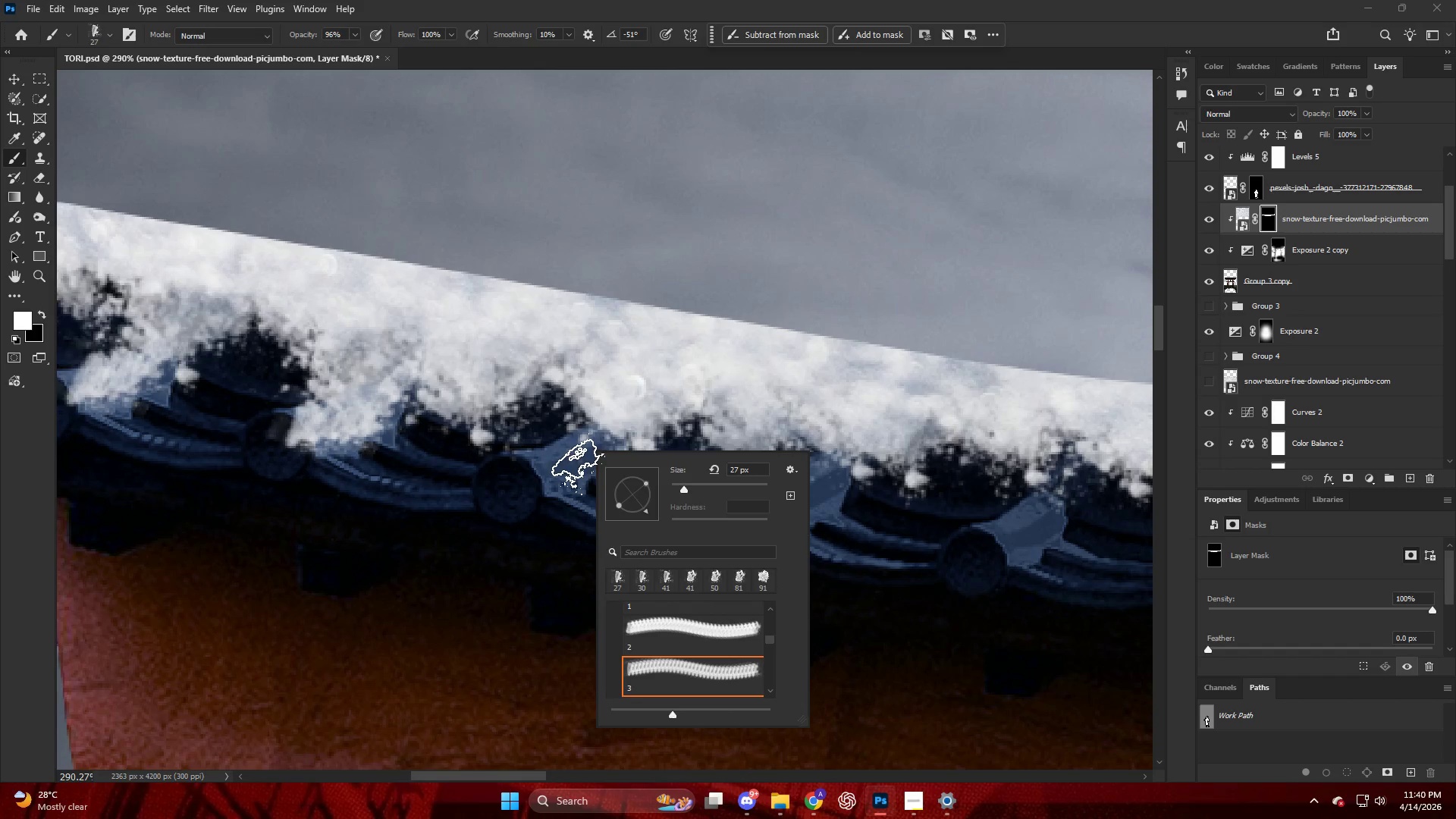 
left_click([577, 457])
 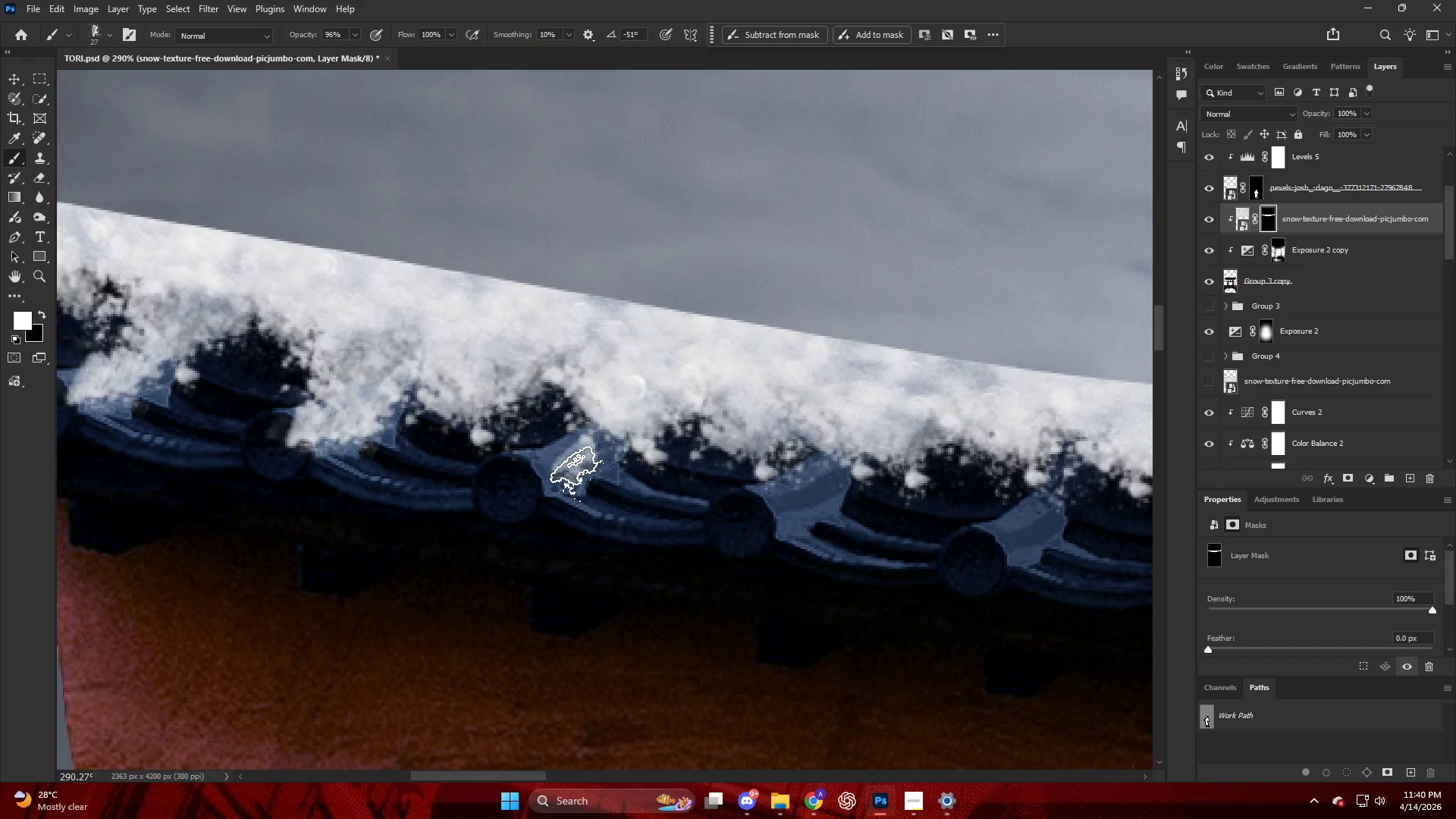 
left_click_drag(start_coordinate=[570, 471], to_coordinate=[544, 472])
 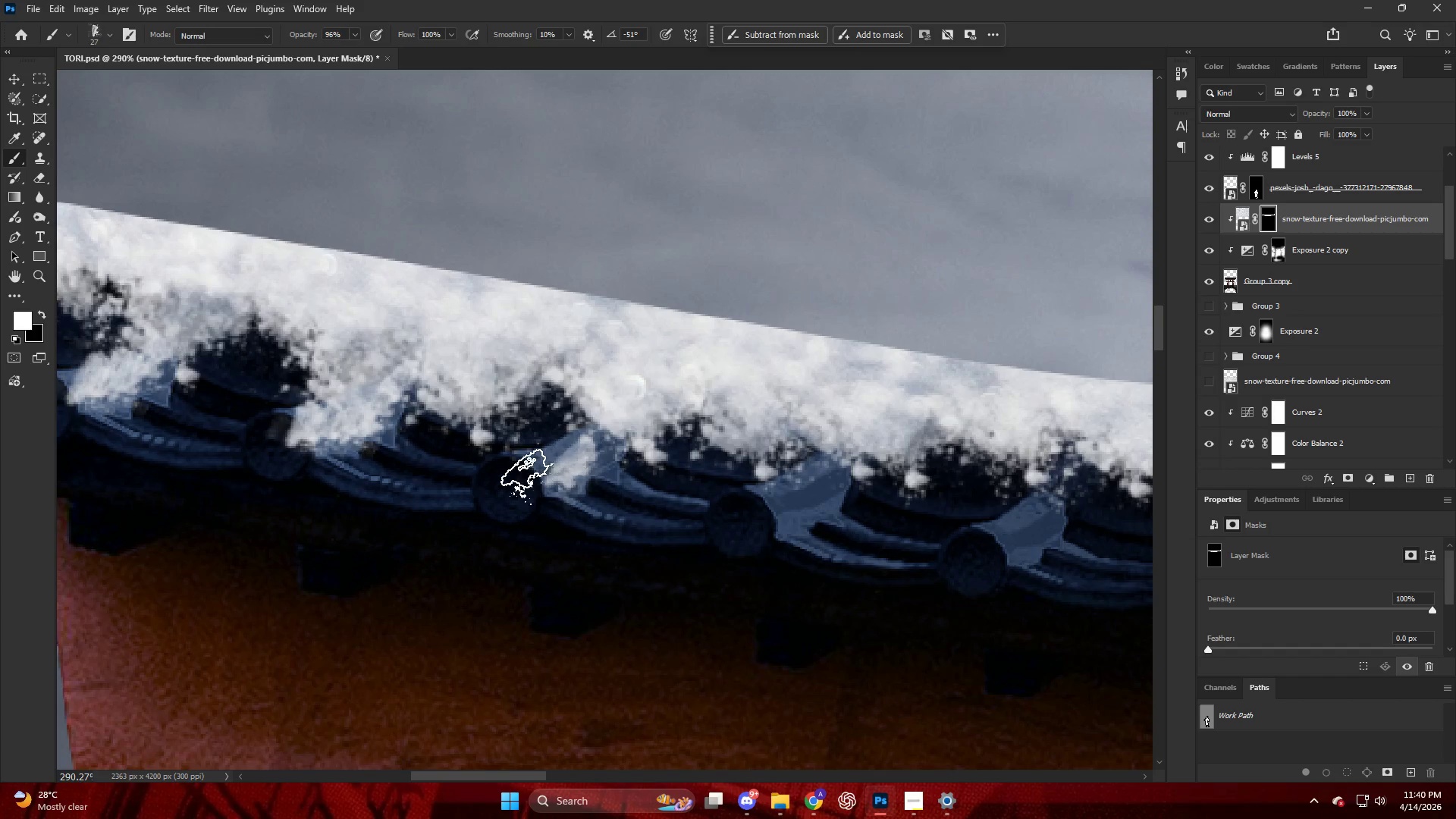 
left_click_drag(start_coordinate=[526, 470], to_coordinate=[532, 469])
 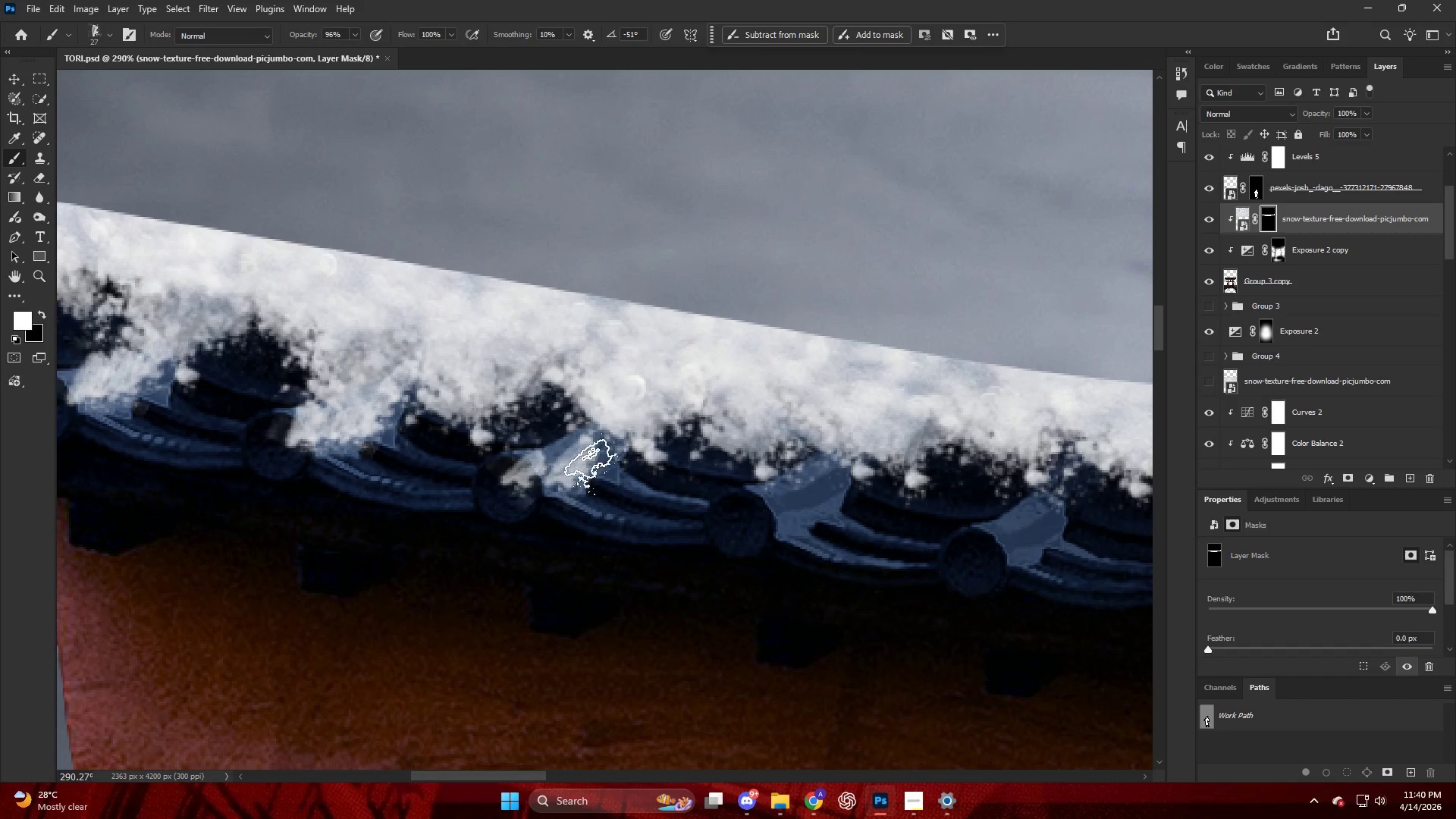 
left_click_drag(start_coordinate=[589, 460], to_coordinate=[601, 453])
 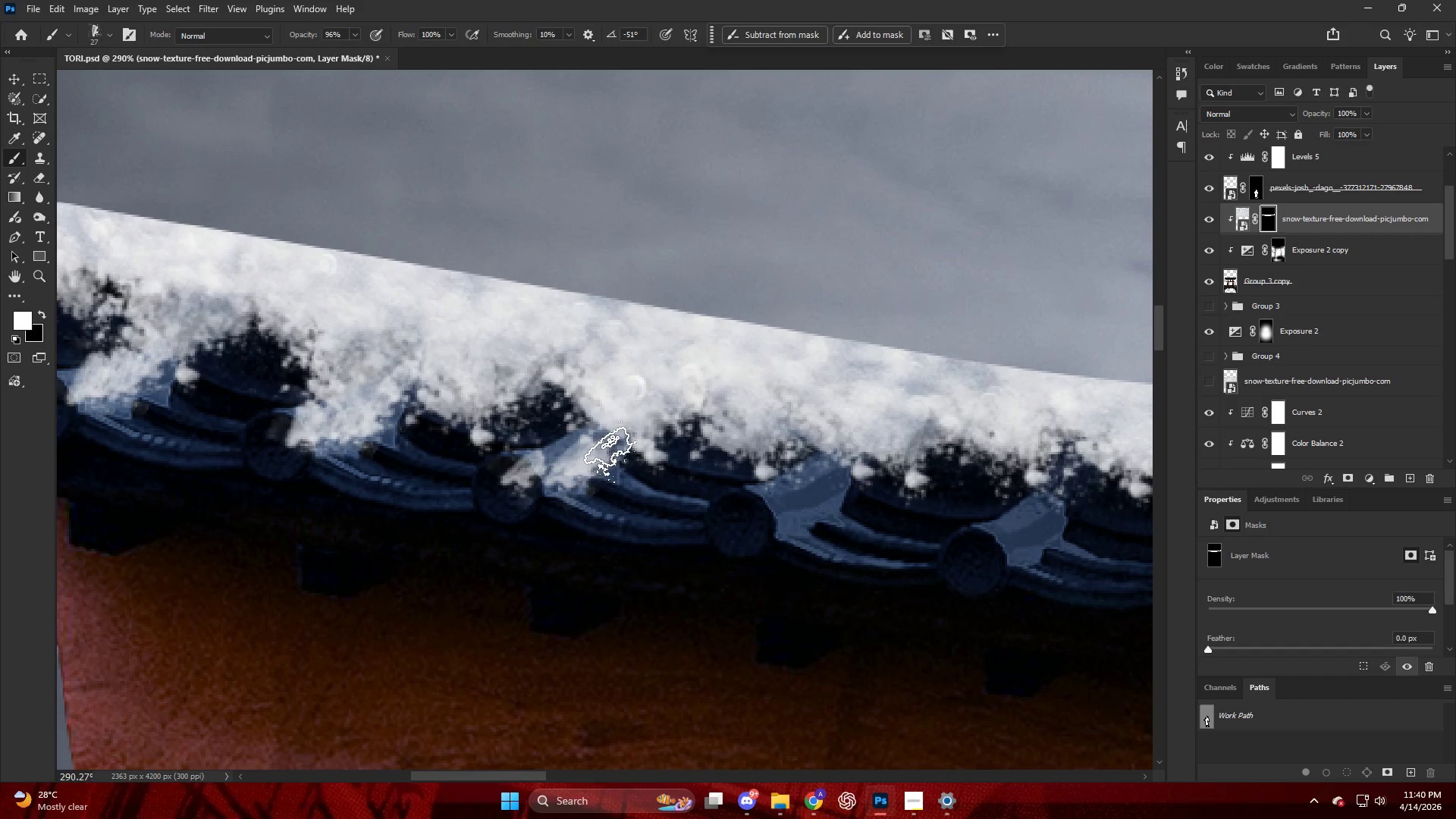 
left_click_drag(start_coordinate=[610, 448], to_coordinate=[612, 441])
 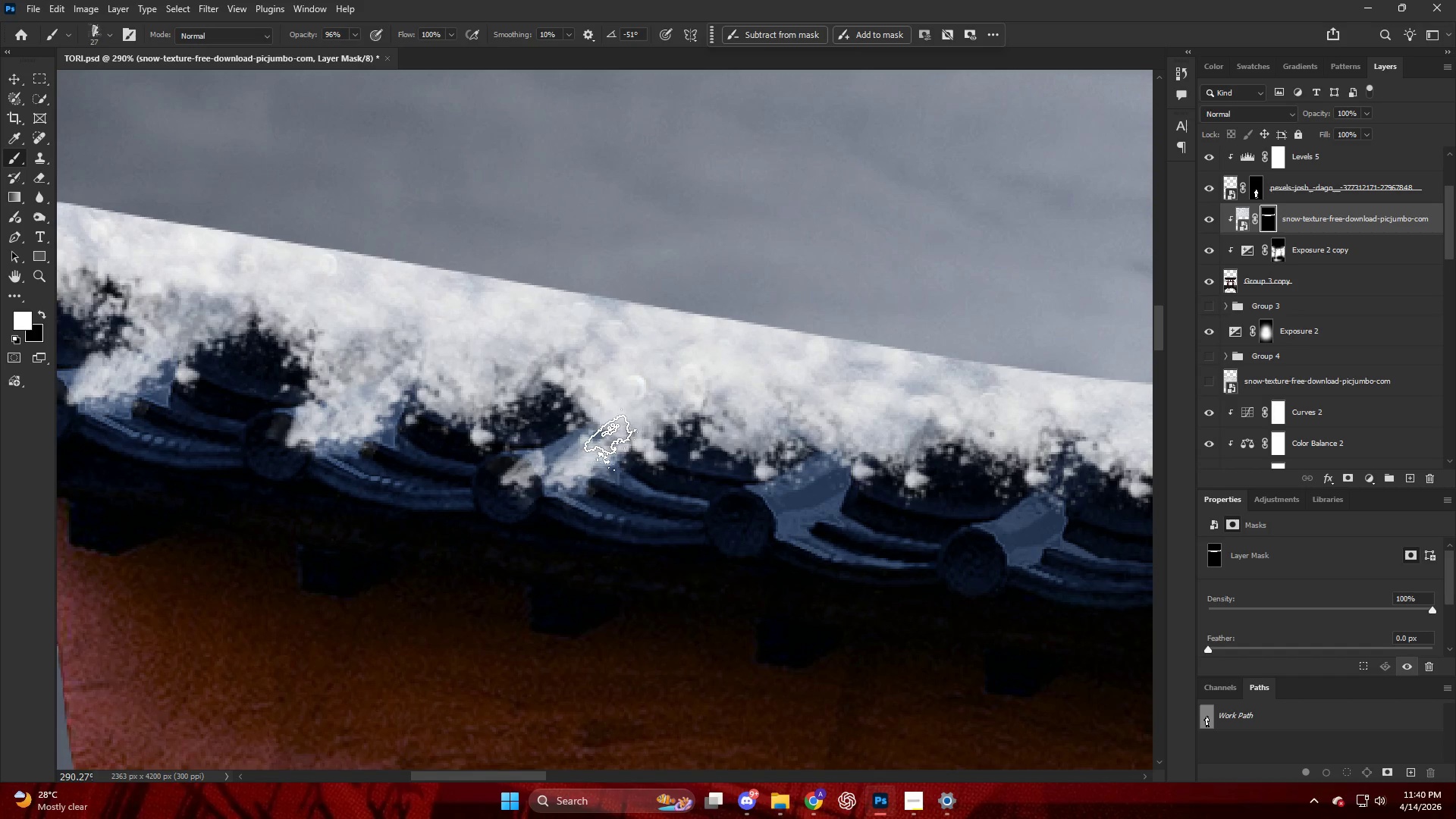 
left_click_drag(start_coordinate=[611, 436], to_coordinate=[594, 441])
 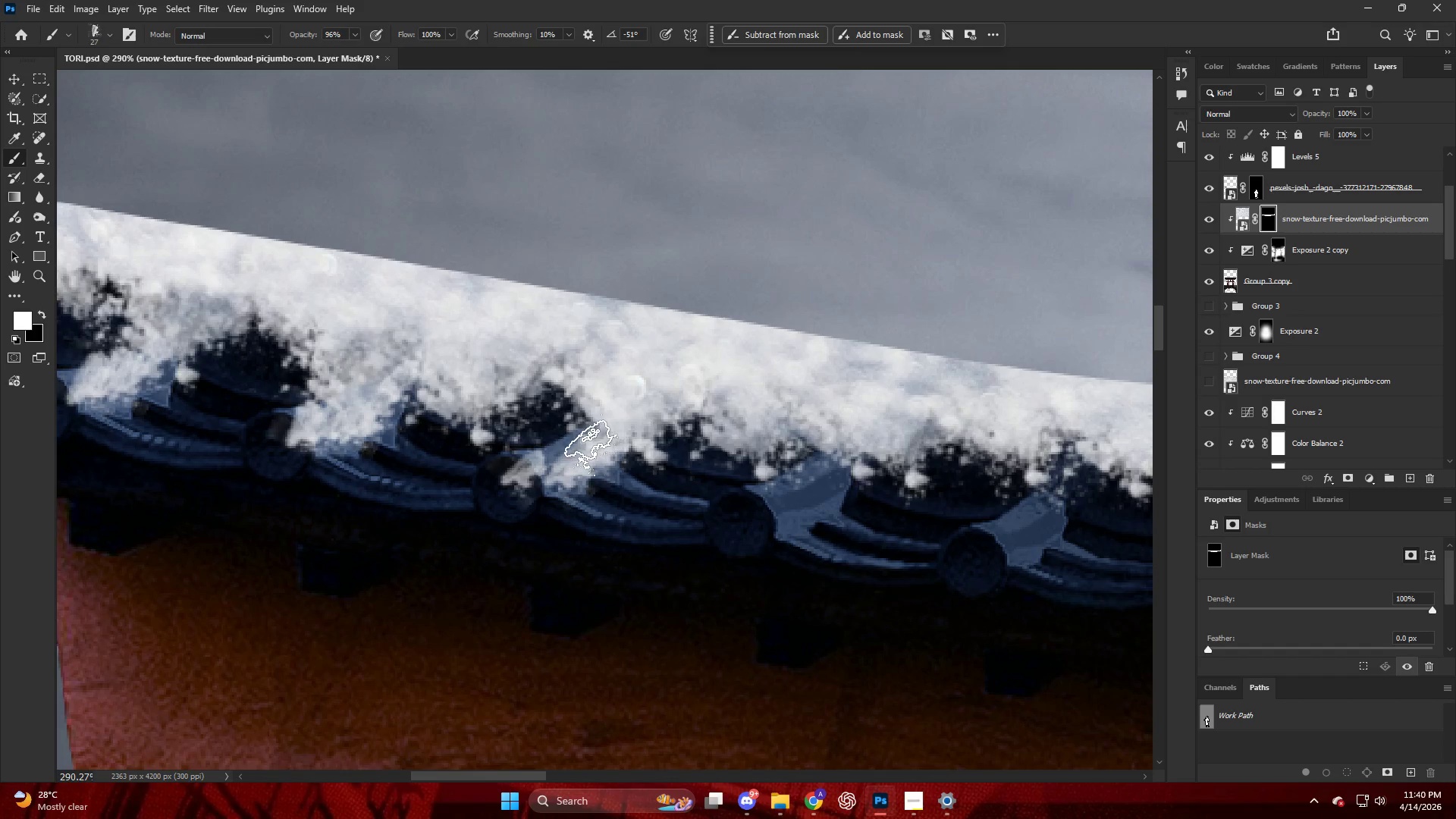 
left_click_drag(start_coordinate=[572, 450], to_coordinate=[559, 457])
 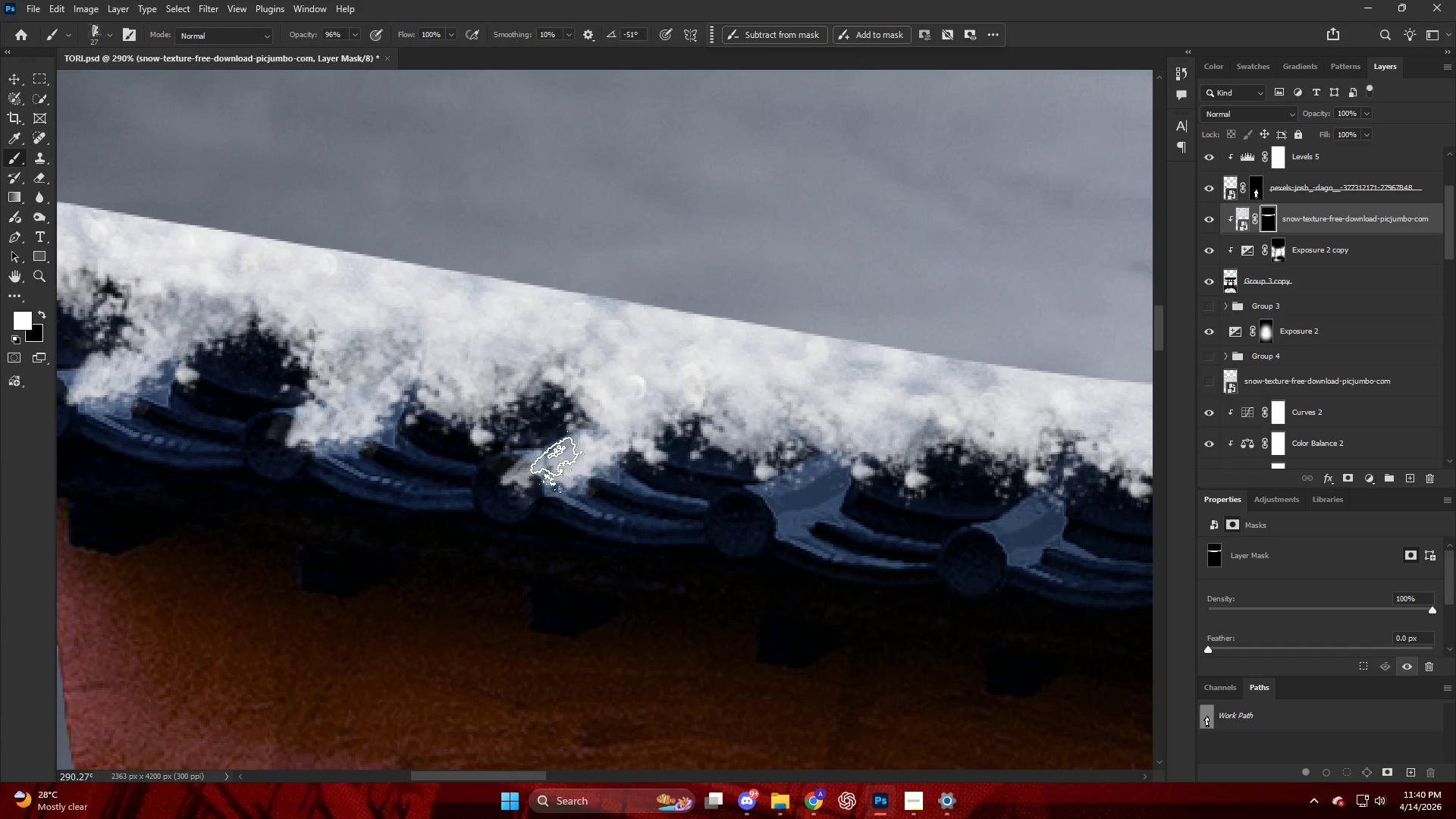 
left_click_drag(start_coordinate=[548, 461], to_coordinate=[539, 464])
 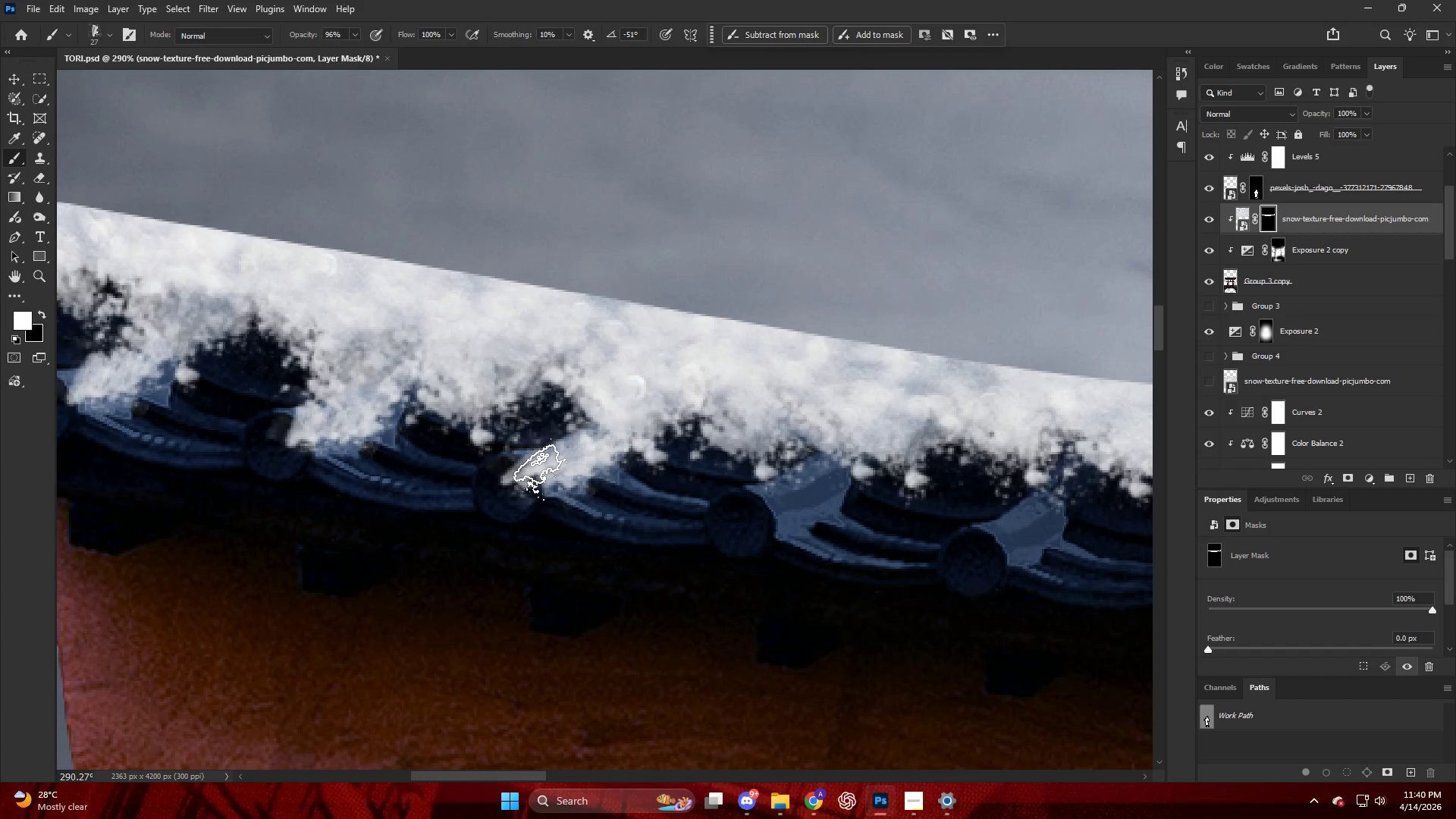 
left_click_drag(start_coordinate=[539, 464], to_coordinate=[558, 468])
 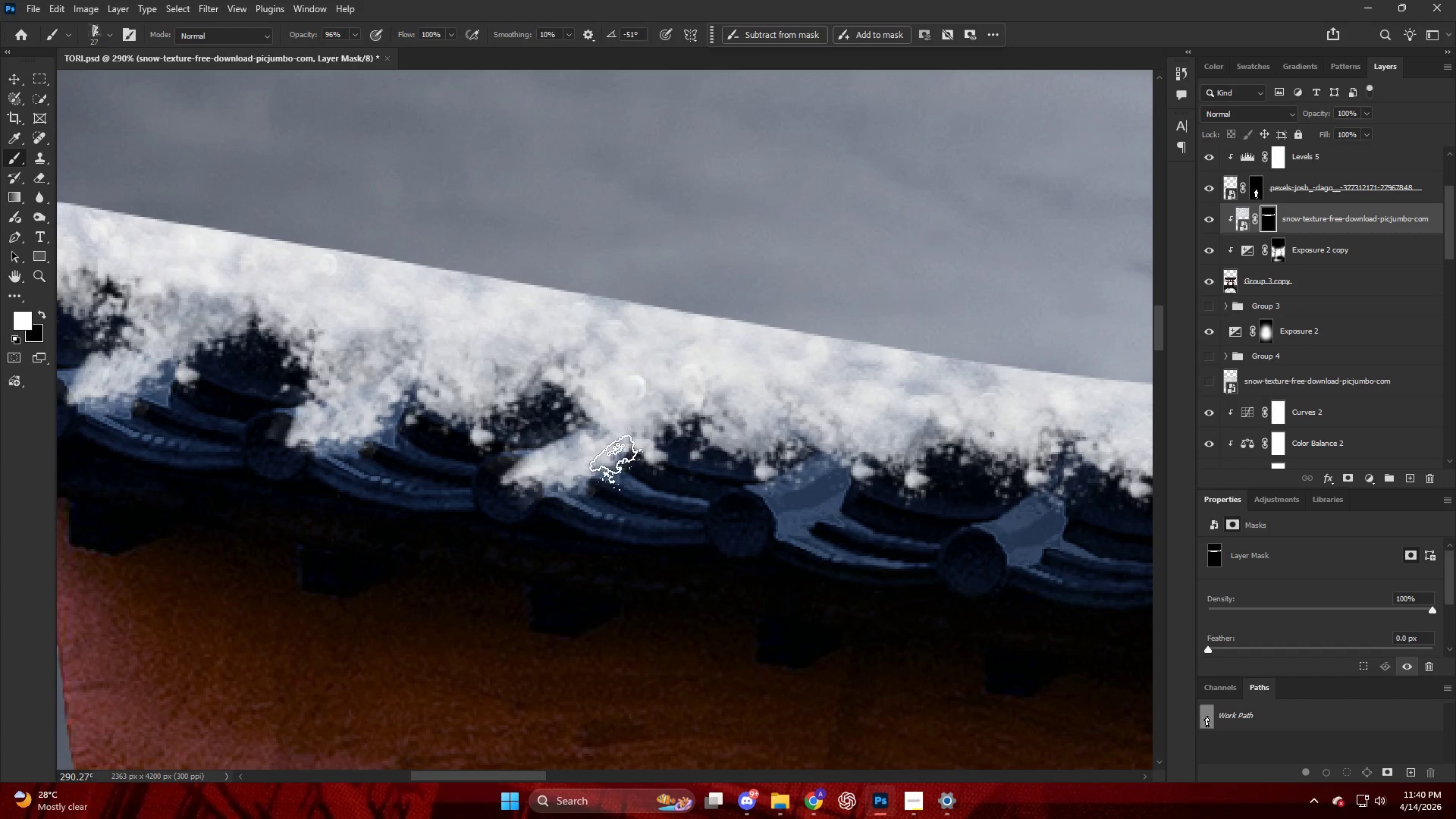 
hold_key(key=AltLeft, duration=0.44)
 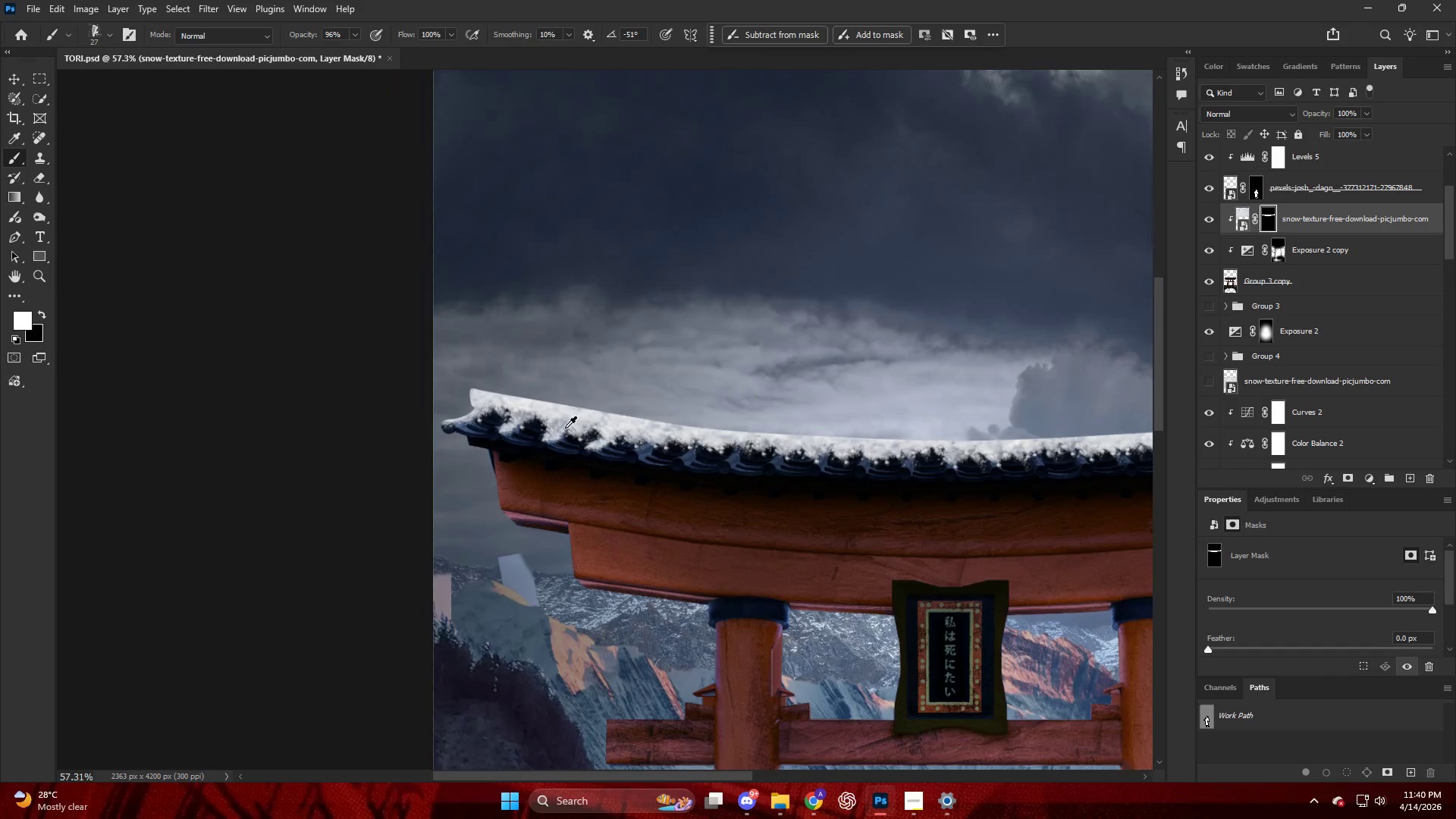 
hold_key(key=AltLeft, duration=0.33)
 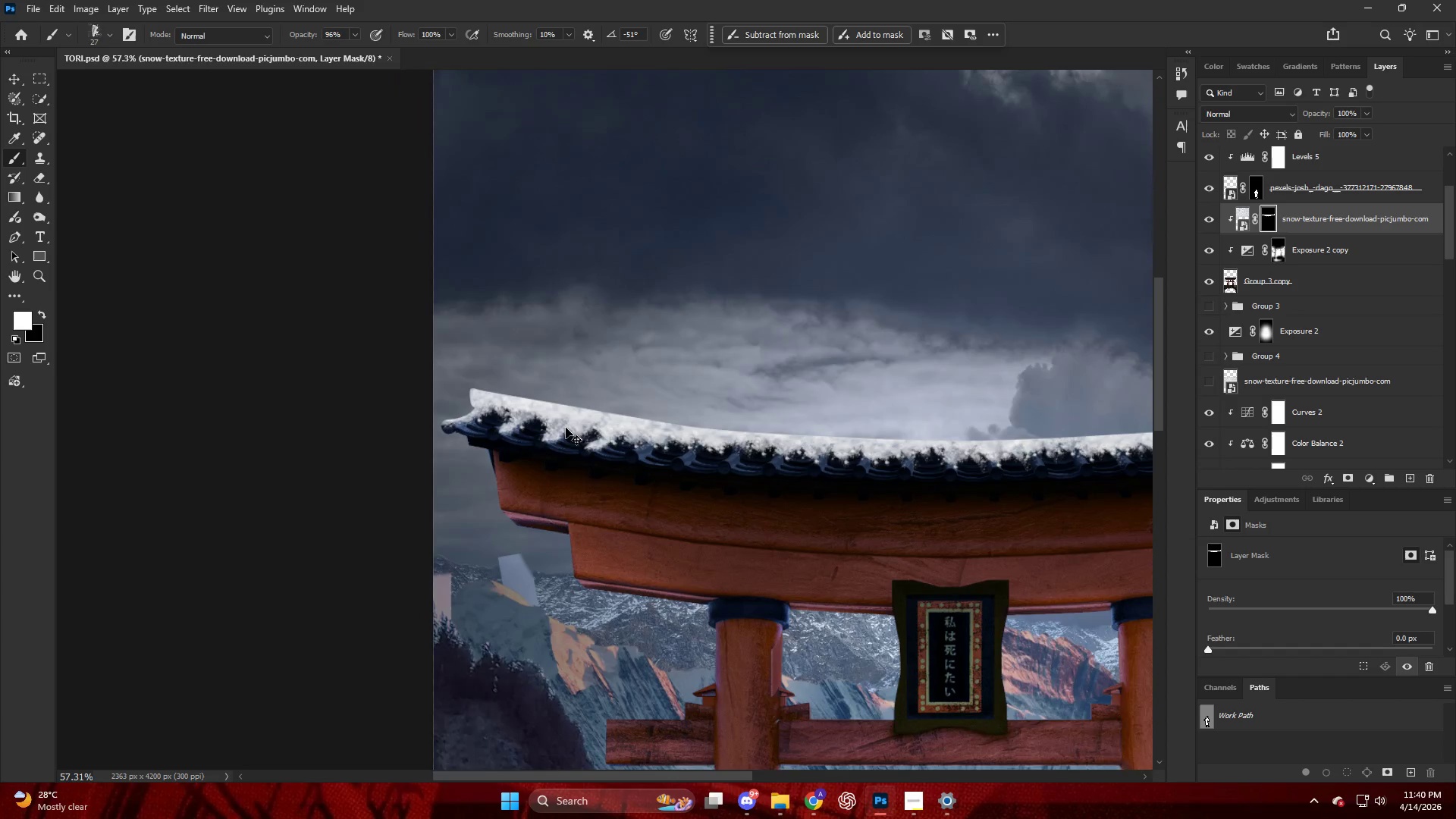 
key(Control+ControlLeft)
 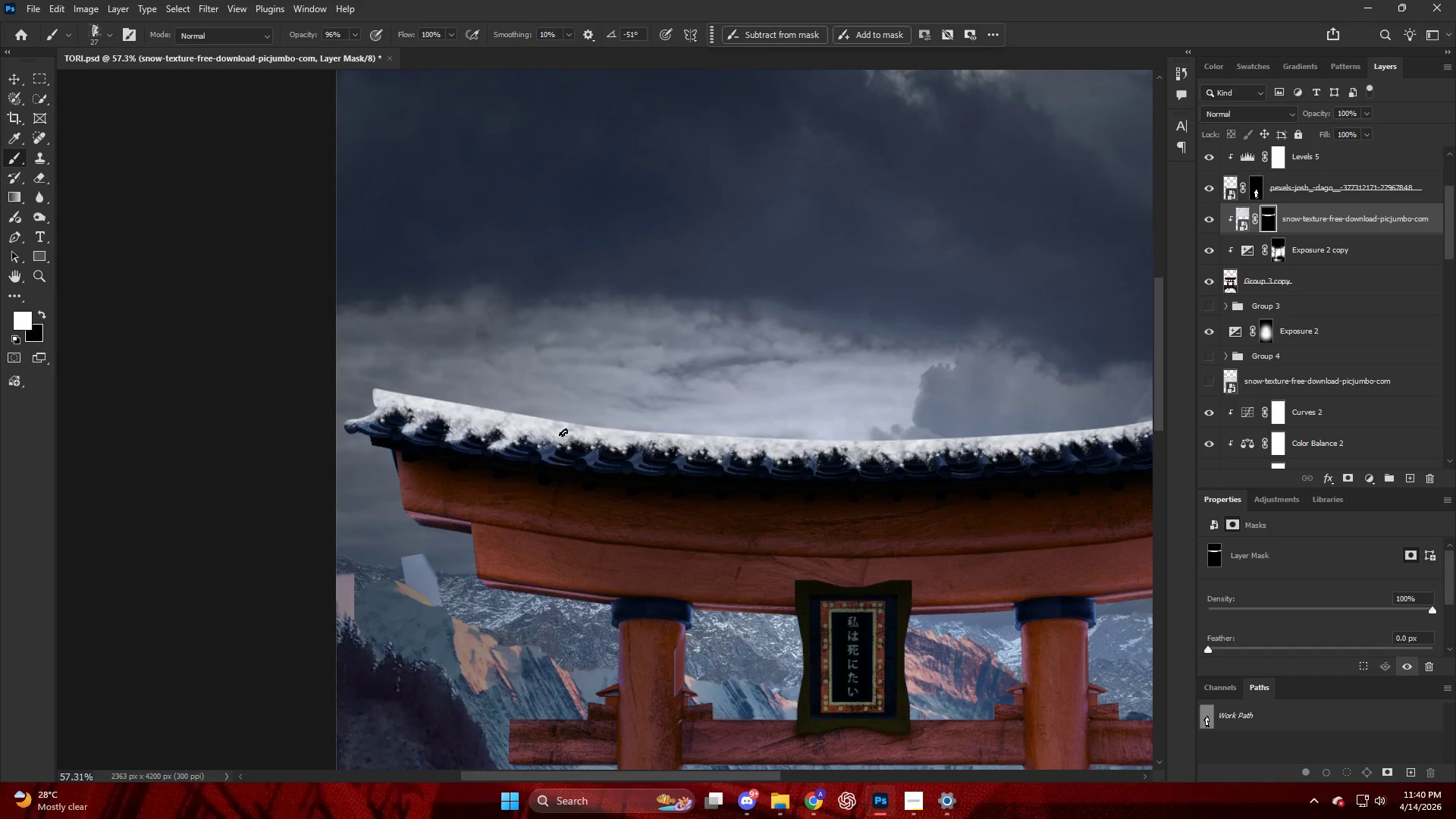 
hold_key(key=AltLeft, duration=0.64)
scroll: coordinate [516, 472], scroll_direction: down, amount: 9.0
 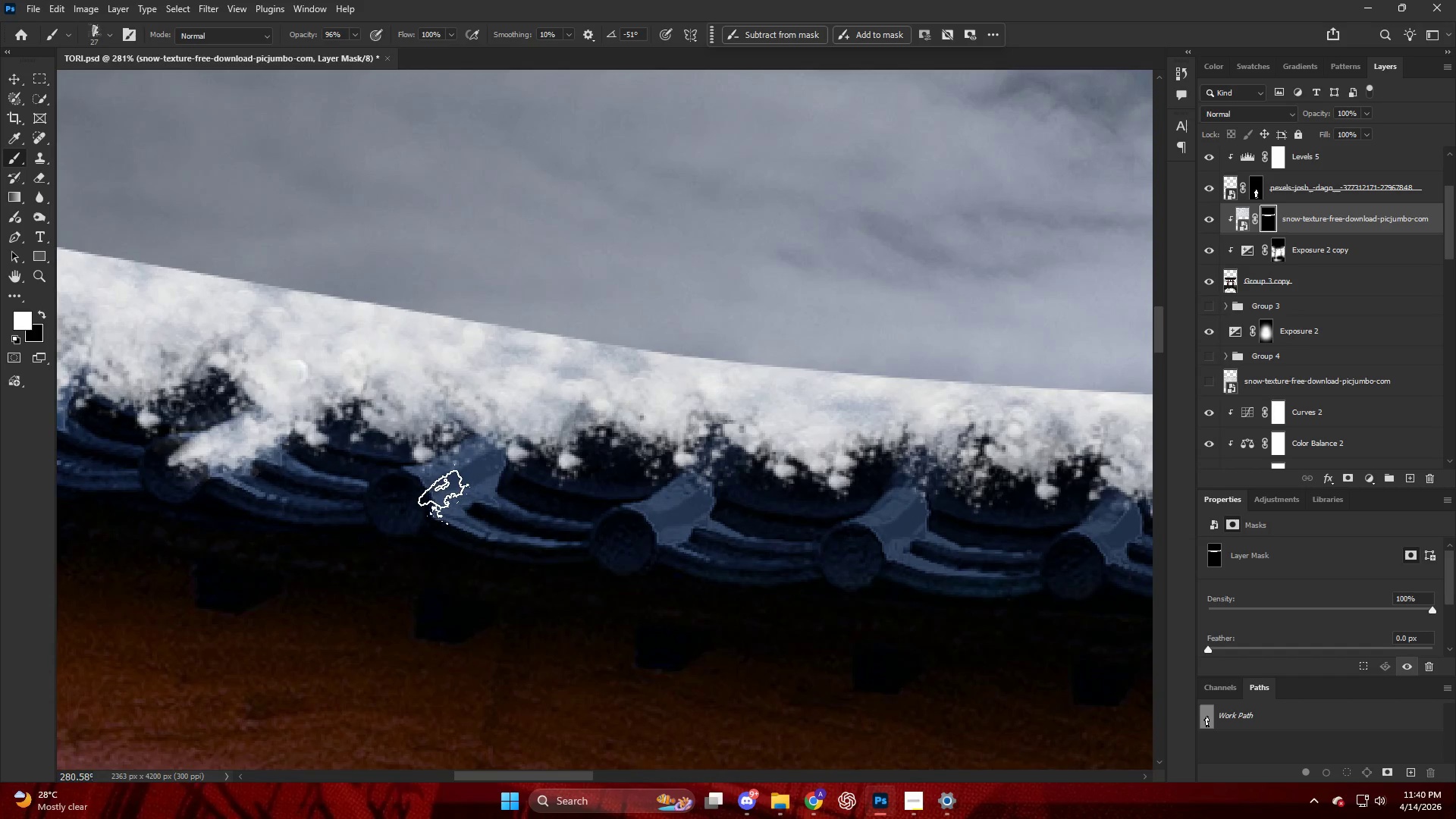 
left_click_drag(start_coordinate=[442, 491], to_coordinate=[449, 484])
 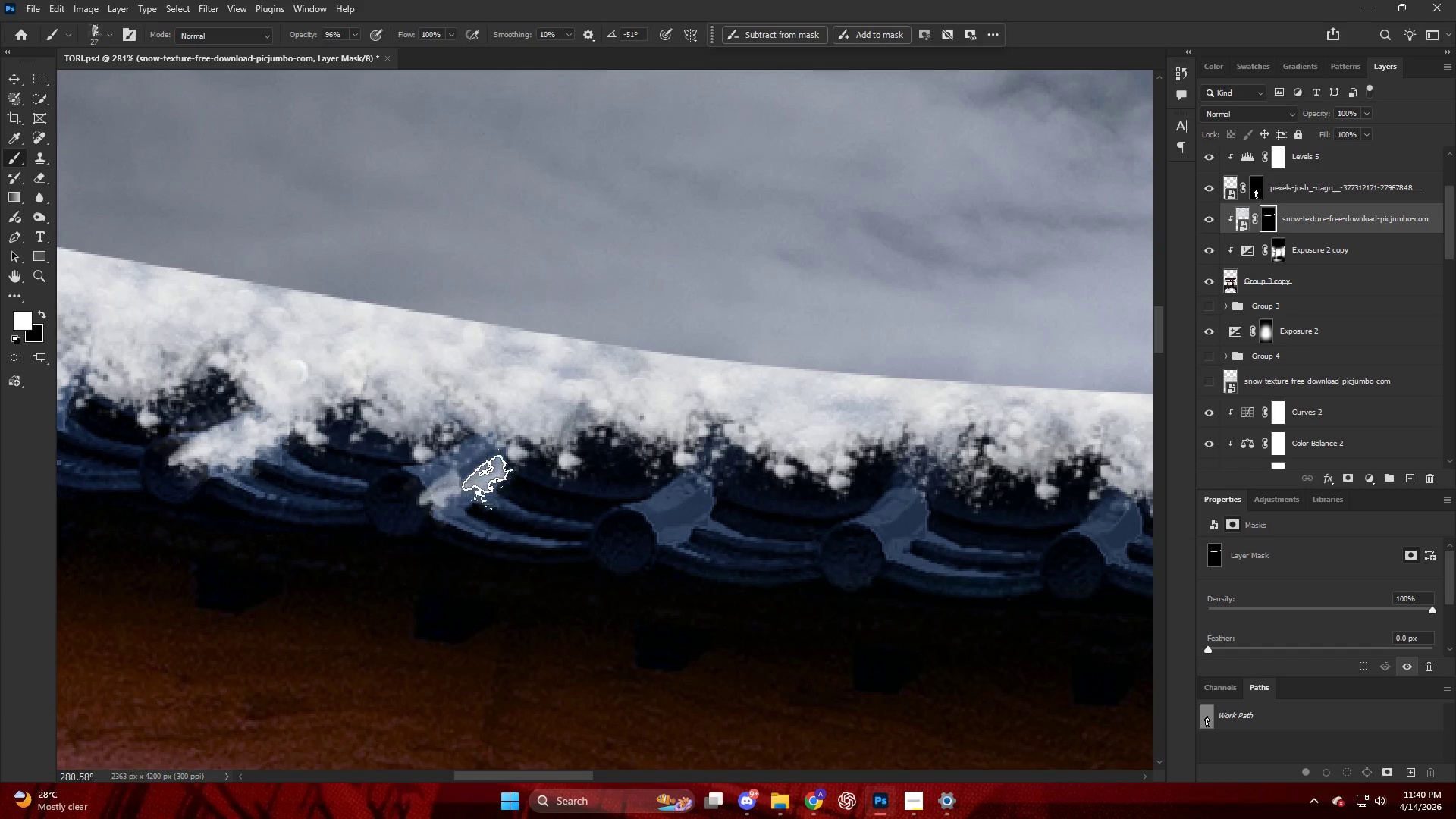 
left_click_drag(start_coordinate=[486, 475], to_coordinate=[492, 468])
 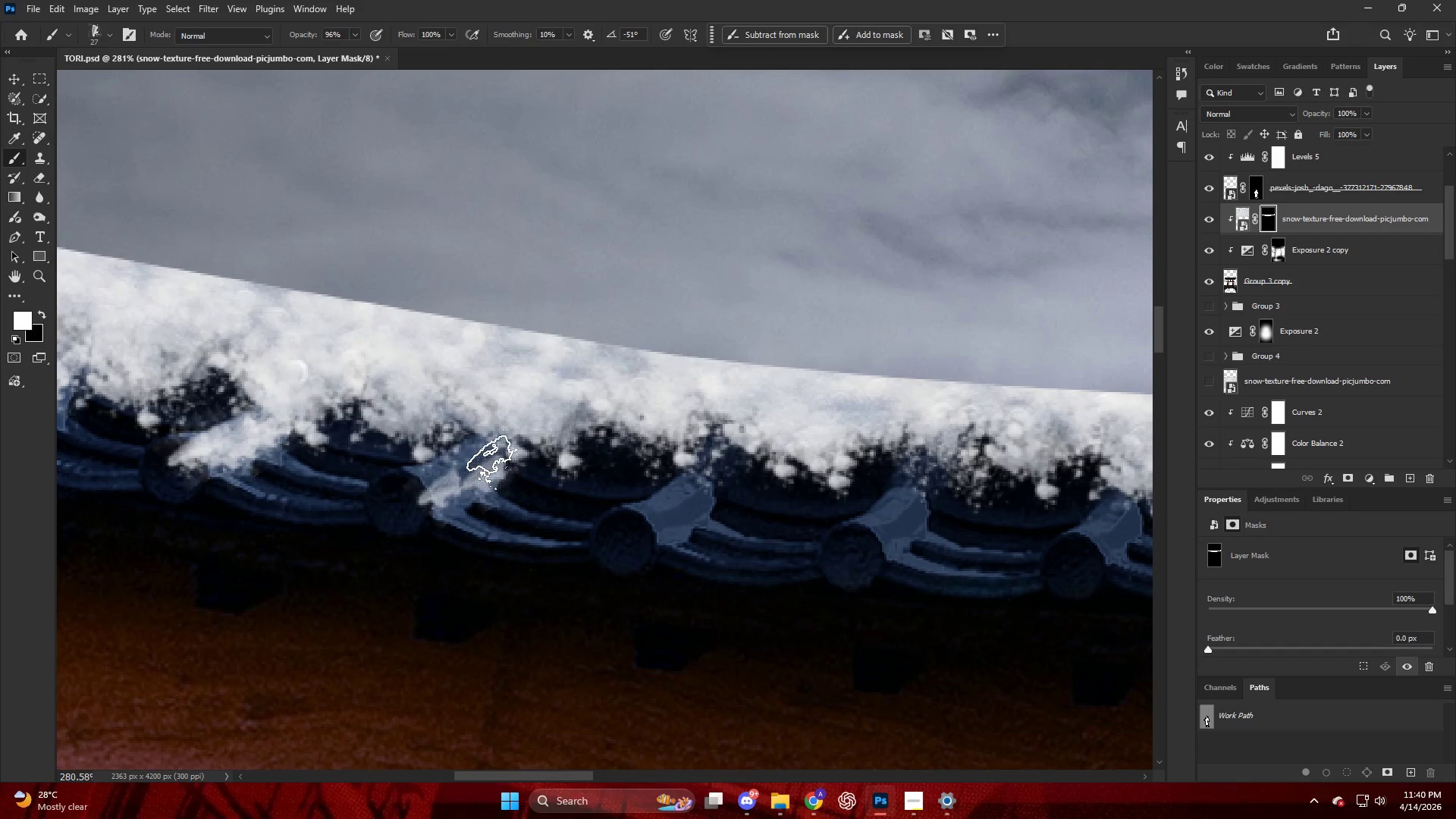 
left_click_drag(start_coordinate=[491, 456], to_coordinate=[488, 448])
 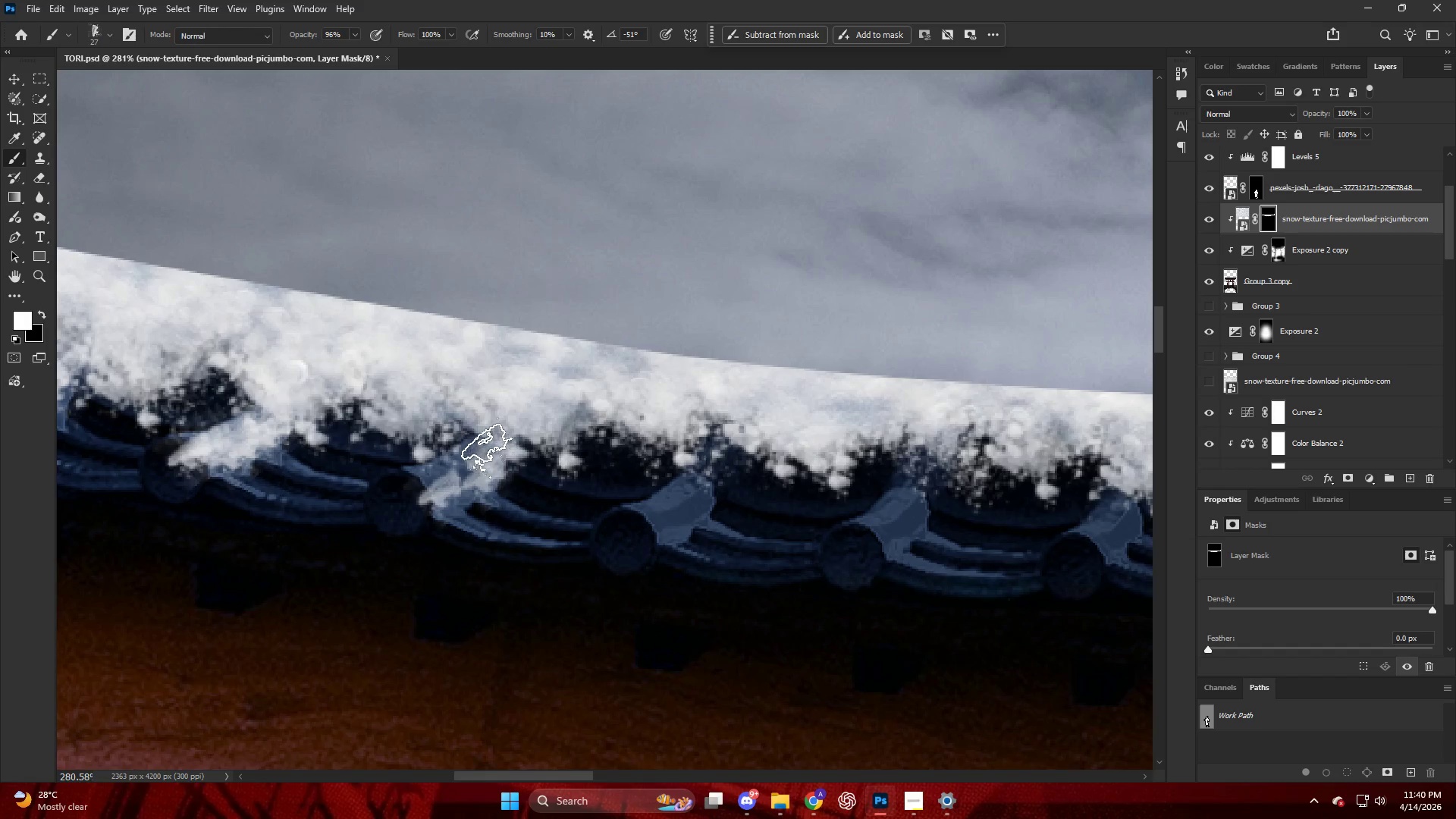 
left_click_drag(start_coordinate=[486, 444], to_coordinate=[469, 460])
 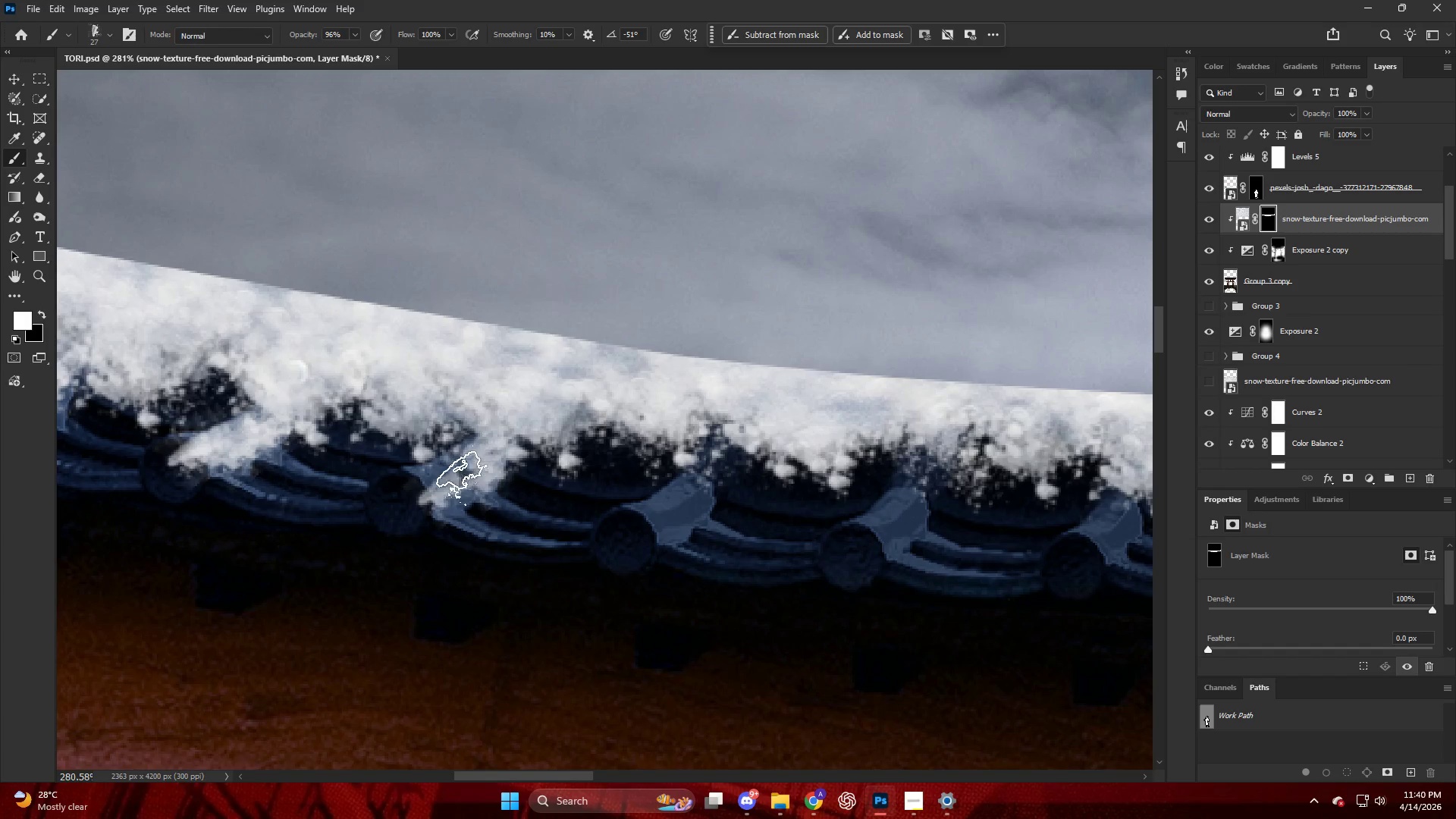 
left_click_drag(start_coordinate=[463, 469], to_coordinate=[446, 479])
 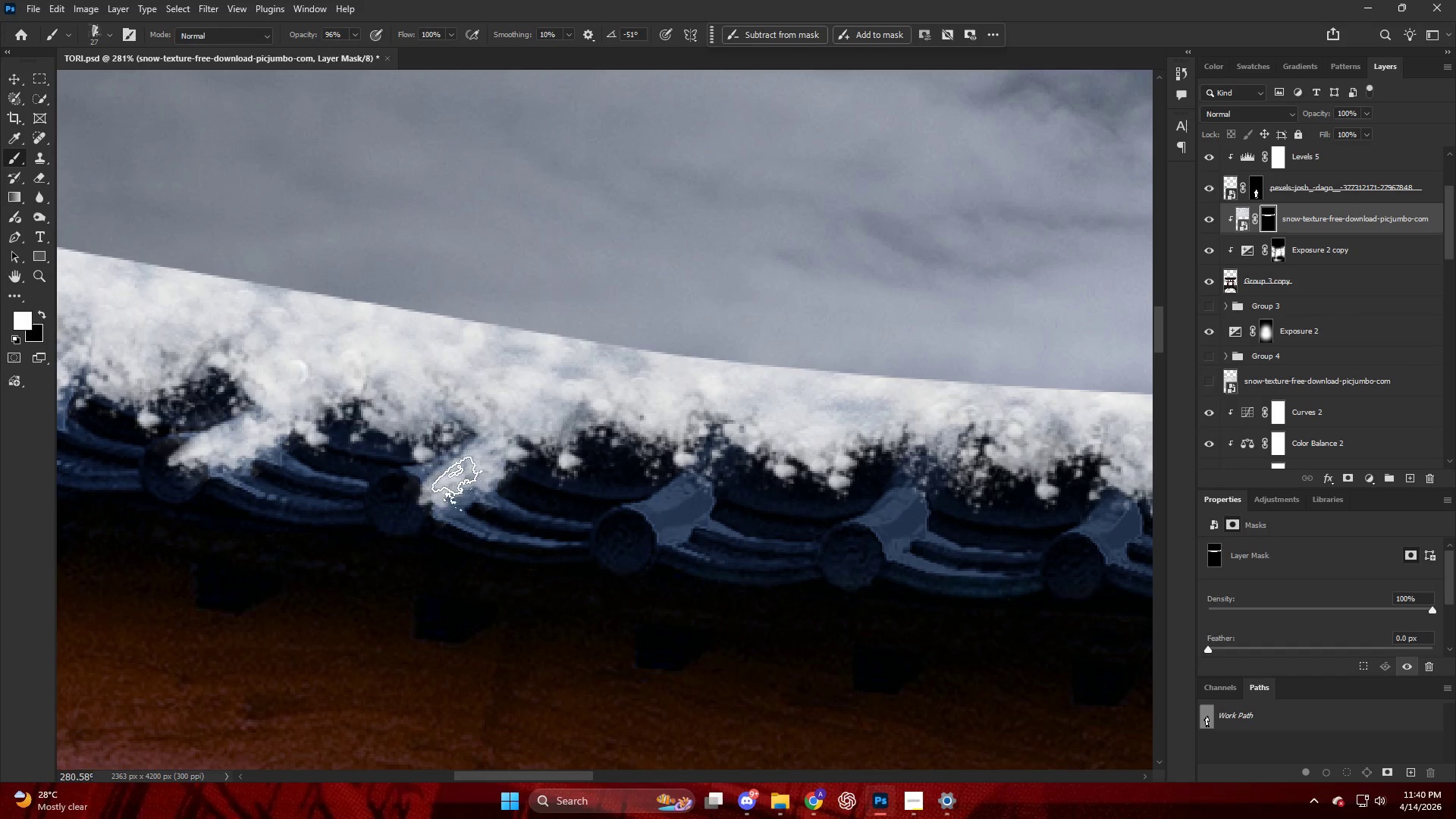 
left_click_drag(start_coordinate=[463, 477], to_coordinate=[467, 473])
 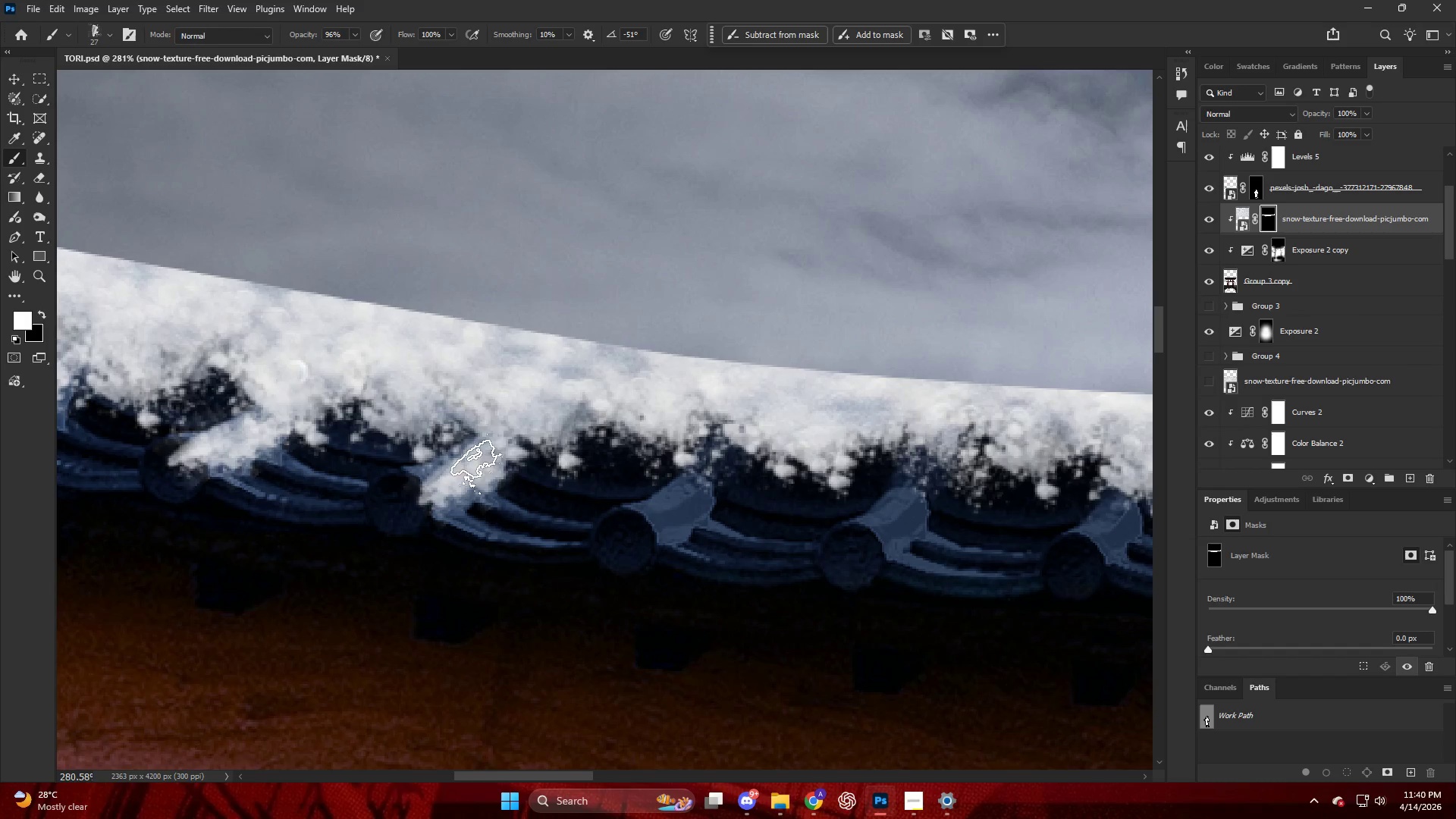 
left_click_drag(start_coordinate=[475, 460], to_coordinate=[482, 454])
 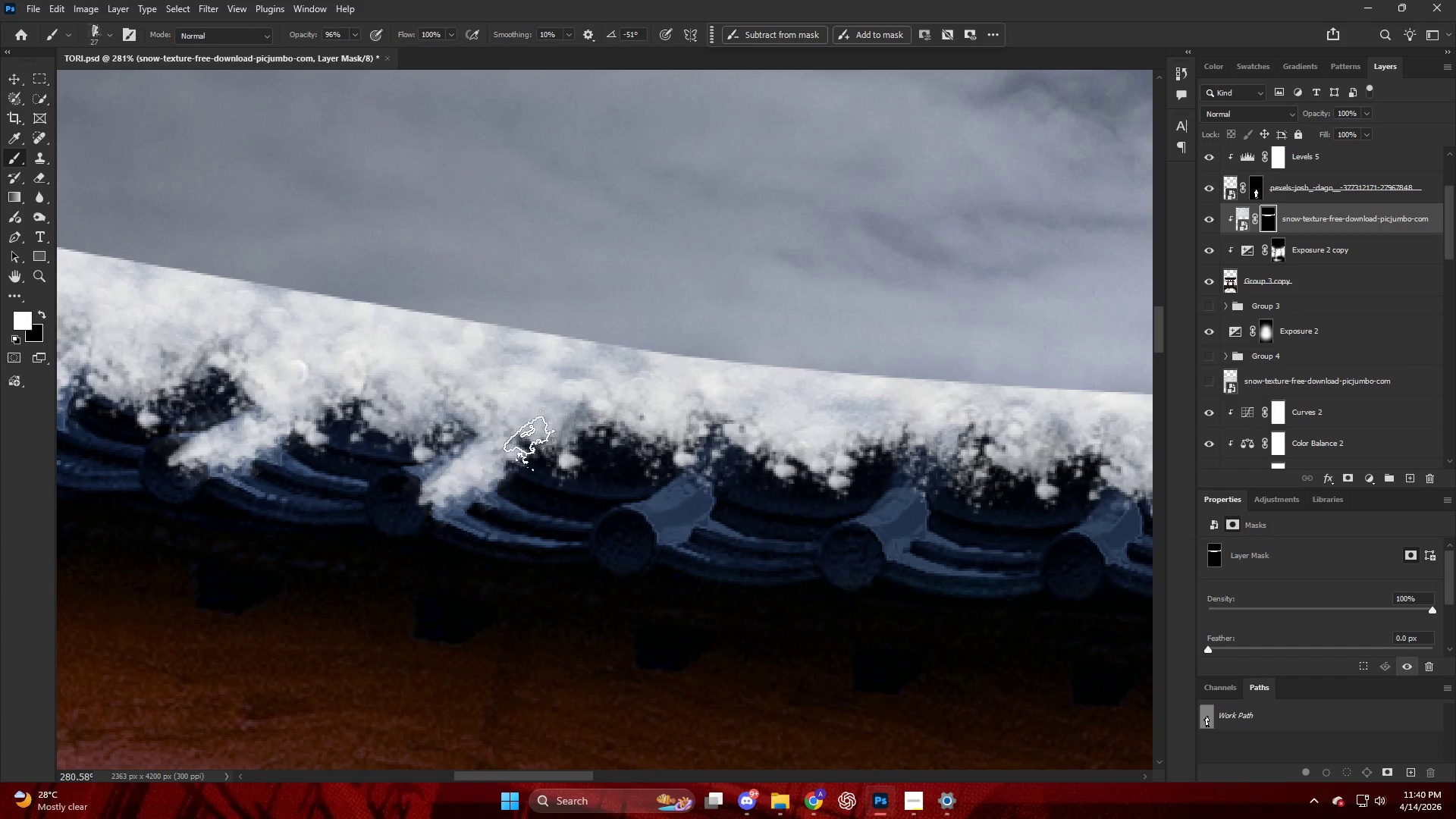 
left_click_drag(start_coordinate=[529, 437], to_coordinate=[524, 430])
 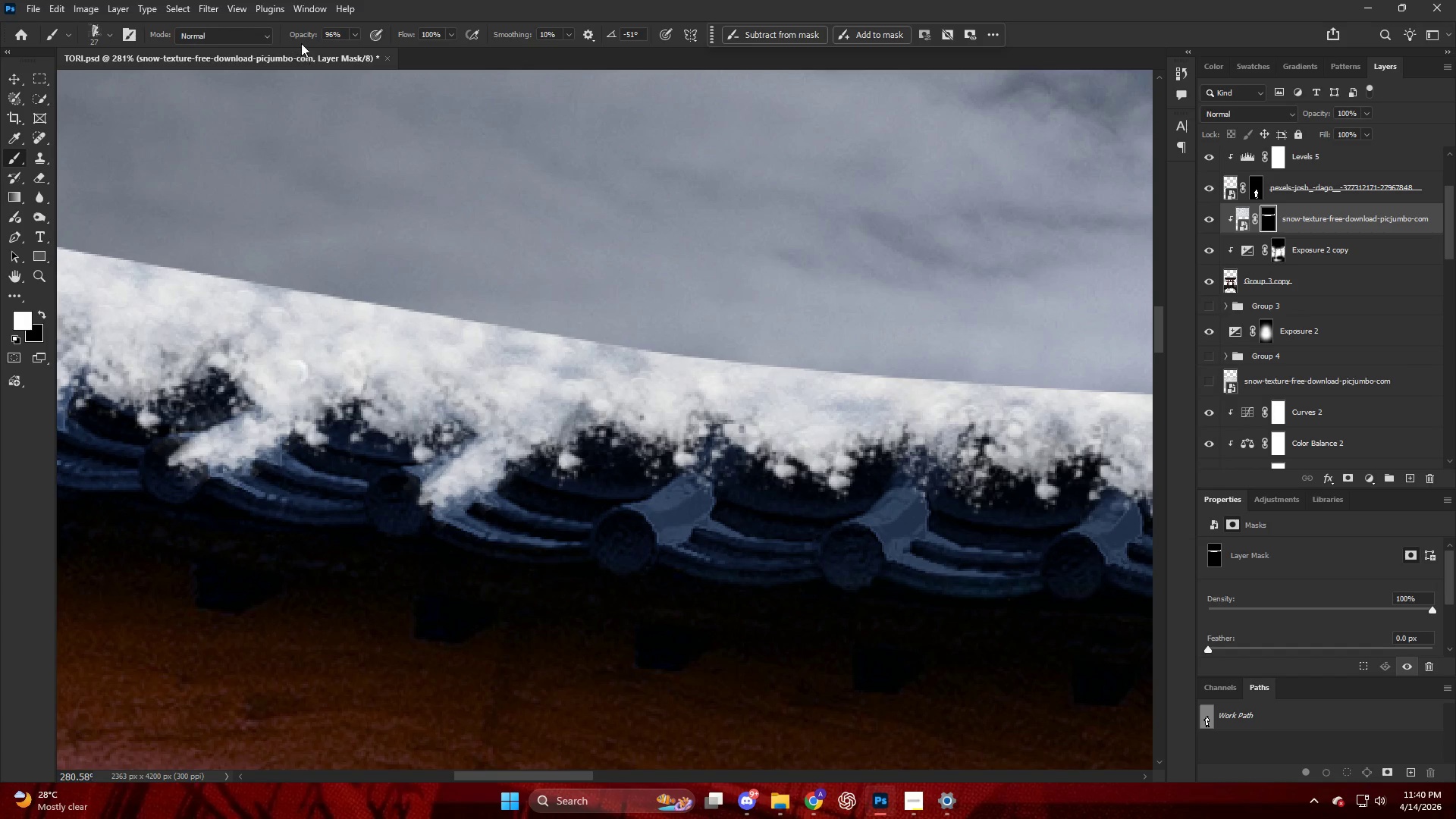 
left_click_drag(start_coordinate=[306, 33], to_coordinate=[482, 48])
 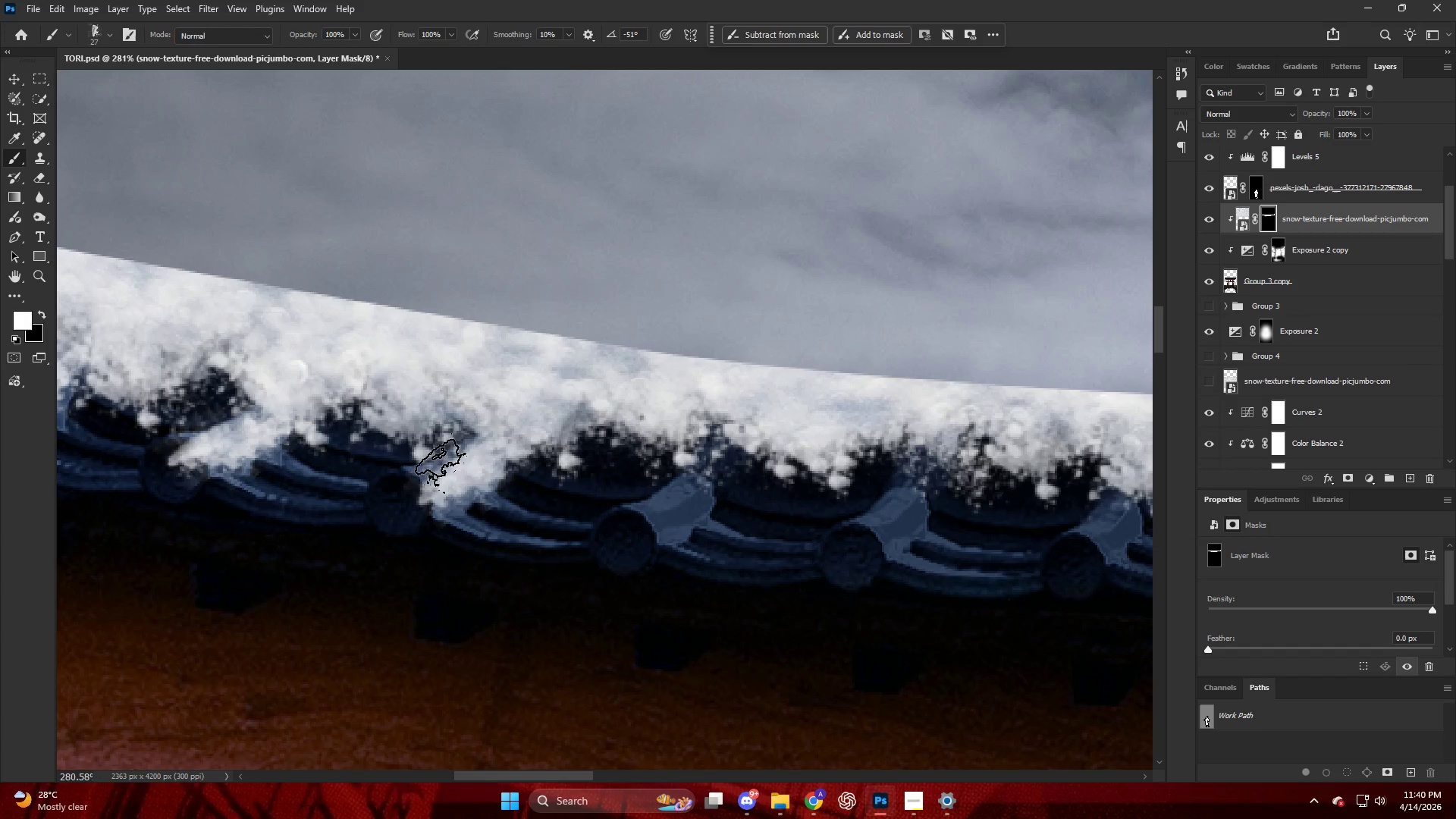 
left_click([462, 484])
 